 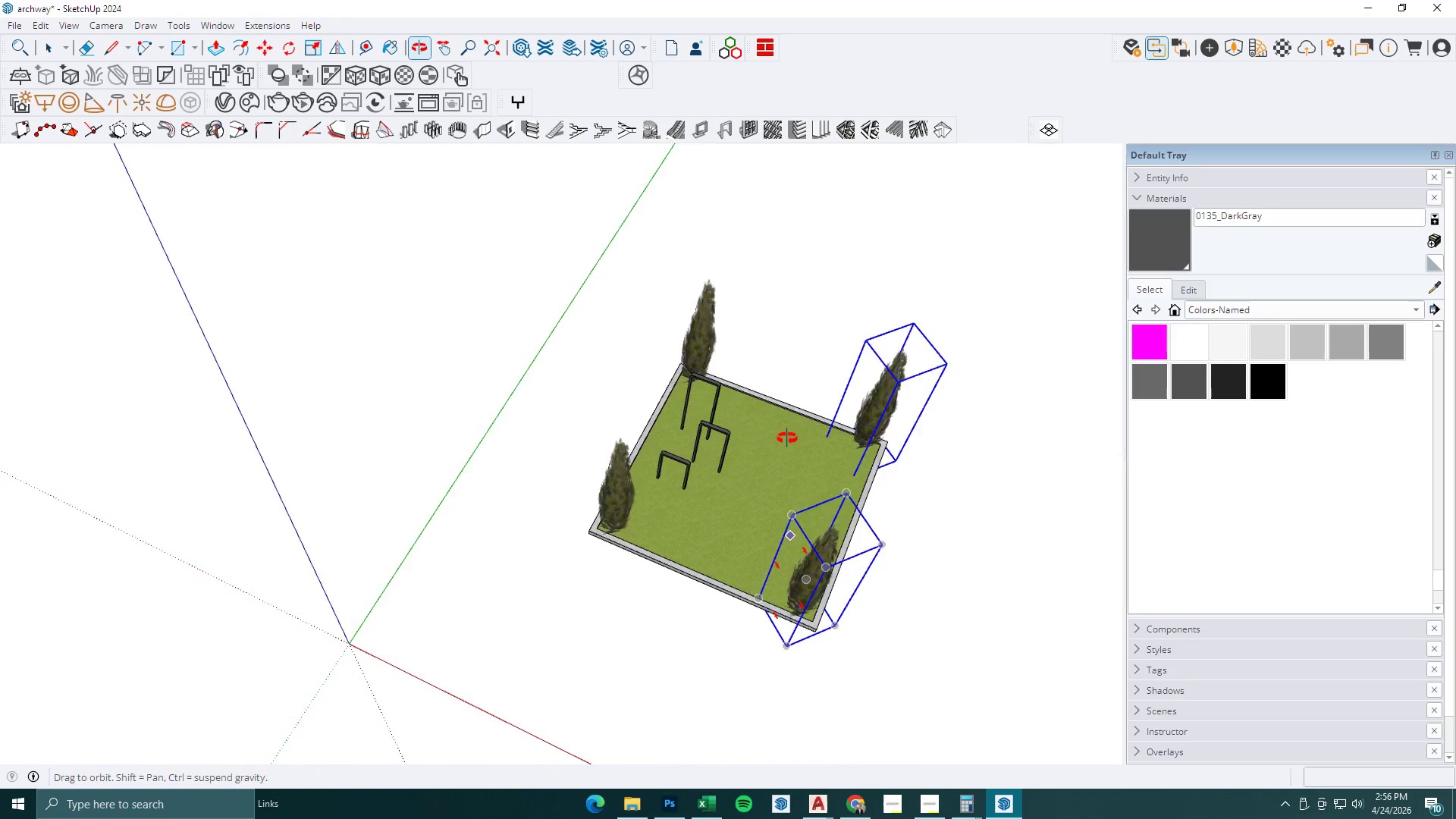 
scroll: coordinate [796, 582], scroll_direction: up, amount: 9.0
 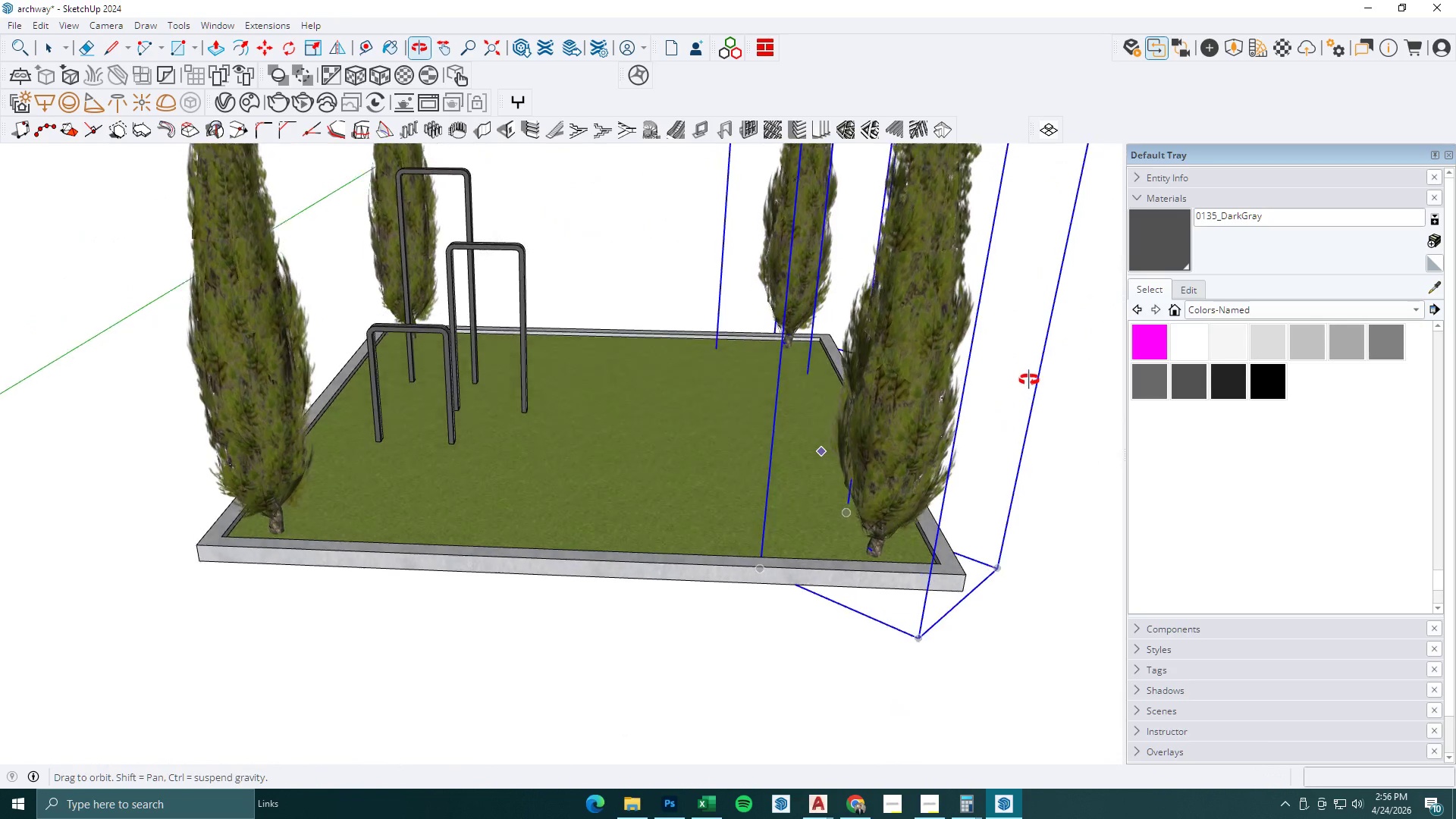 
wait(6.28)
 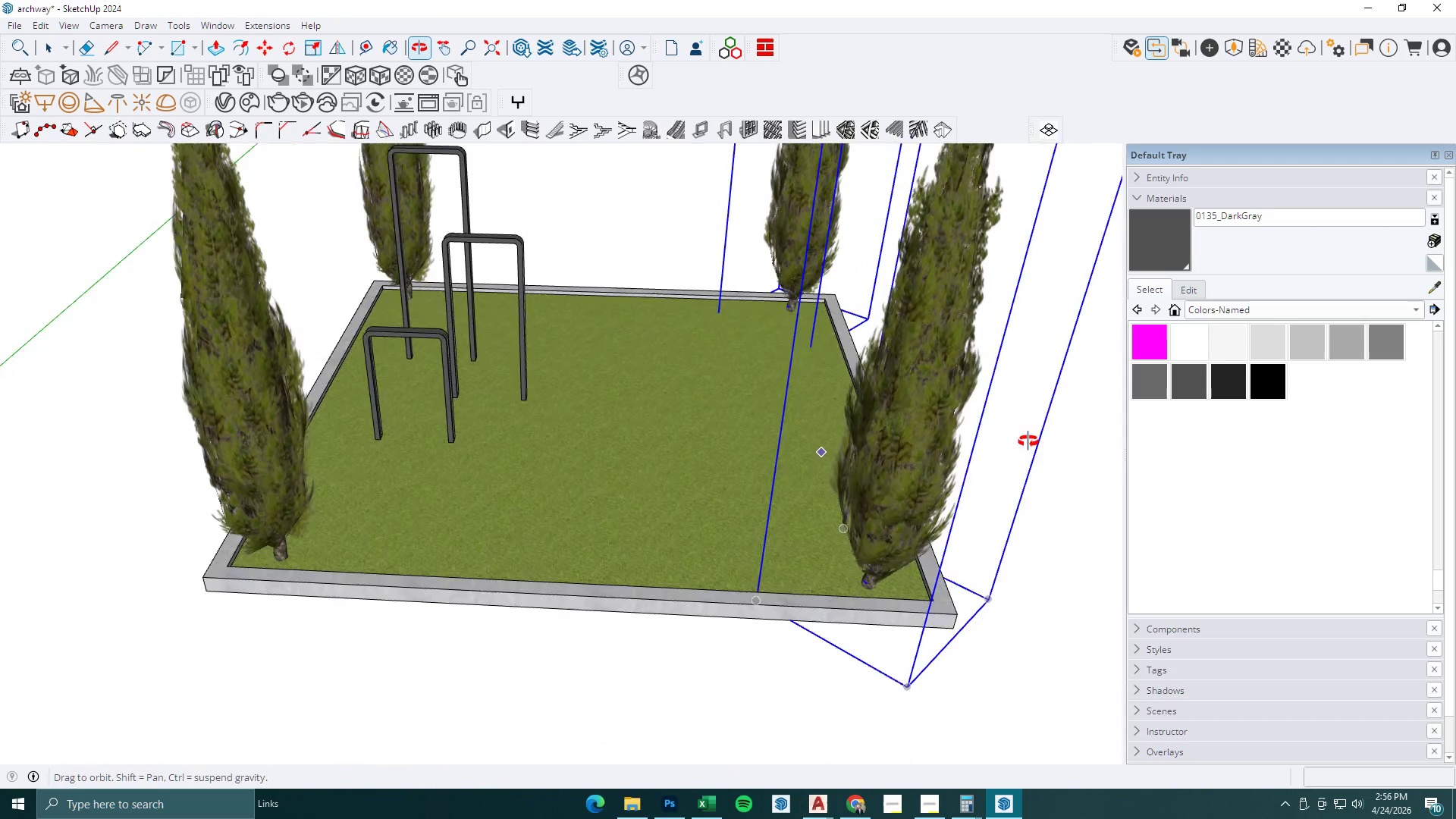 
scroll: coordinate [720, 455], scroll_direction: down, amount: 3.0
 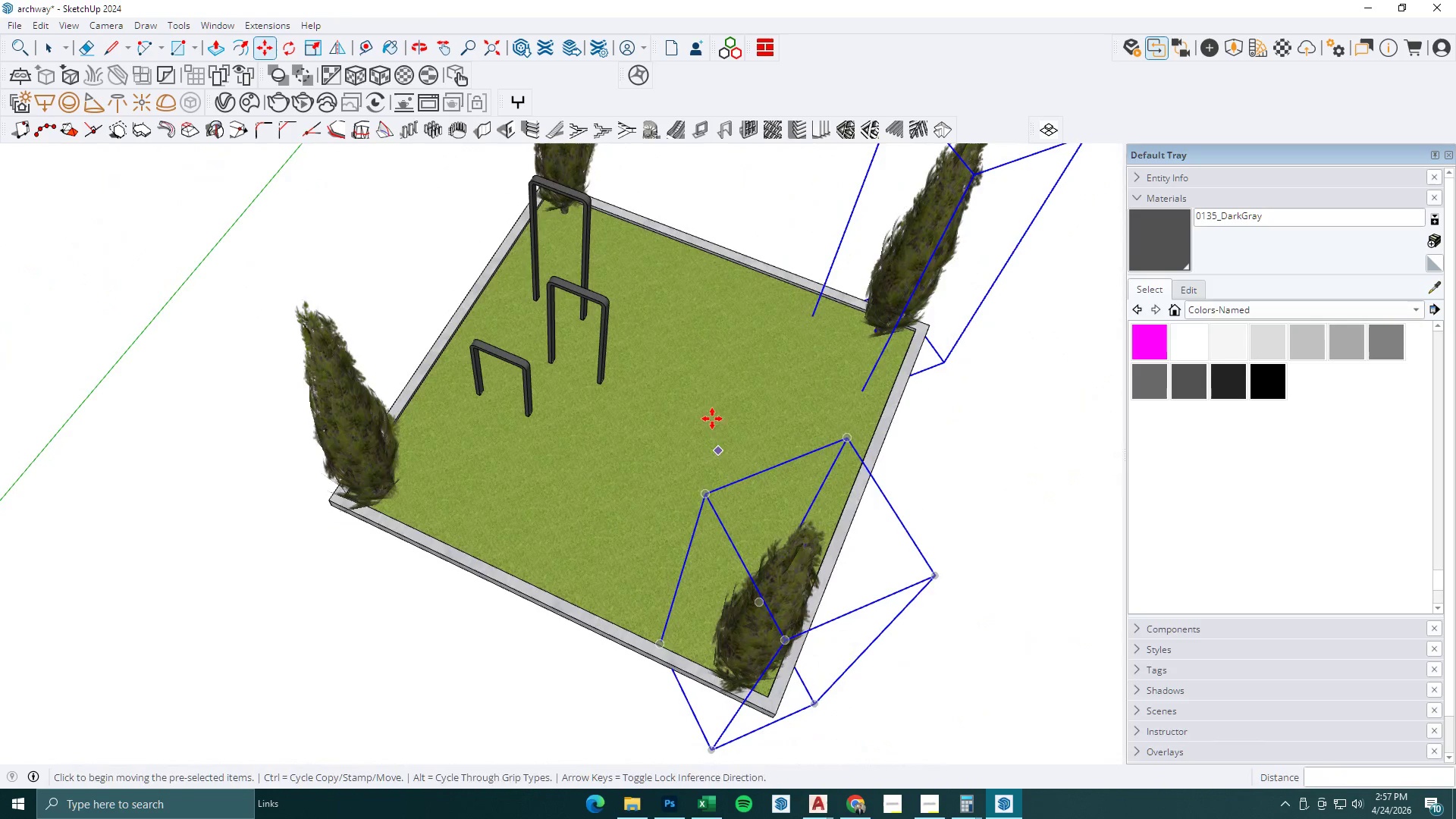 
scroll: coordinate [652, 362], scroll_direction: up, amount: 2.0
 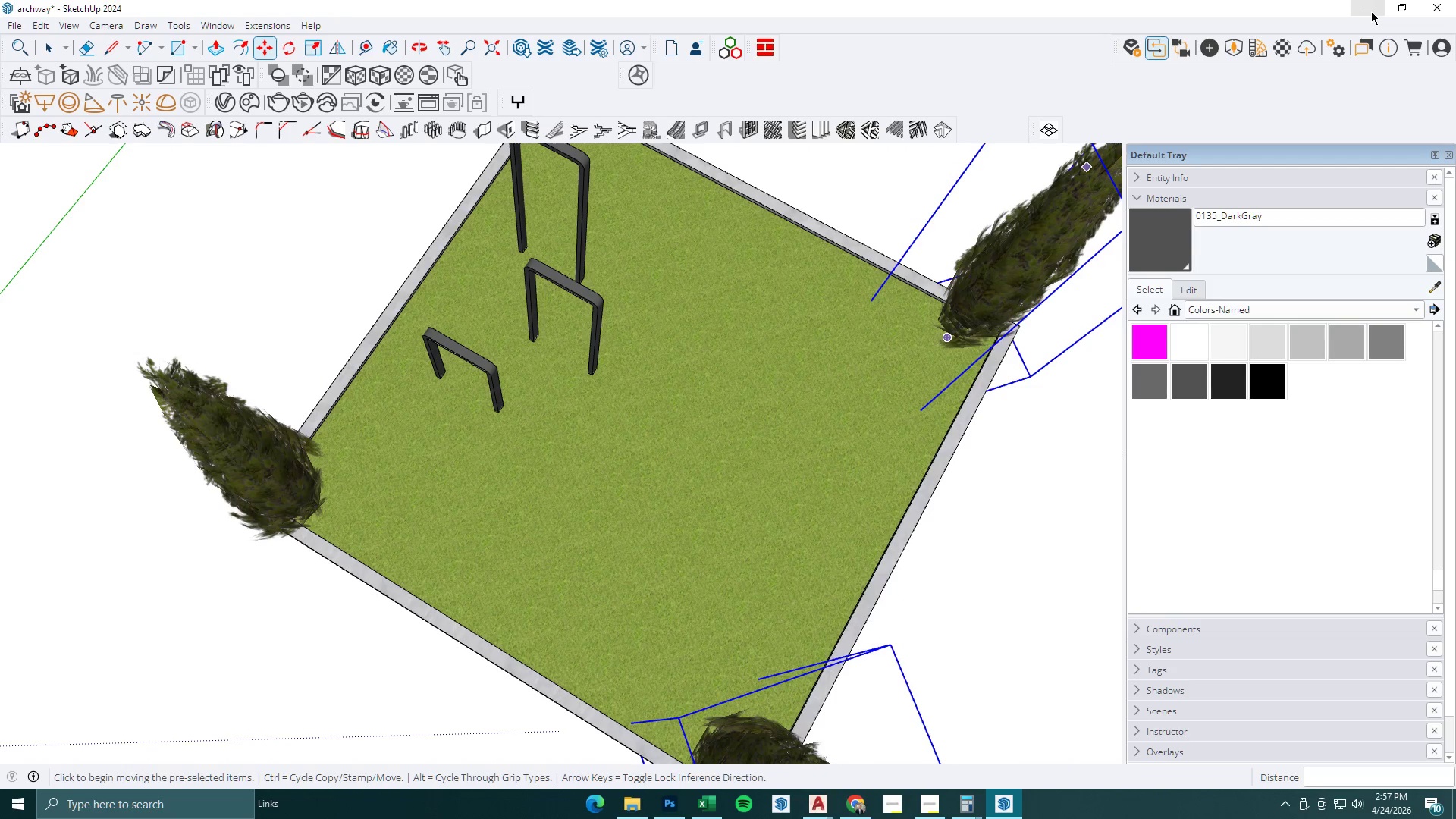 
wait(7.31)
 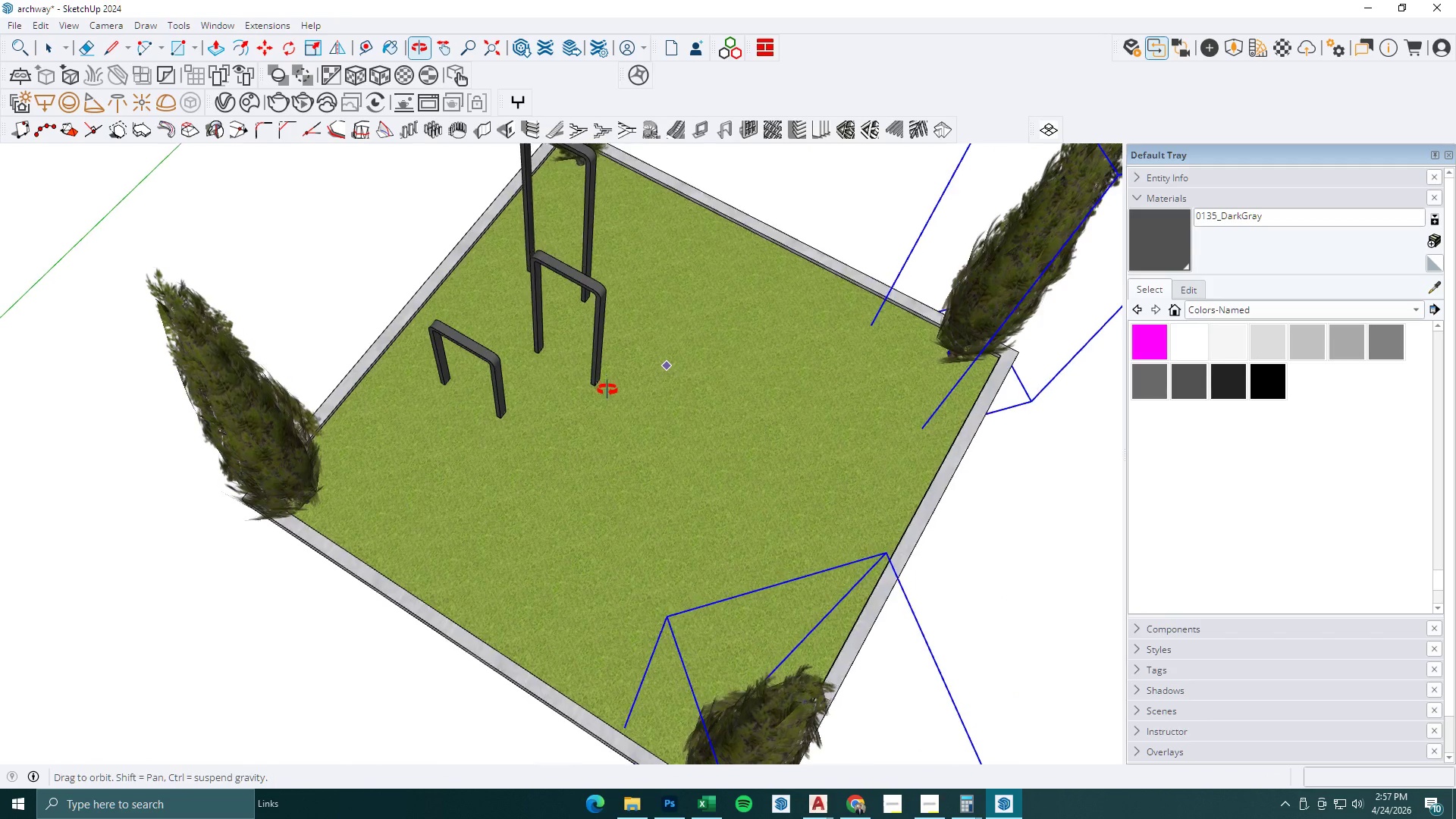 
left_click([1372, 4])
 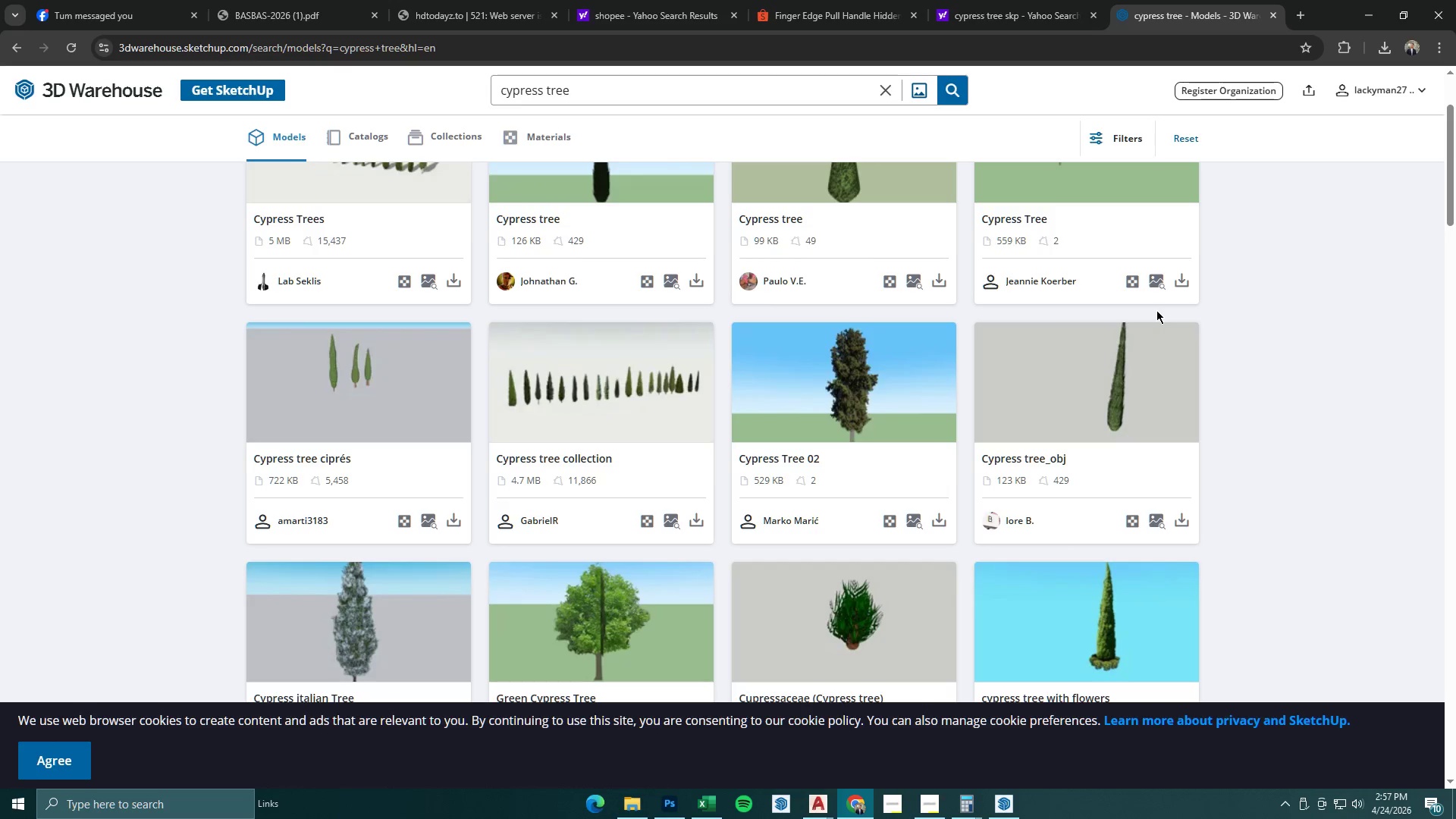 
wait(7.55)
 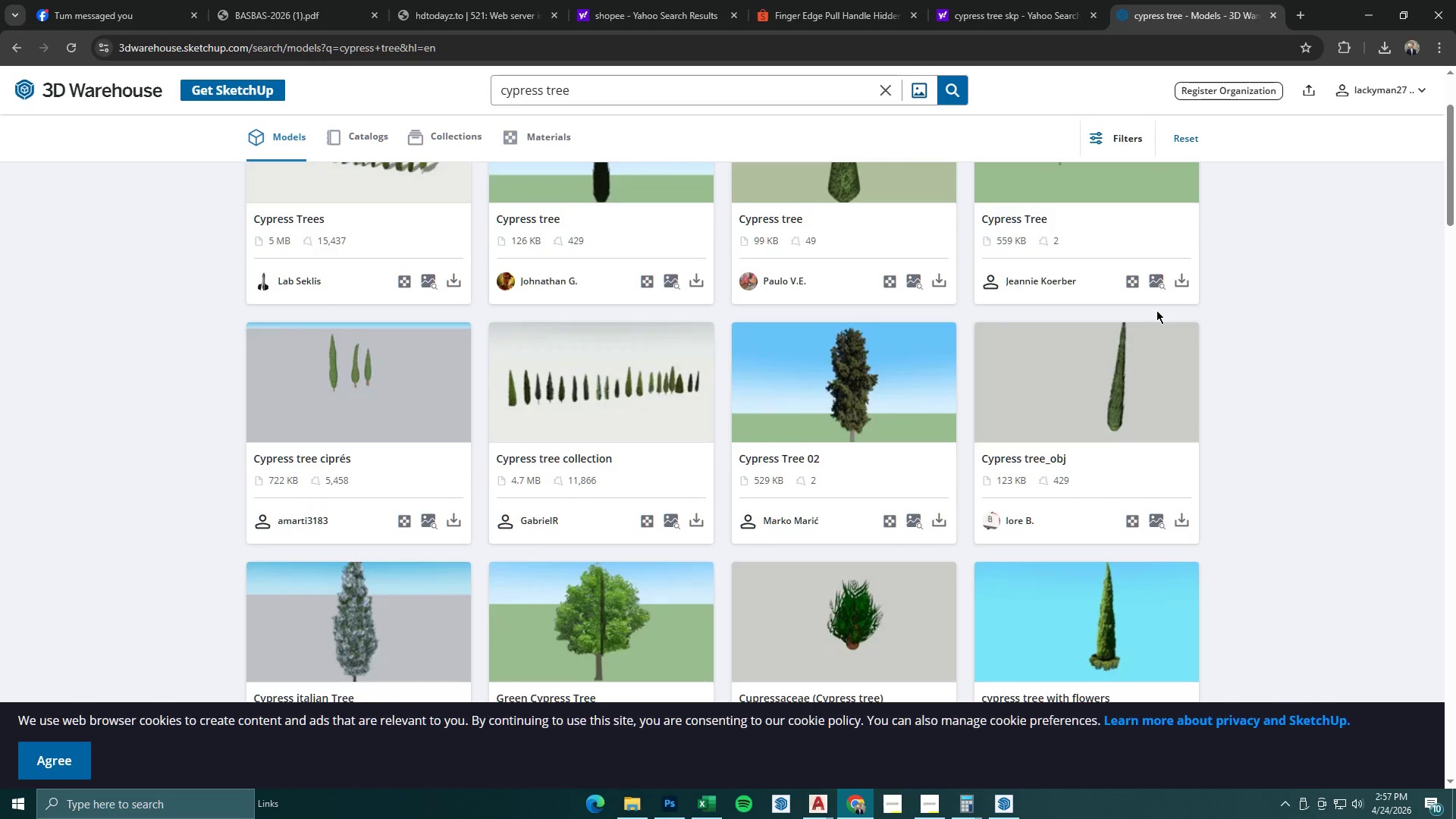 
left_click([1363, 17])
 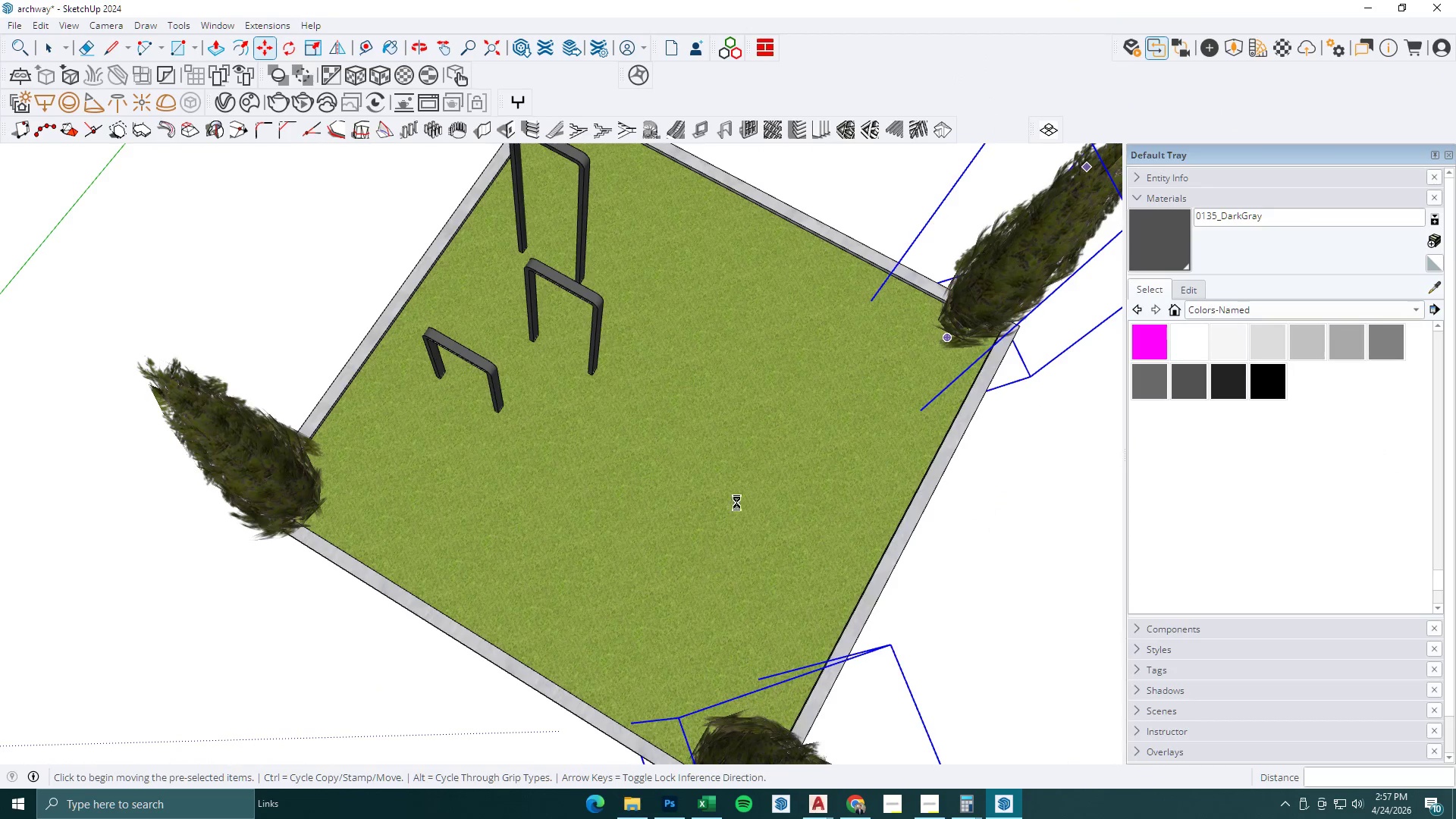 
scroll: coordinate [742, 484], scroll_direction: down, amount: 5.0
 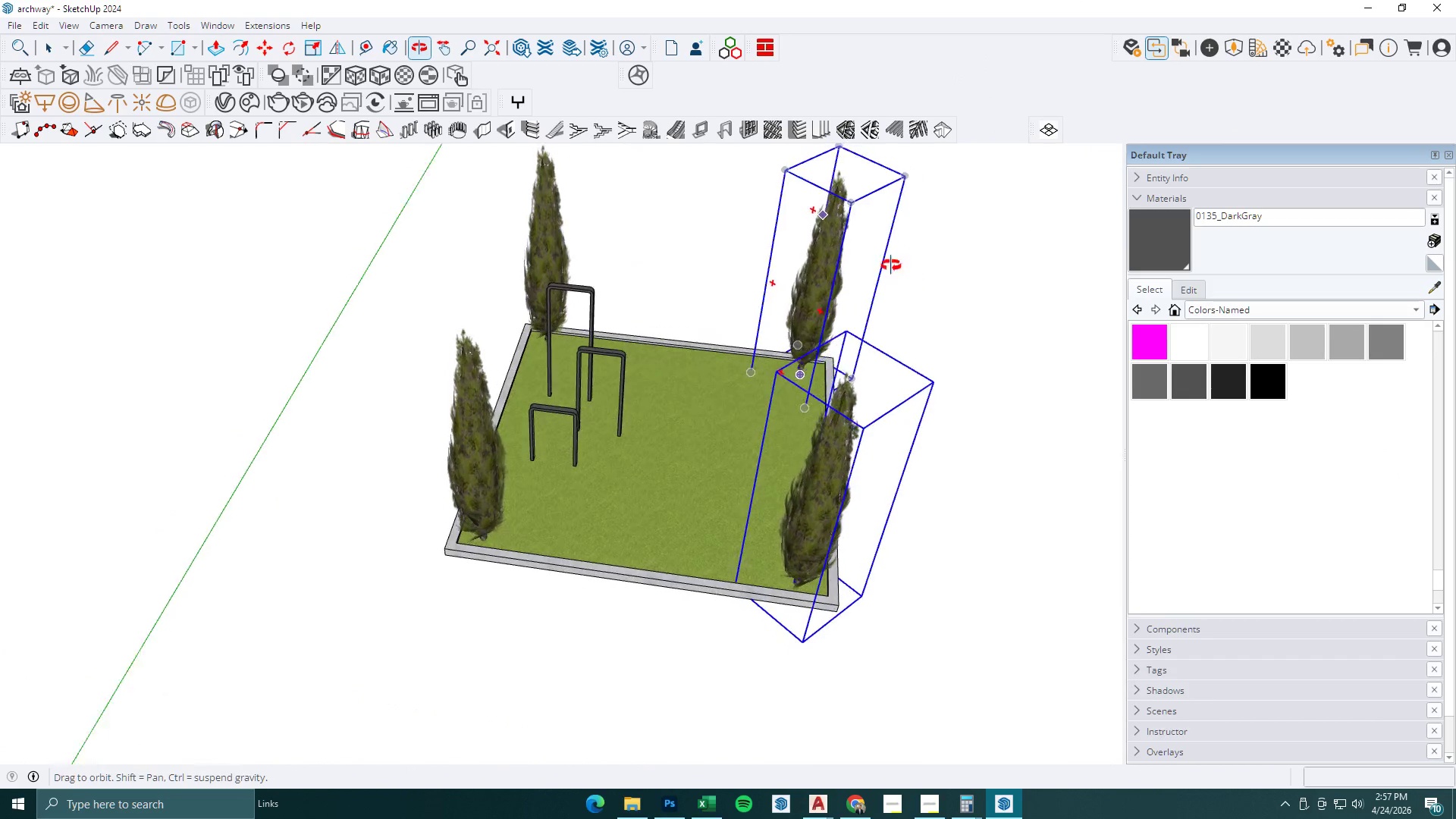 
key(Space)
 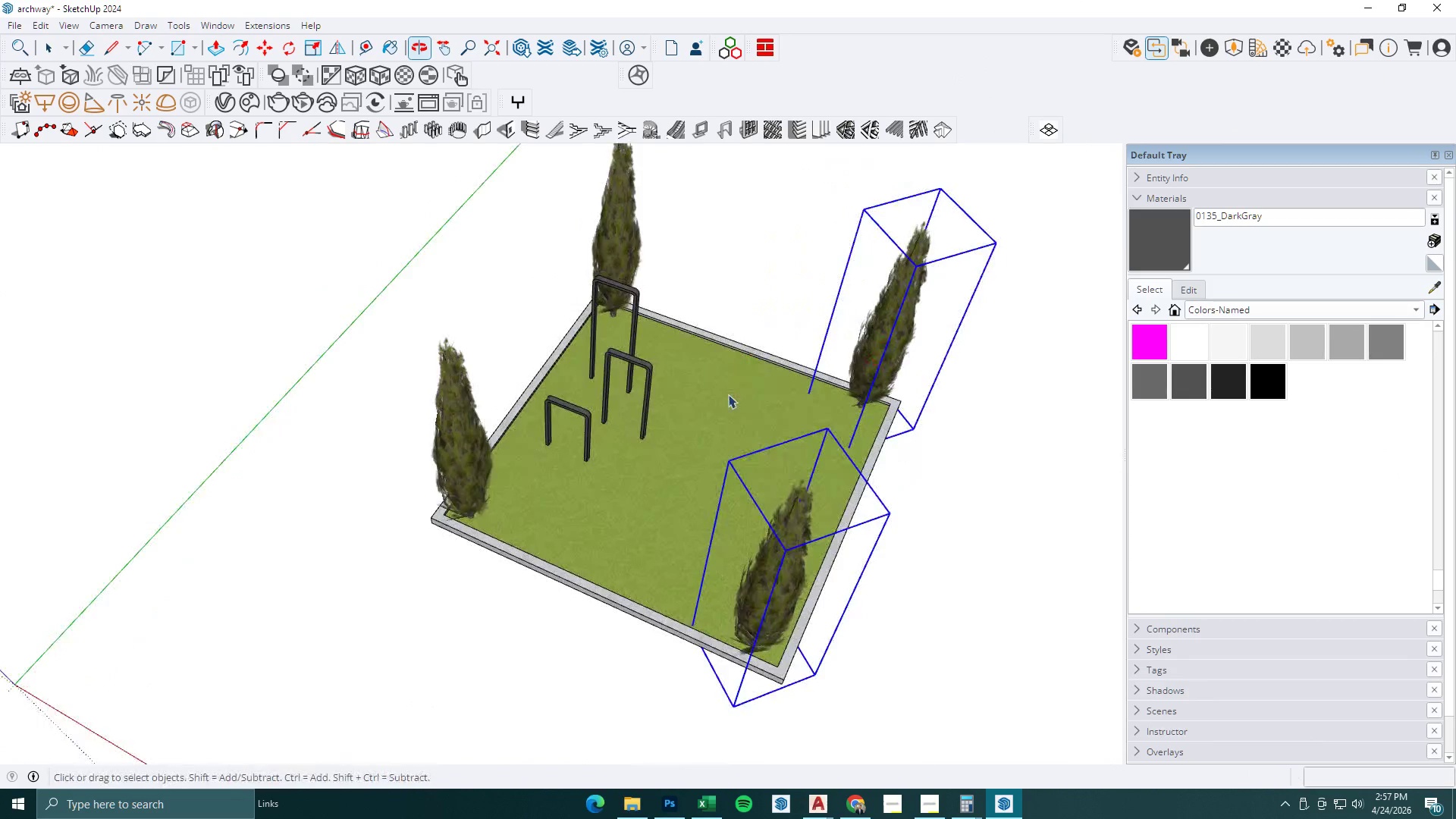 
key(Escape)
 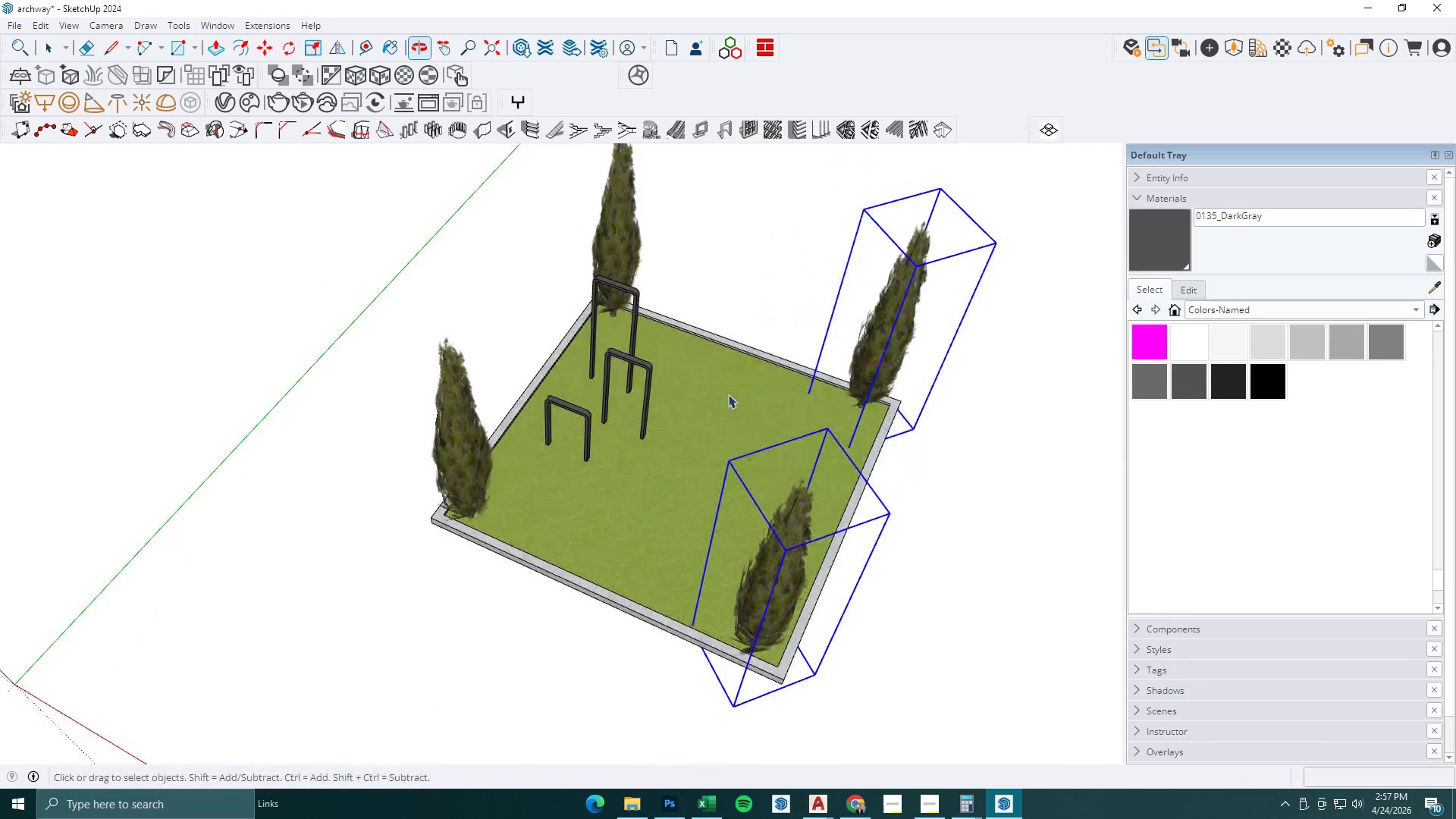 
key(L)
 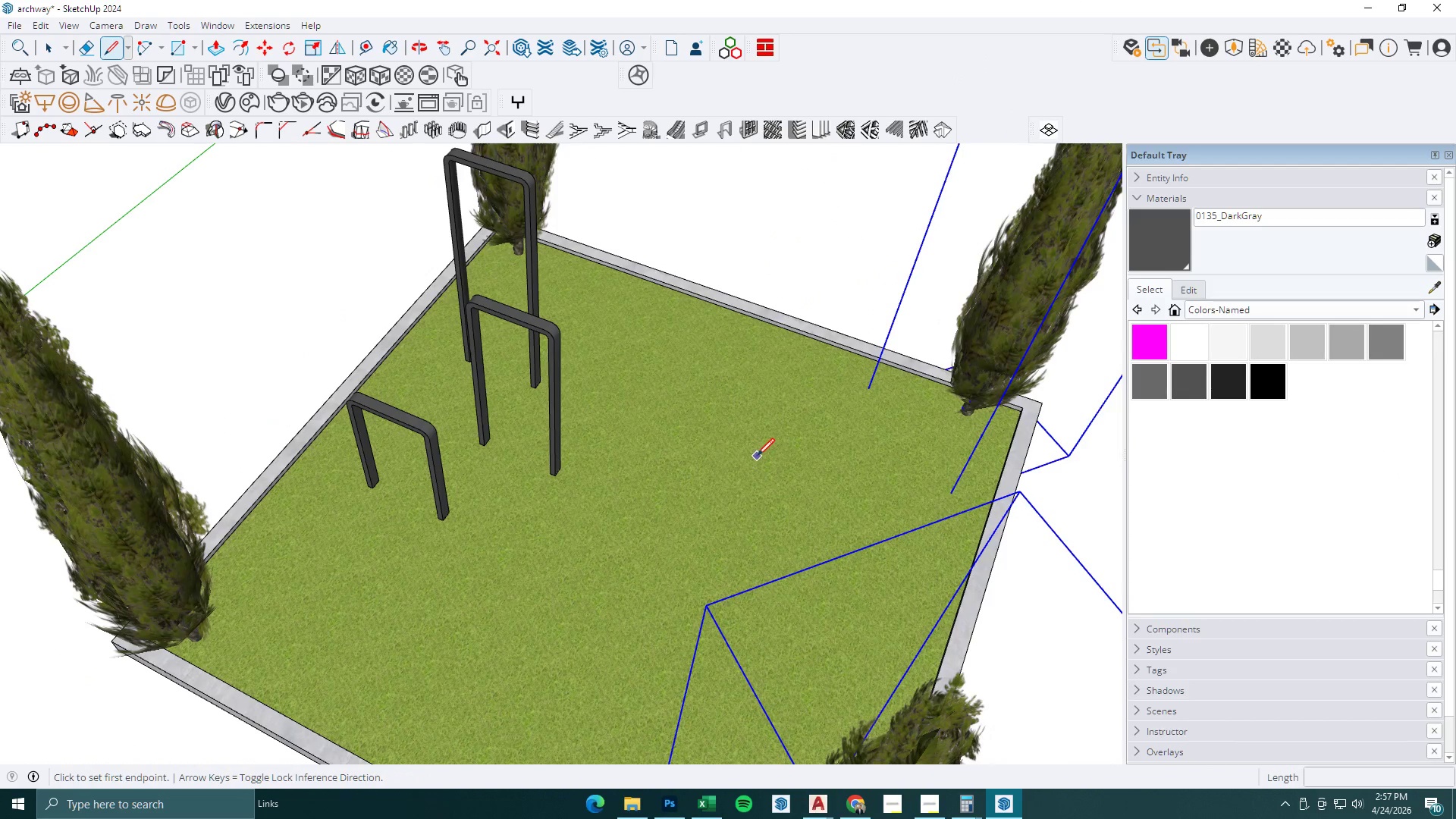 
scroll: coordinate [758, 409], scroll_direction: up, amount: 6.0
 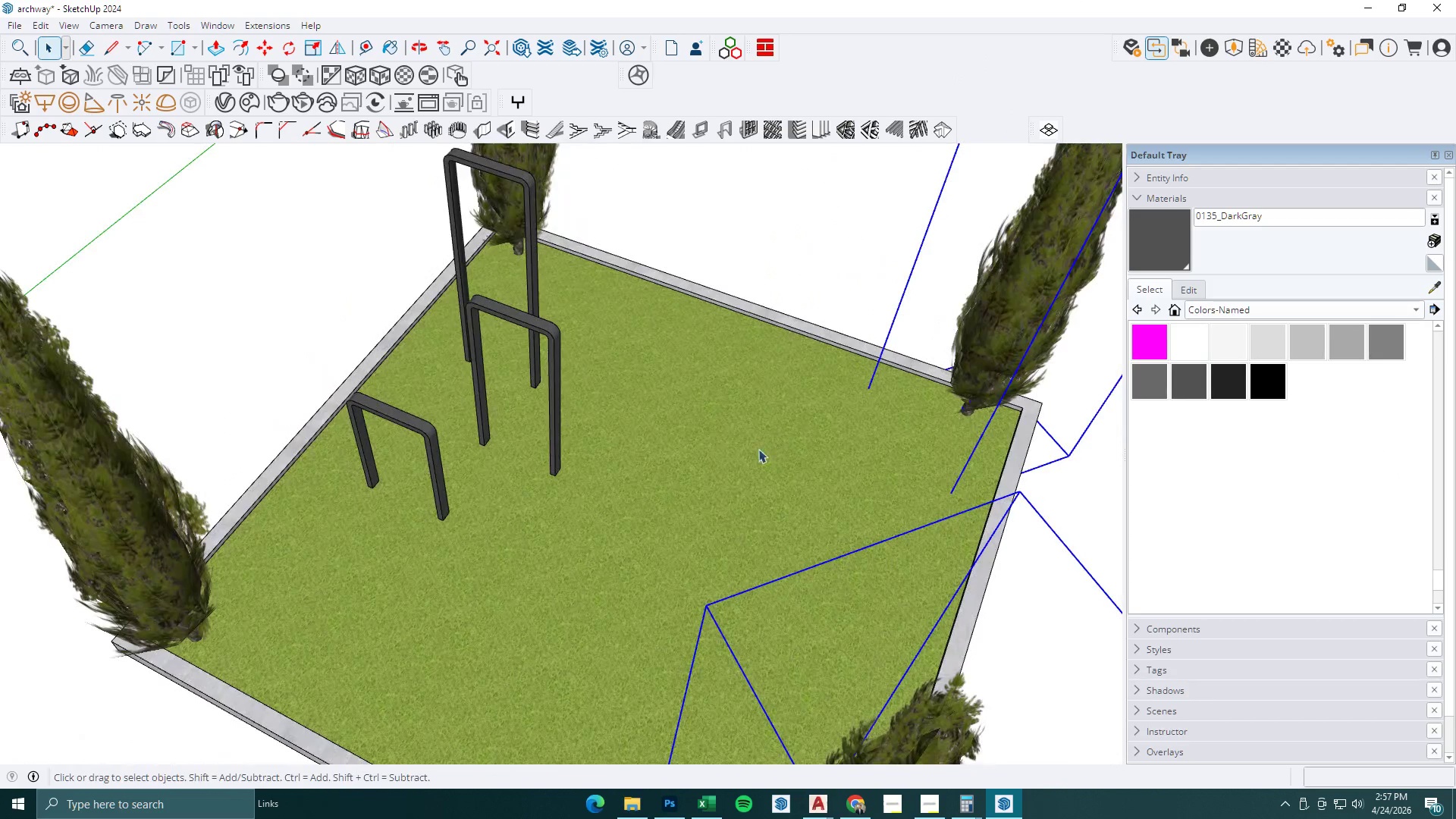 
key(R)
 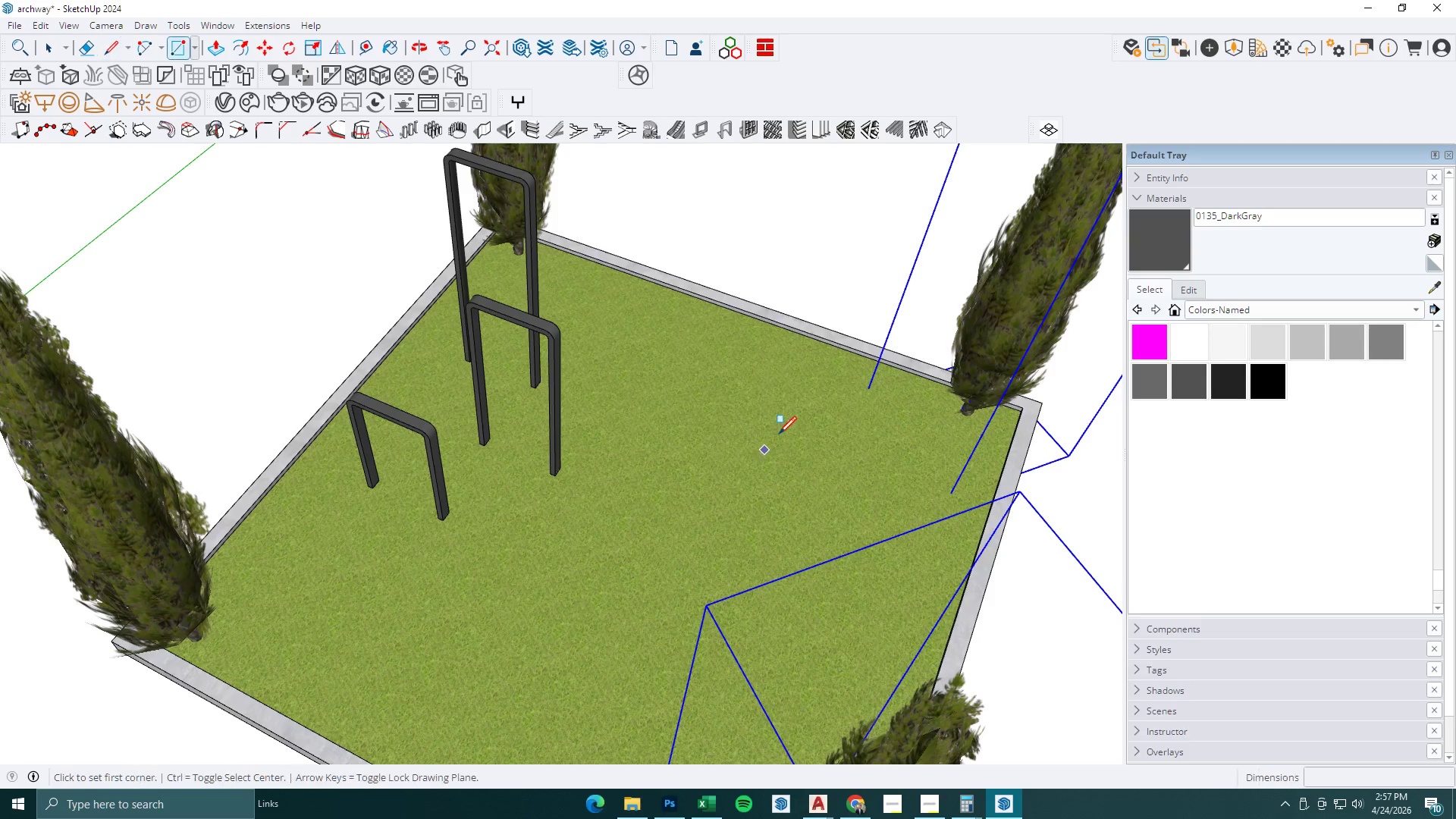 
left_click([779, 430])
 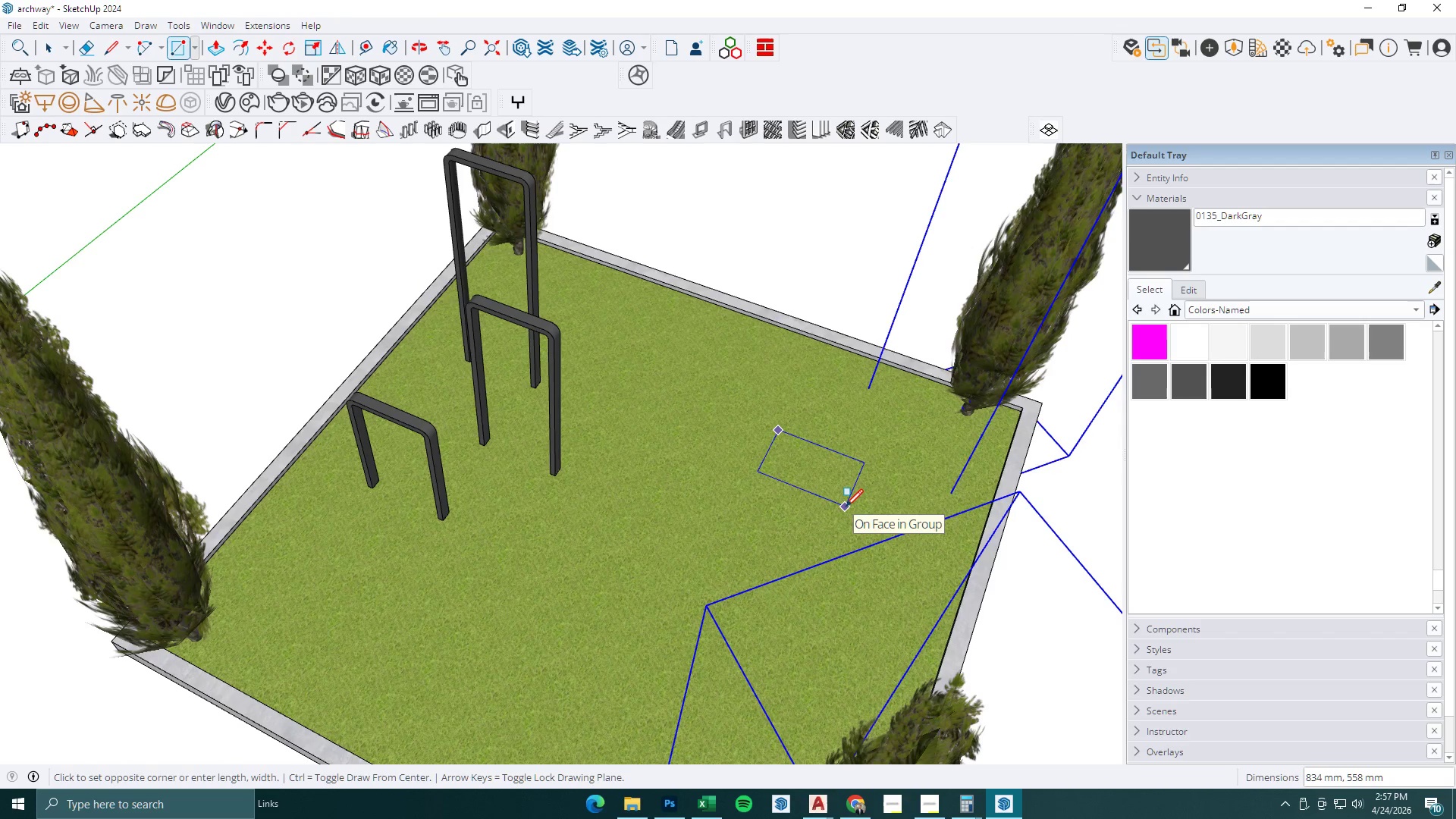 
type(914.4,914,)
key(Backspace)
type(.40)
 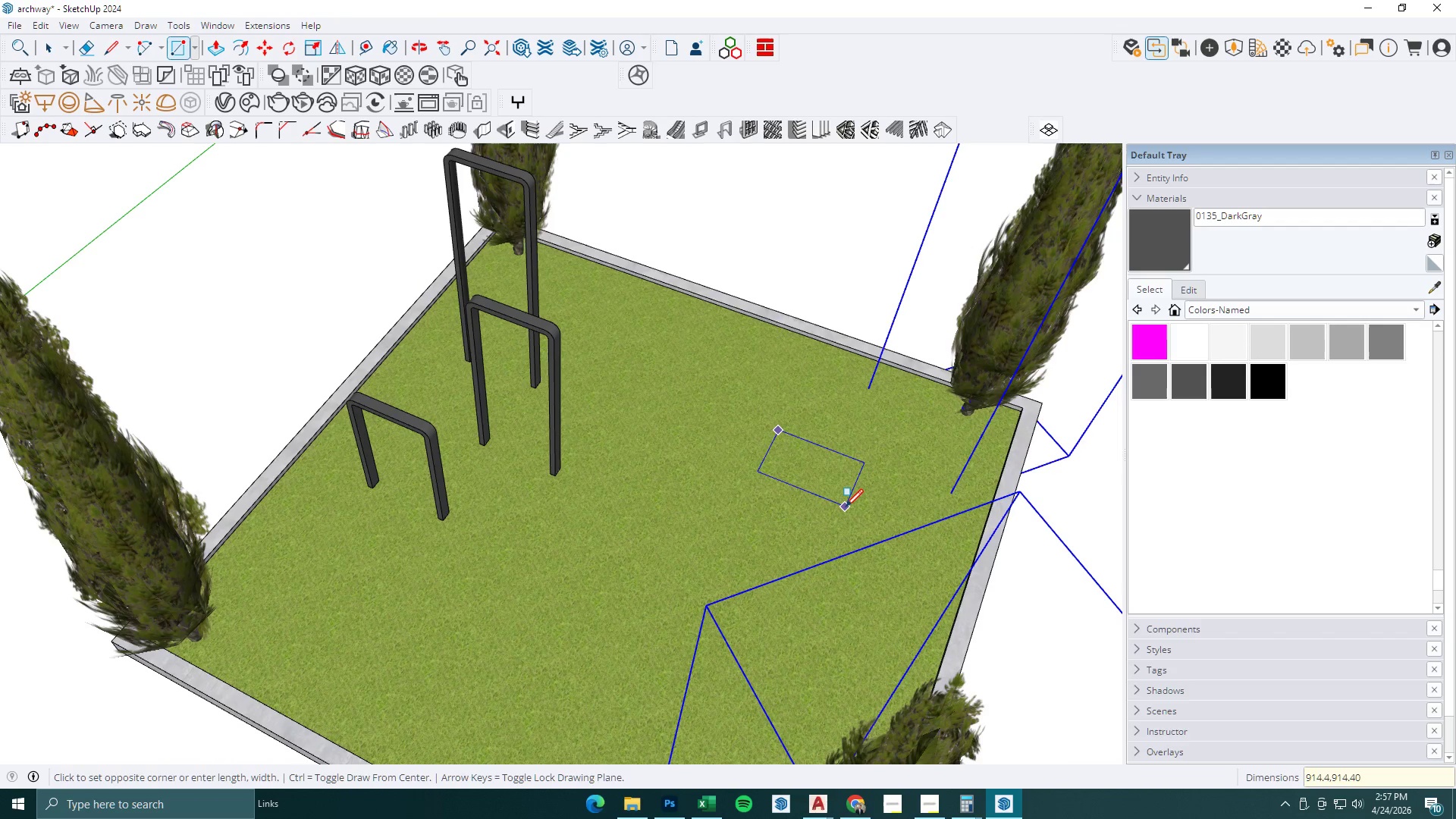 
key(Enter)
 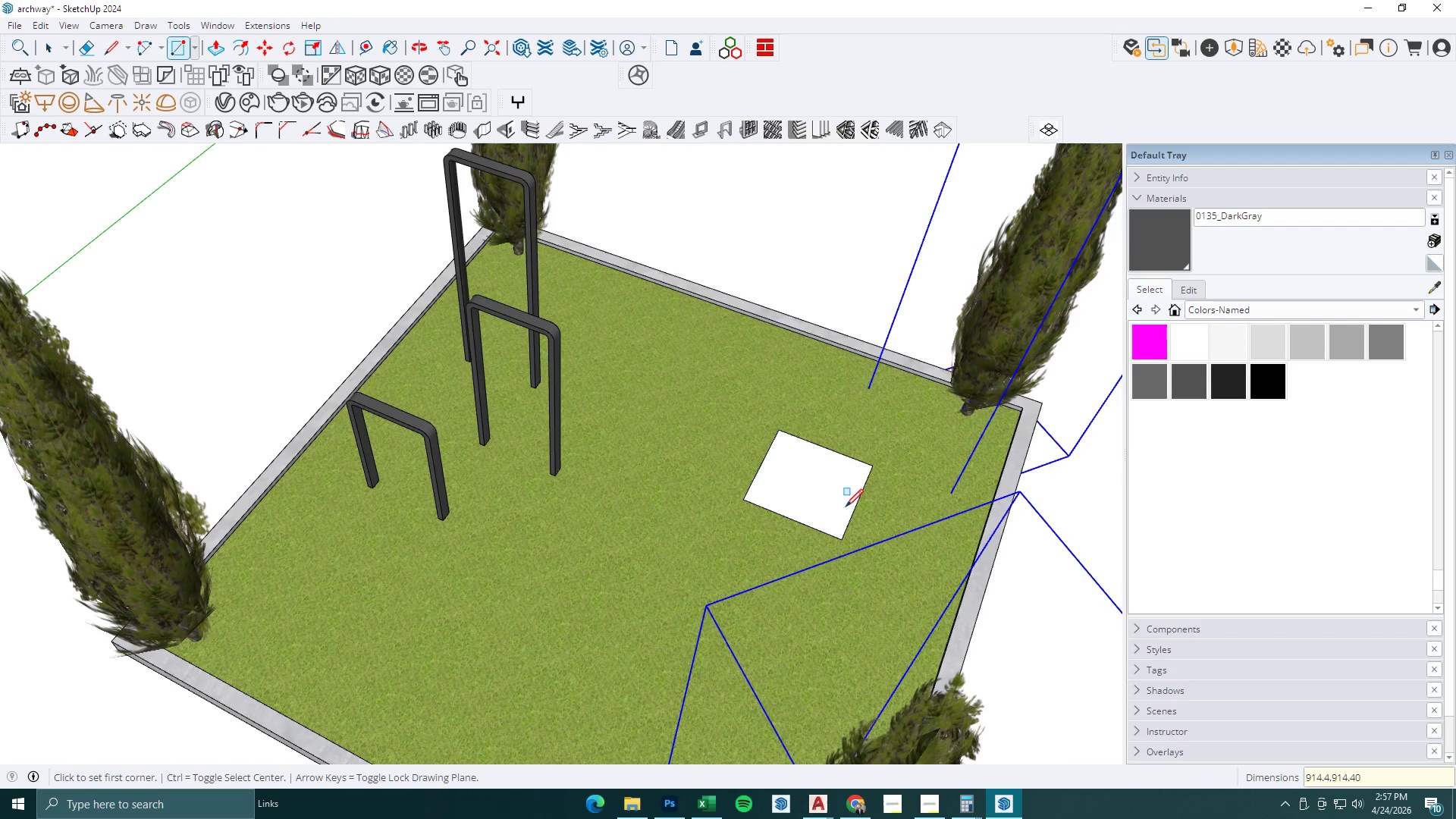 
key(P)
 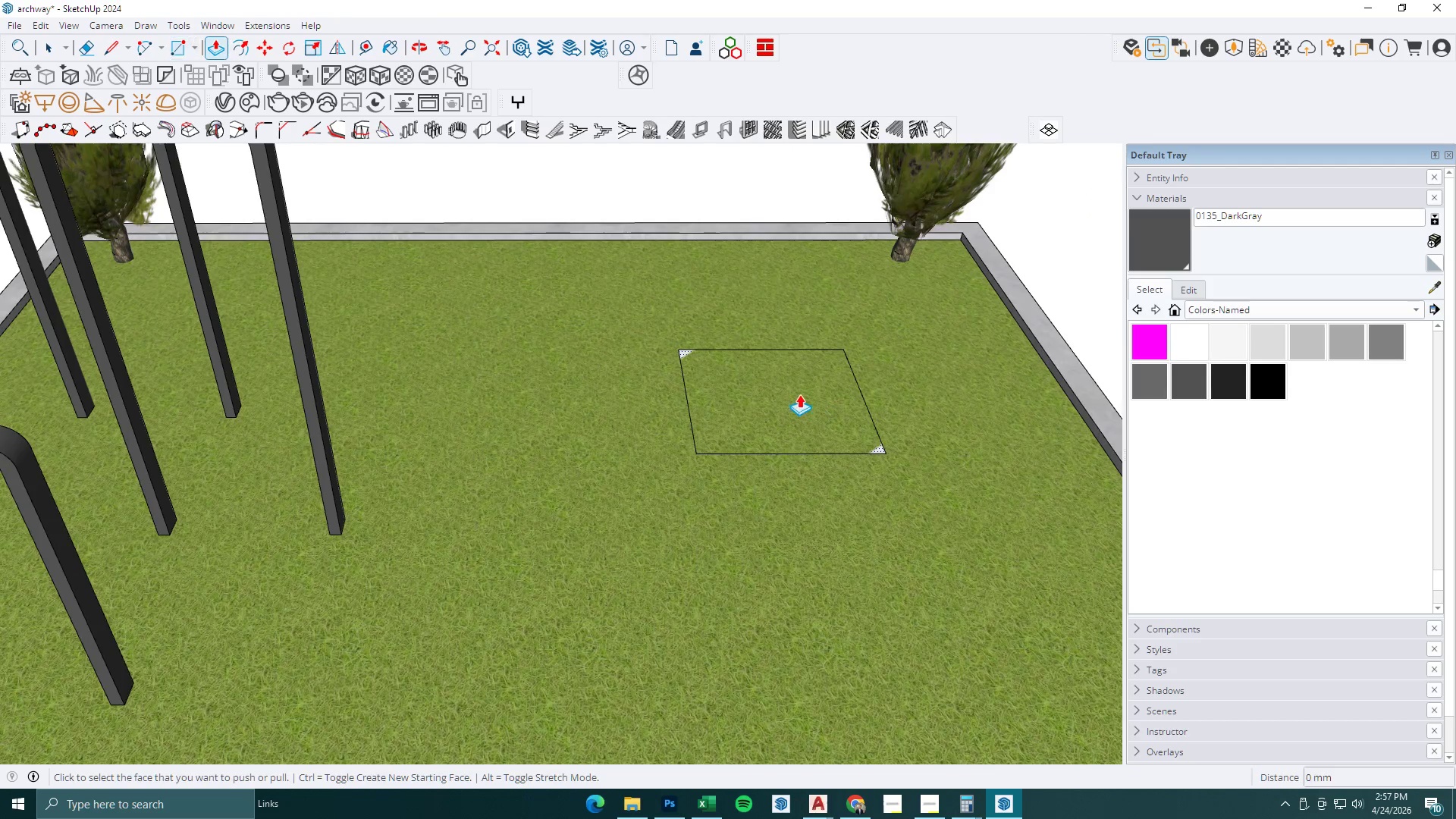 
left_click([799, 394])
 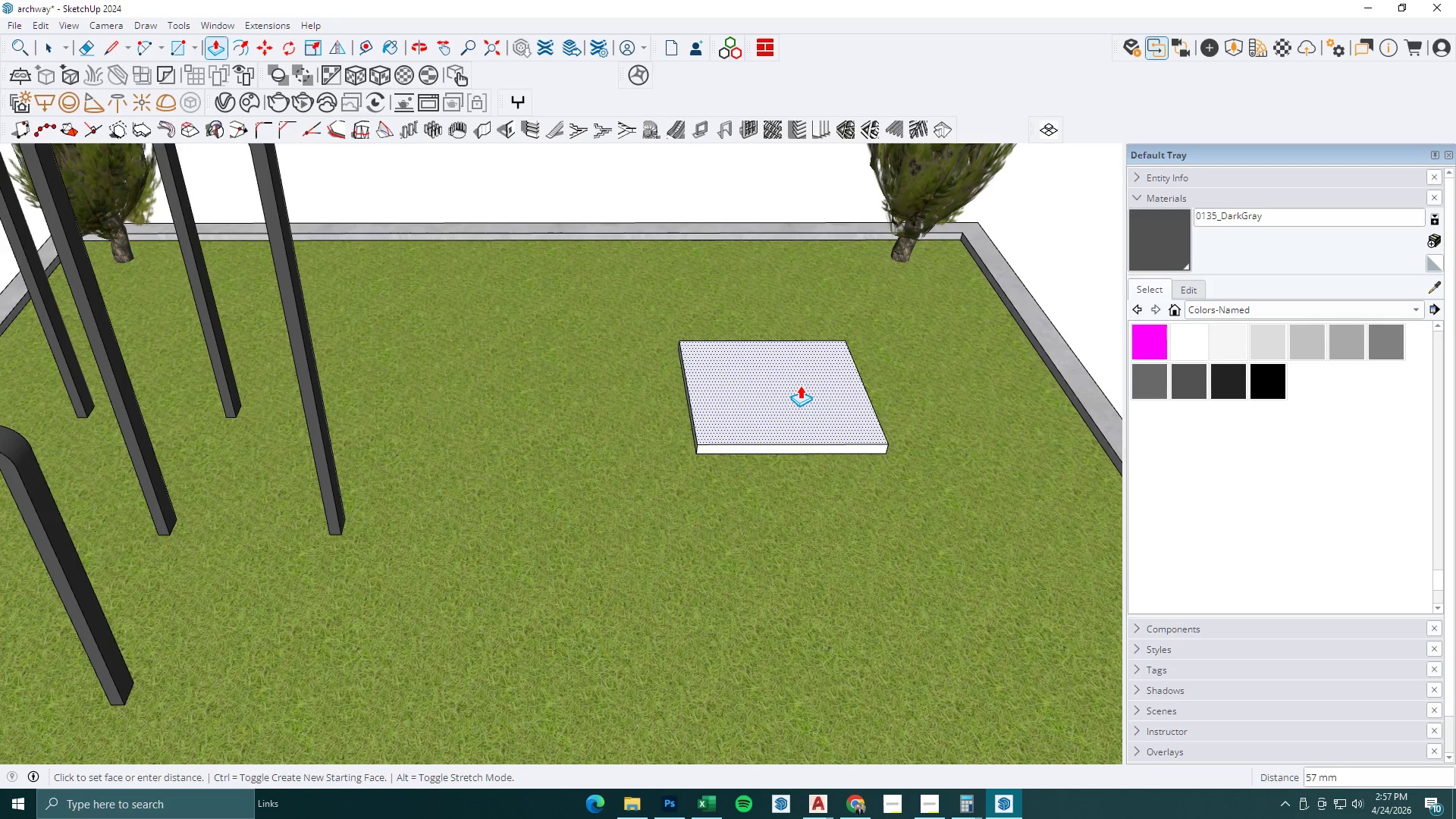 
scroll: coordinate [816, 422], scroll_direction: up, amount: 5.0
 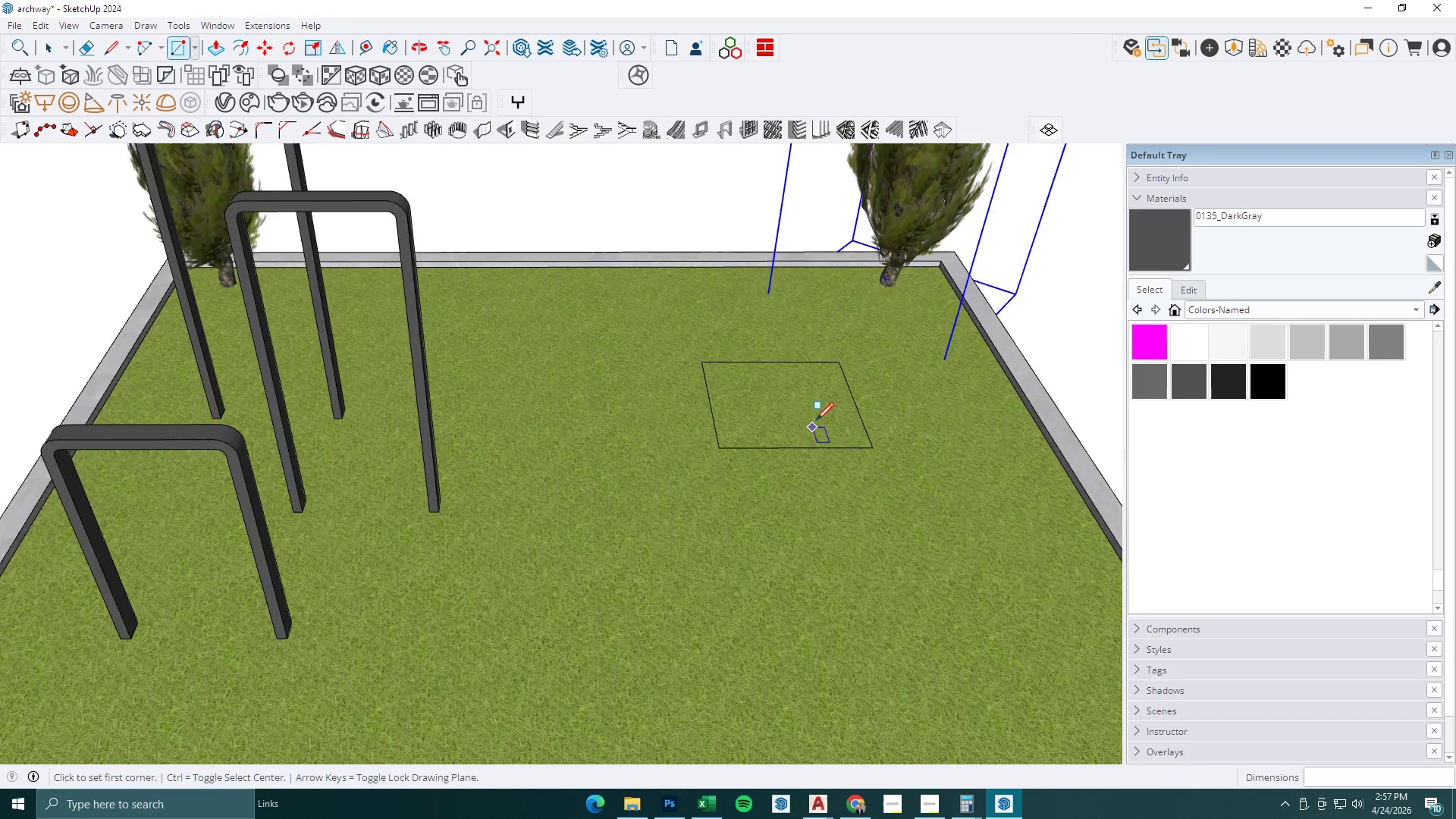 
key(Numpad1)
 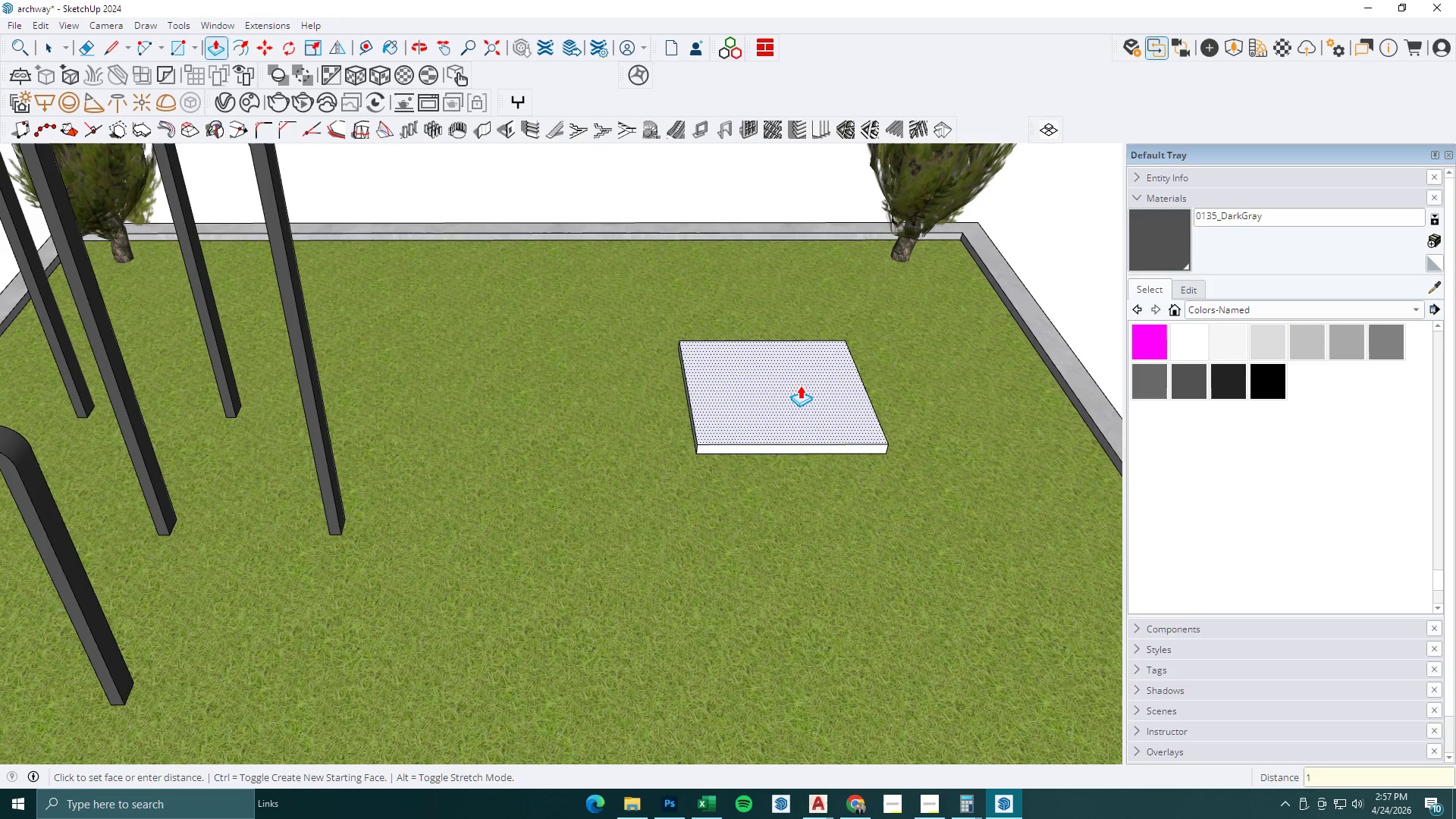 
key(Numpad0)
 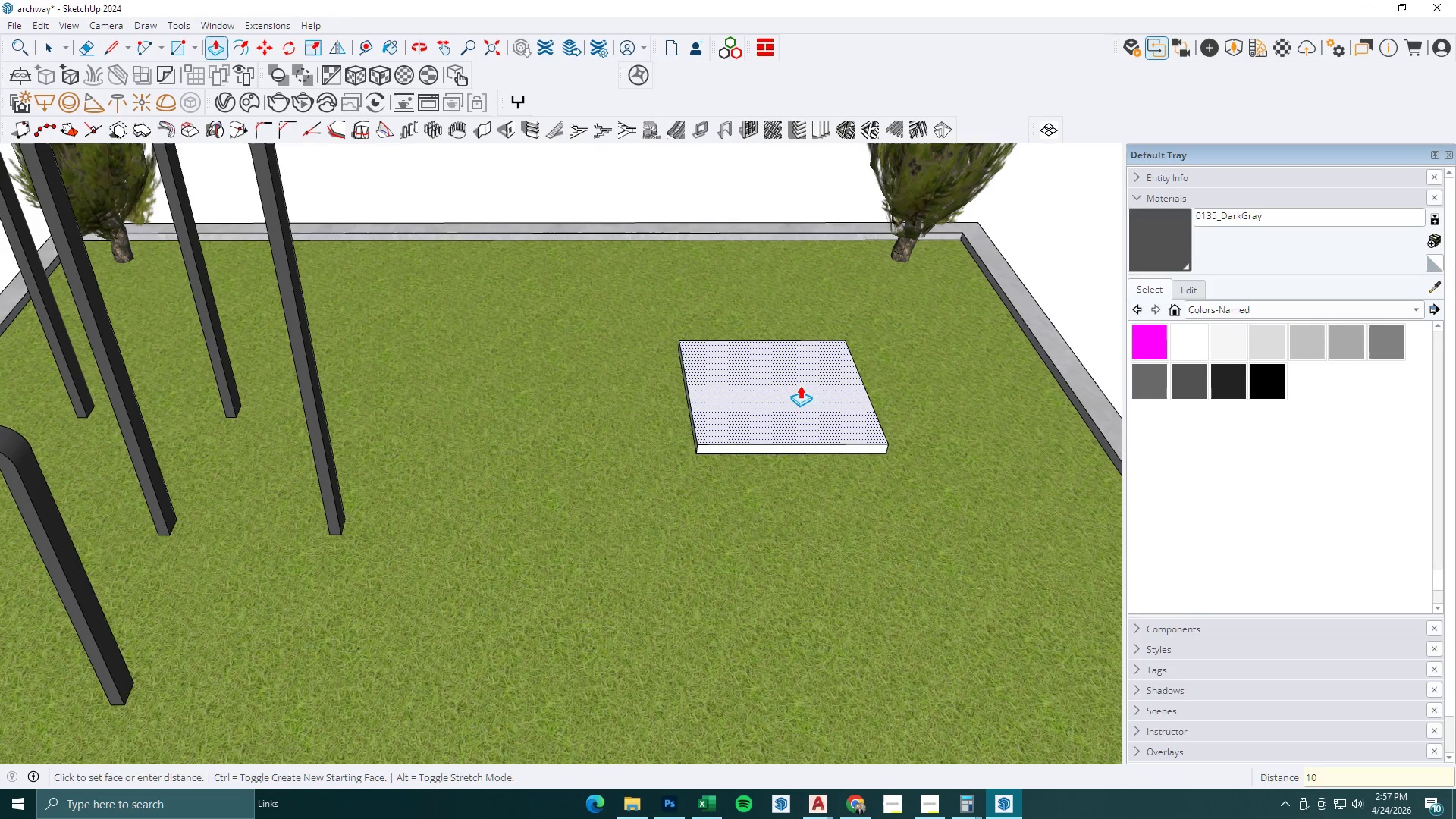 
key(Numpad0)
 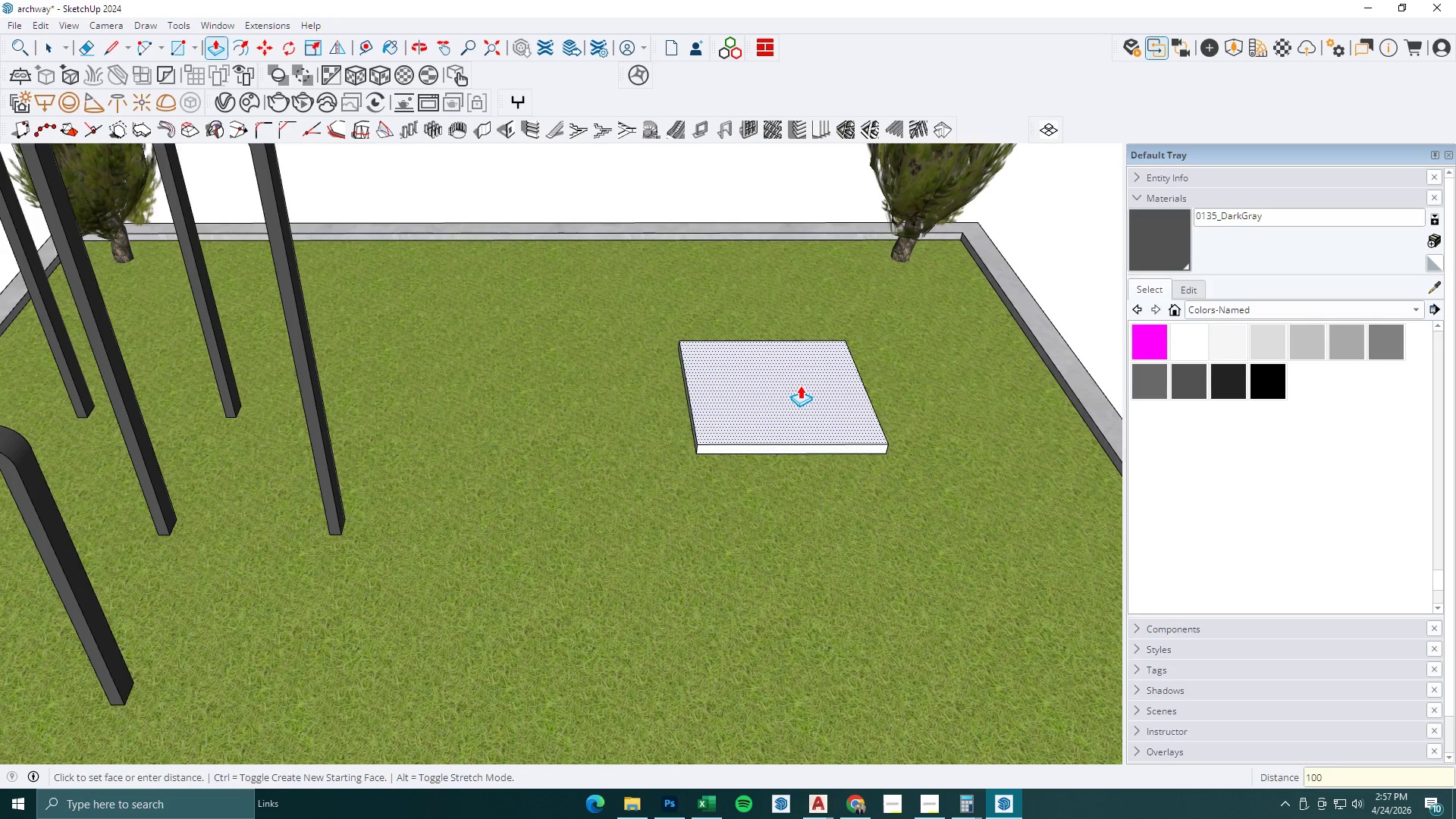 
key(NumpadEnter)
 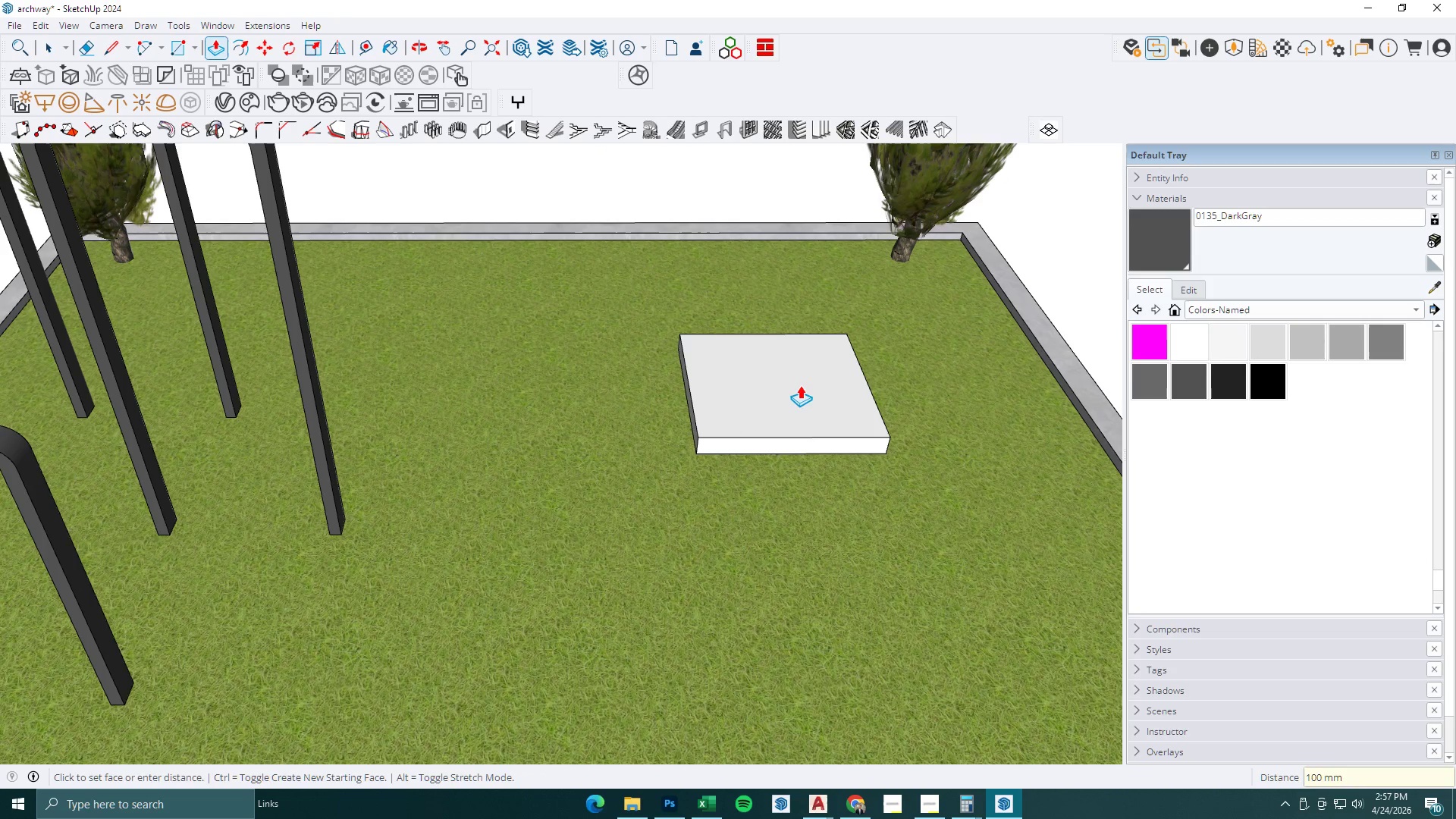 
key(Space)
 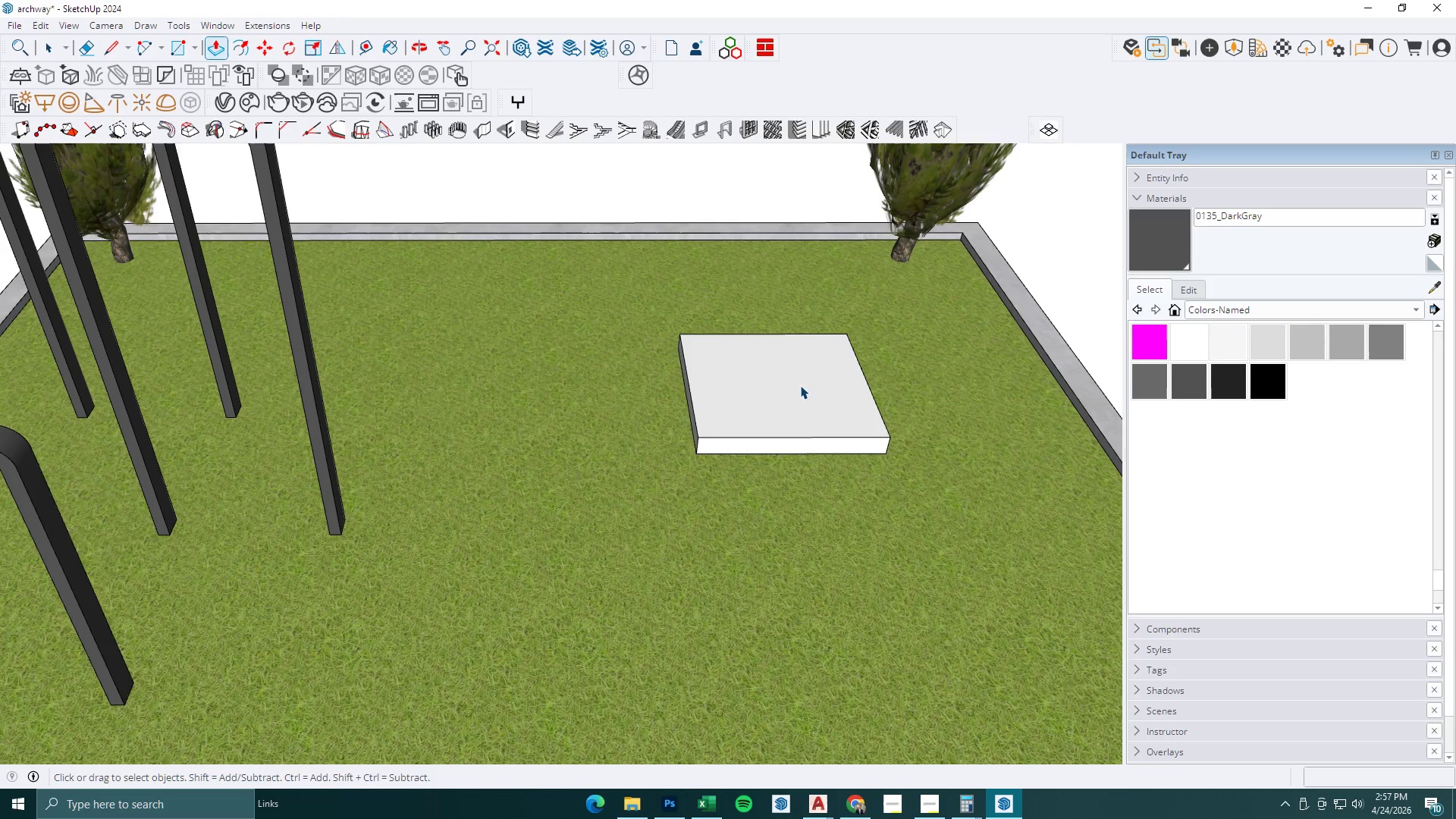 
key(Escape)
 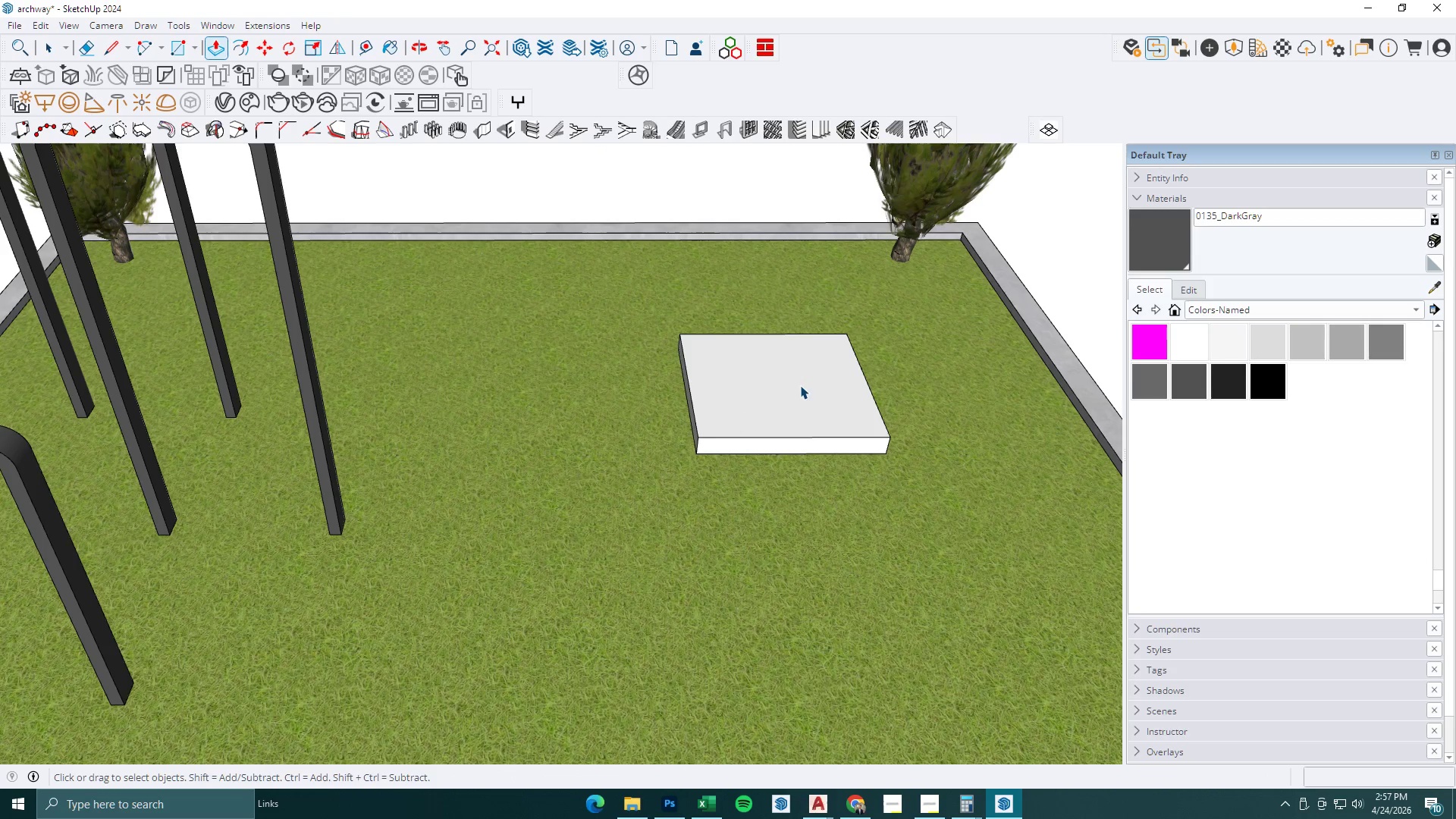 
left_click([800, 385])
 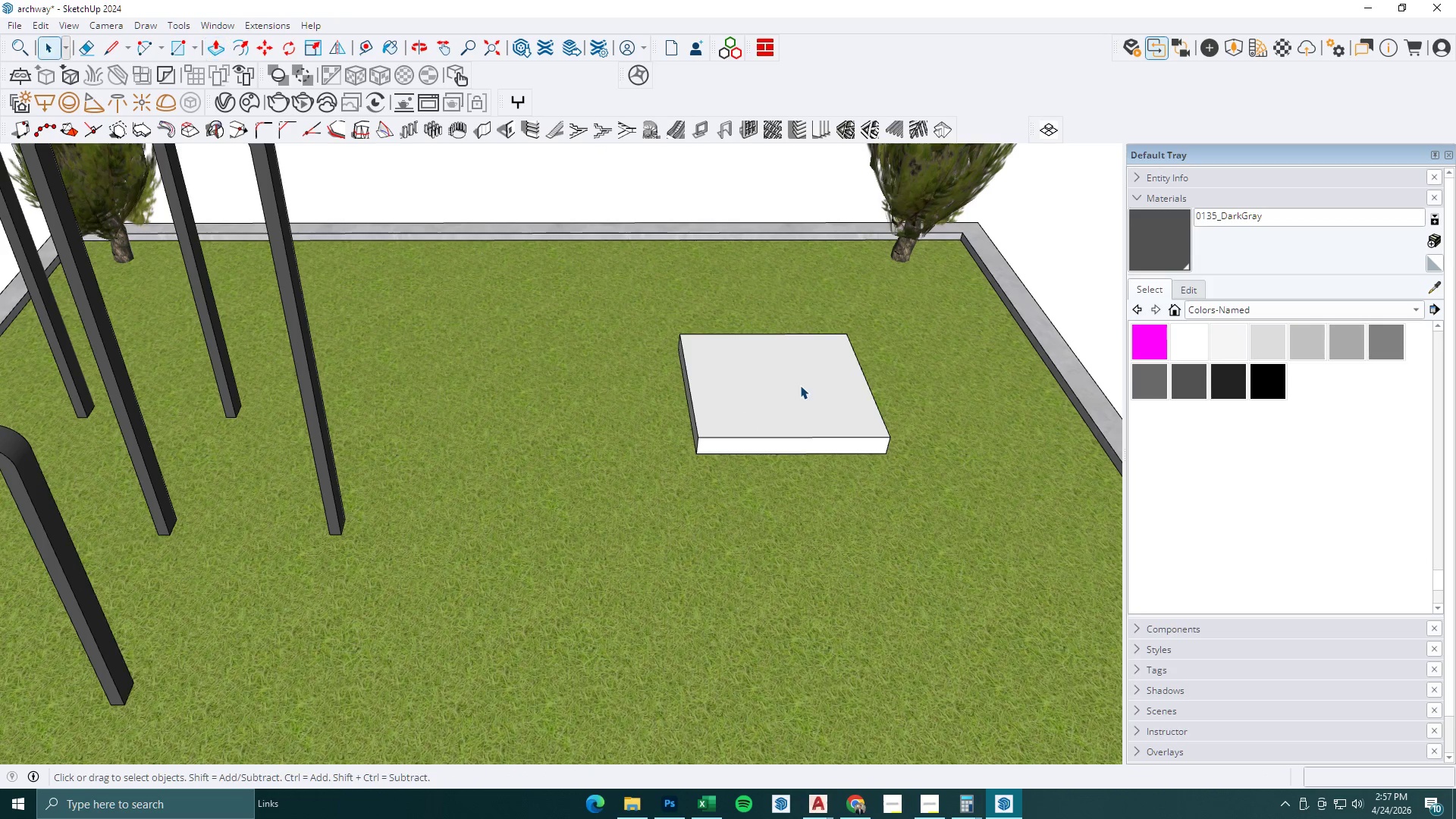 
double_click([800, 385])
 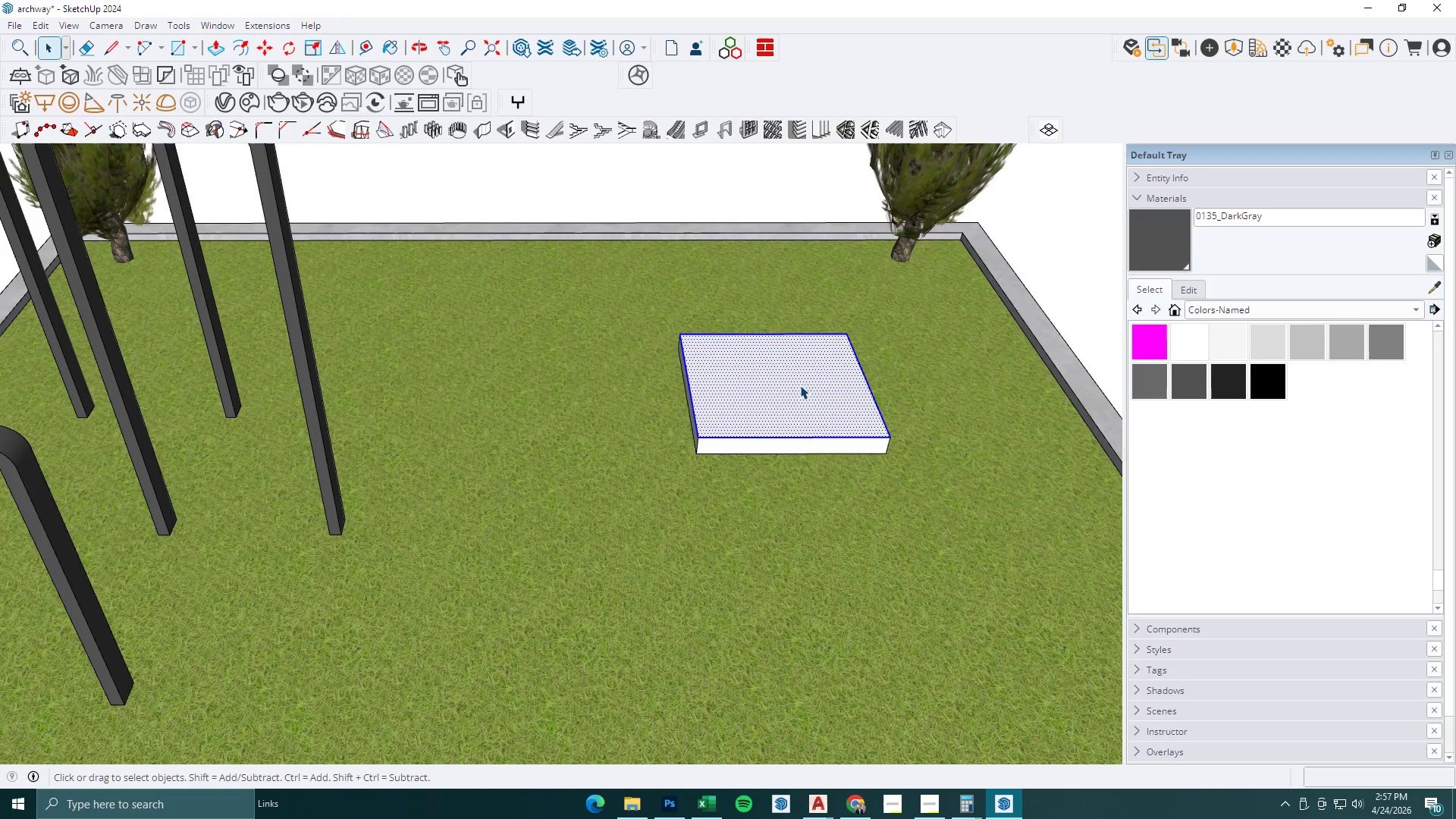 
triple_click([800, 385])
 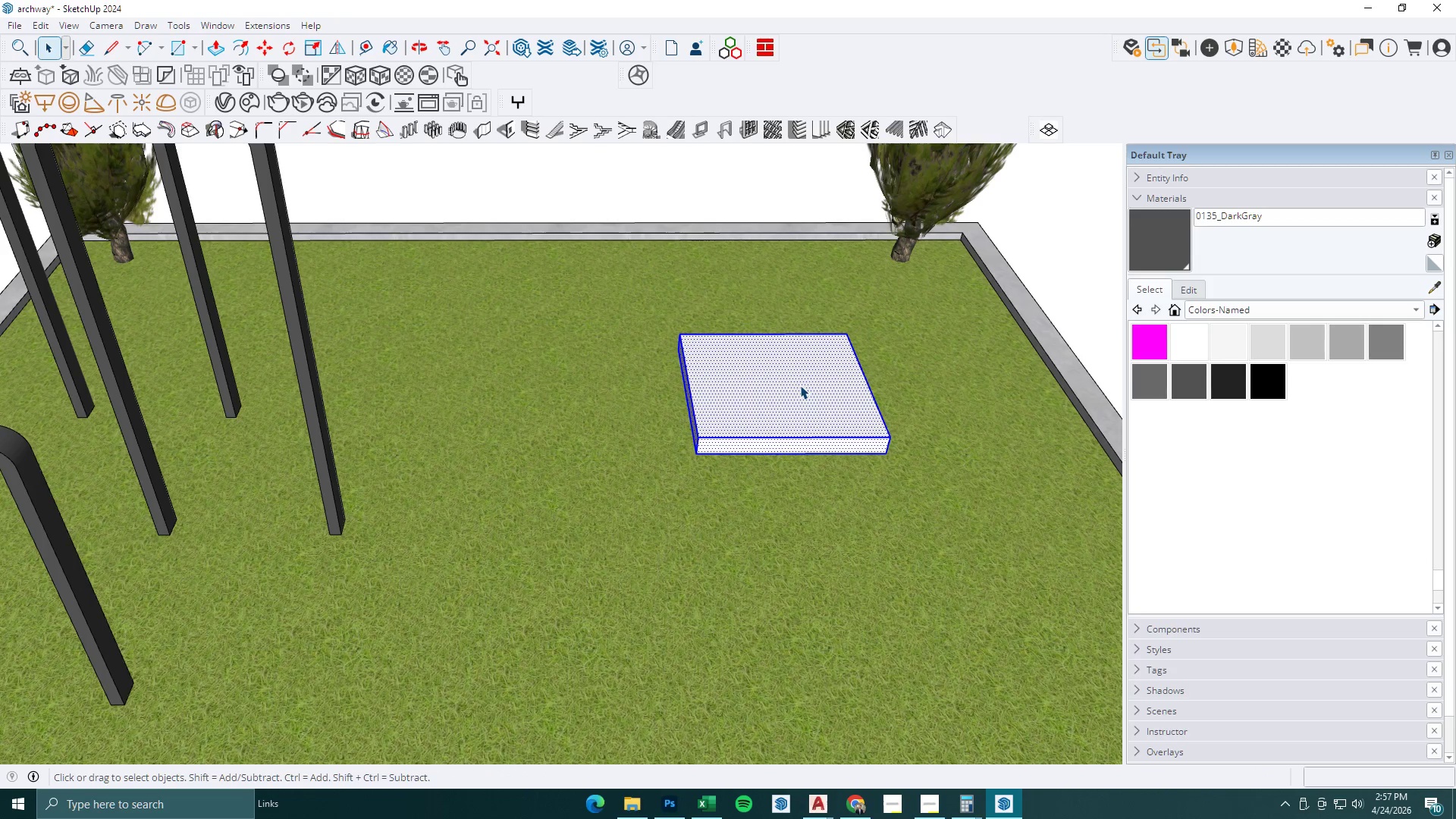 
triple_click([800, 385])
 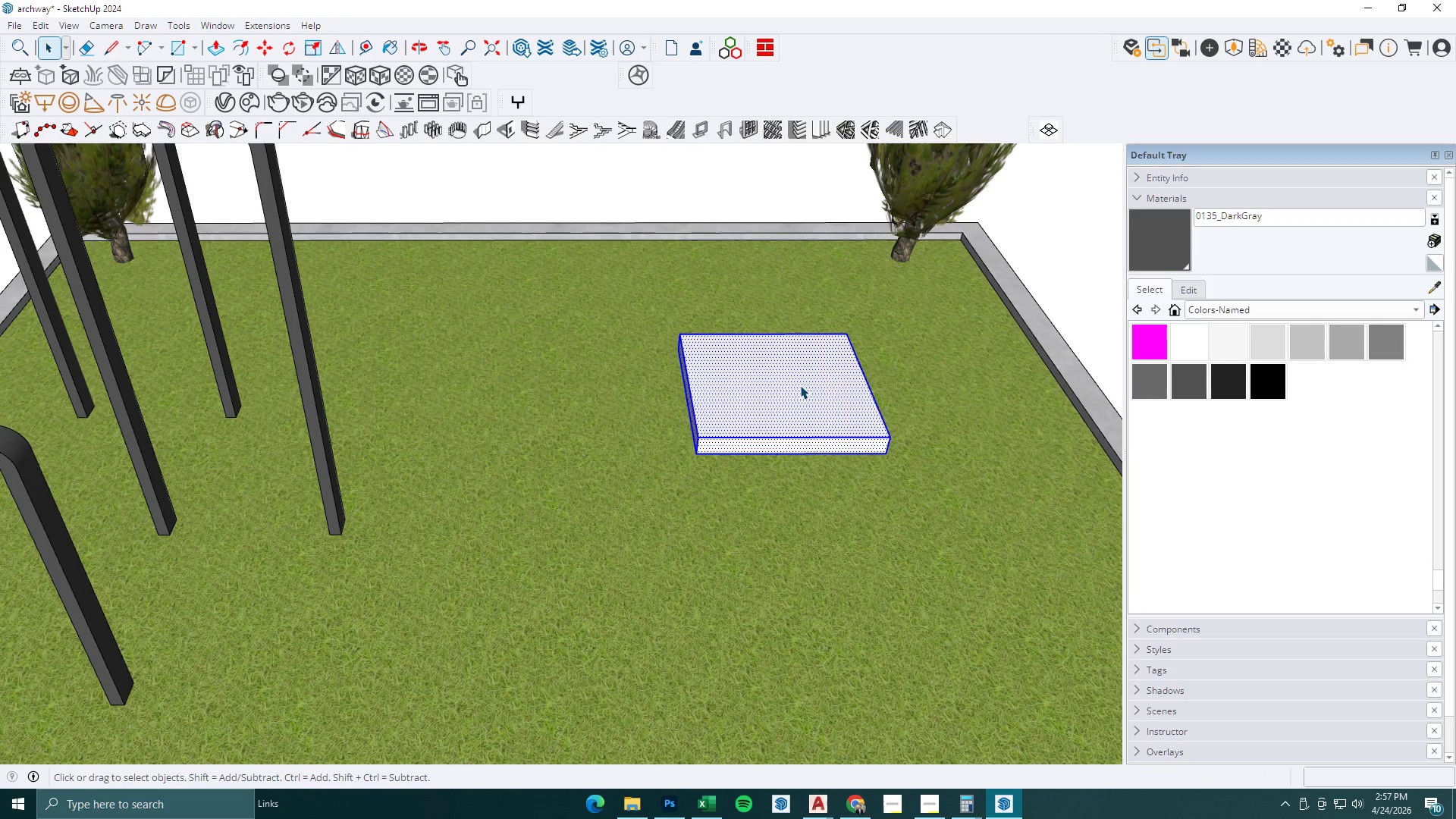 
right_click([800, 385])
 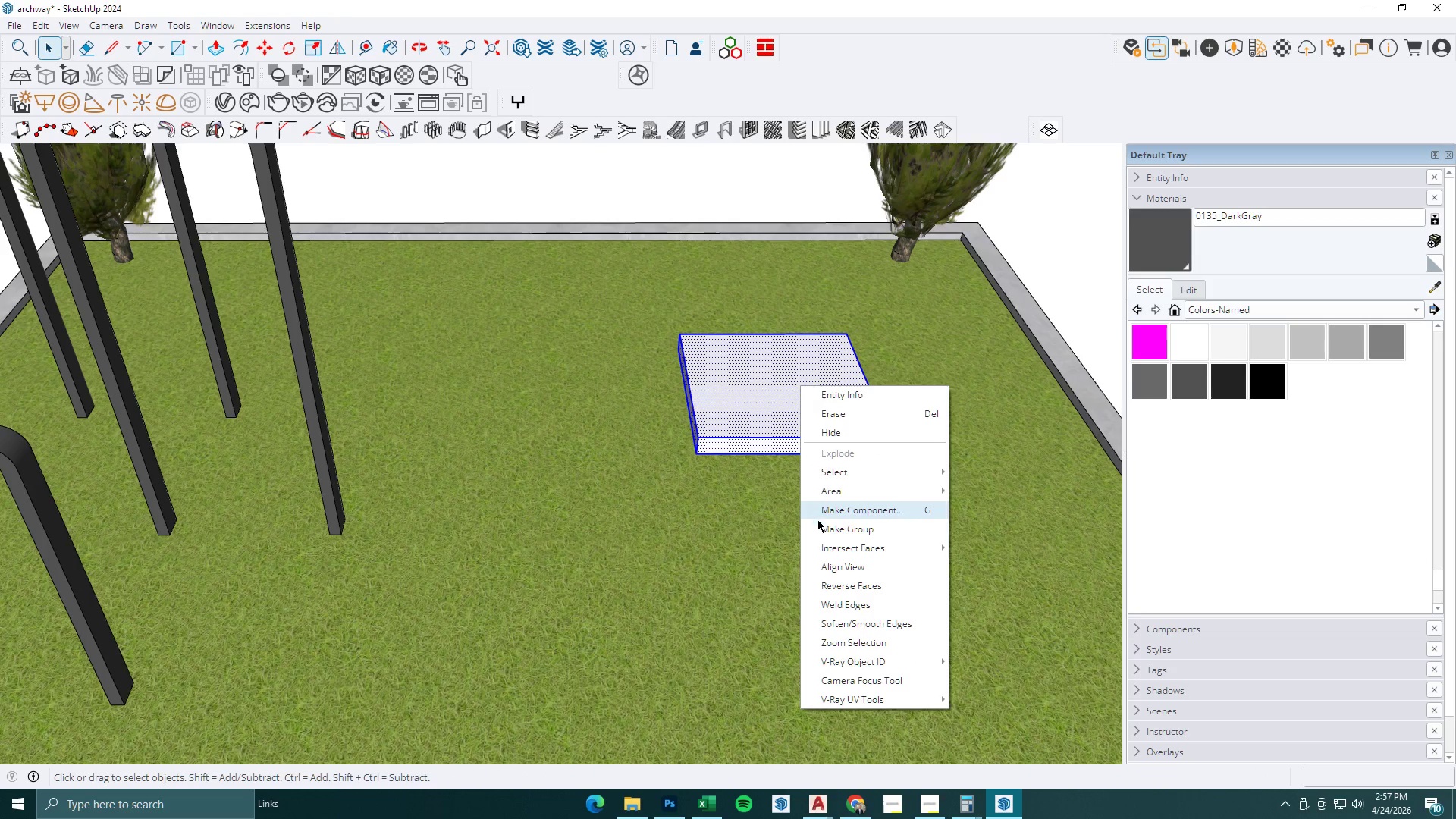 
left_click([828, 526])
 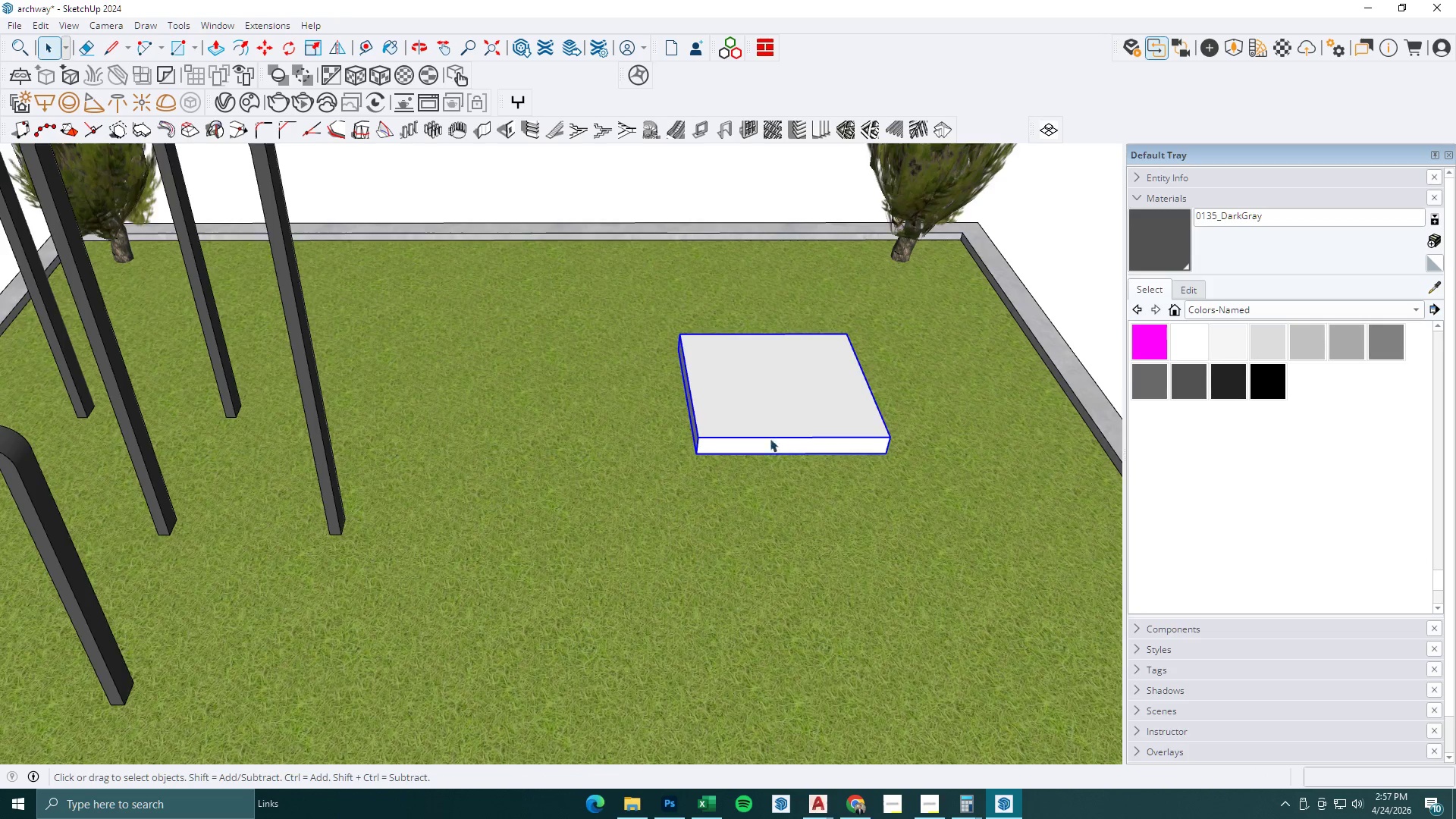 
key(Space)
 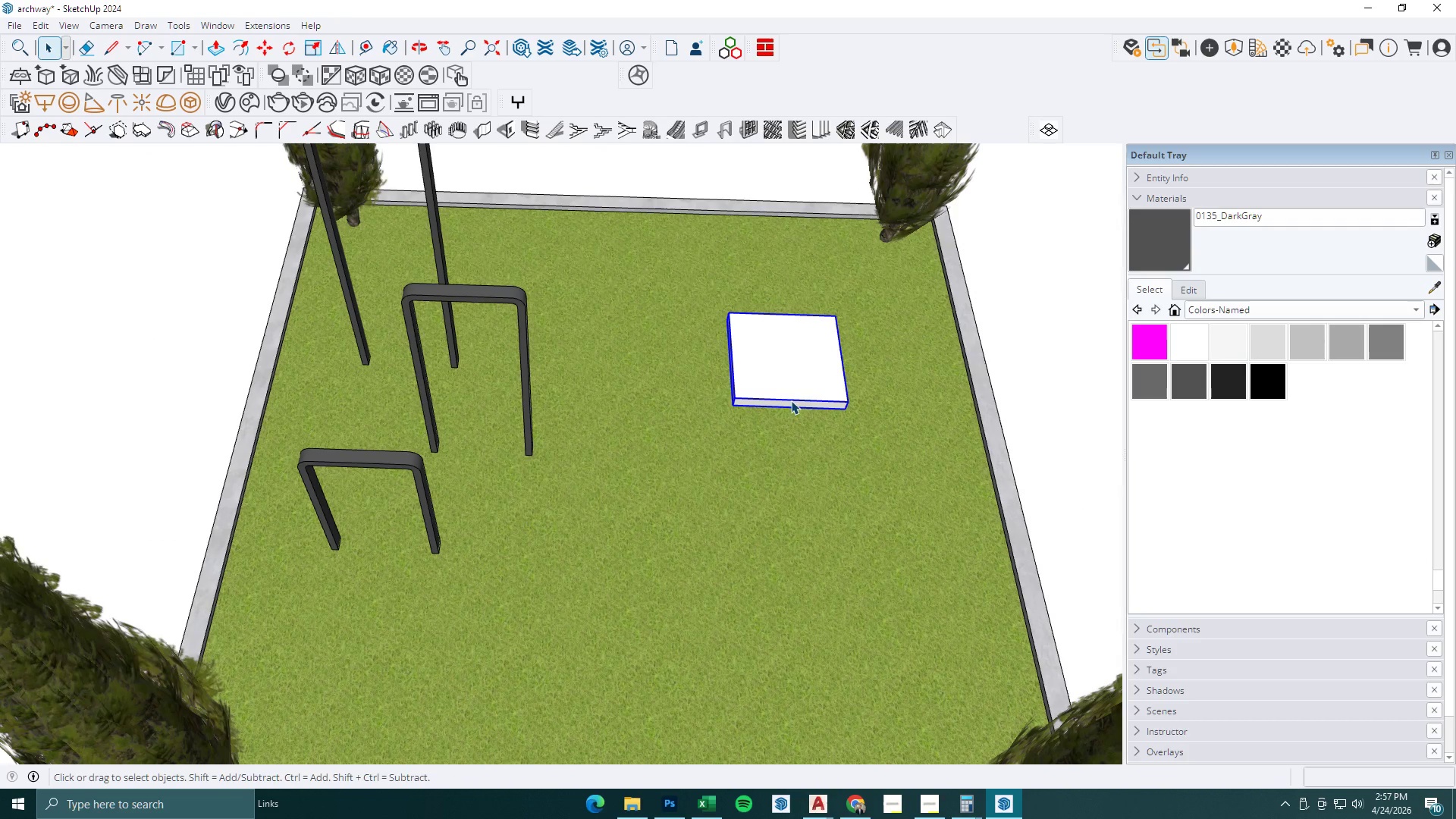 
key(Escape)
 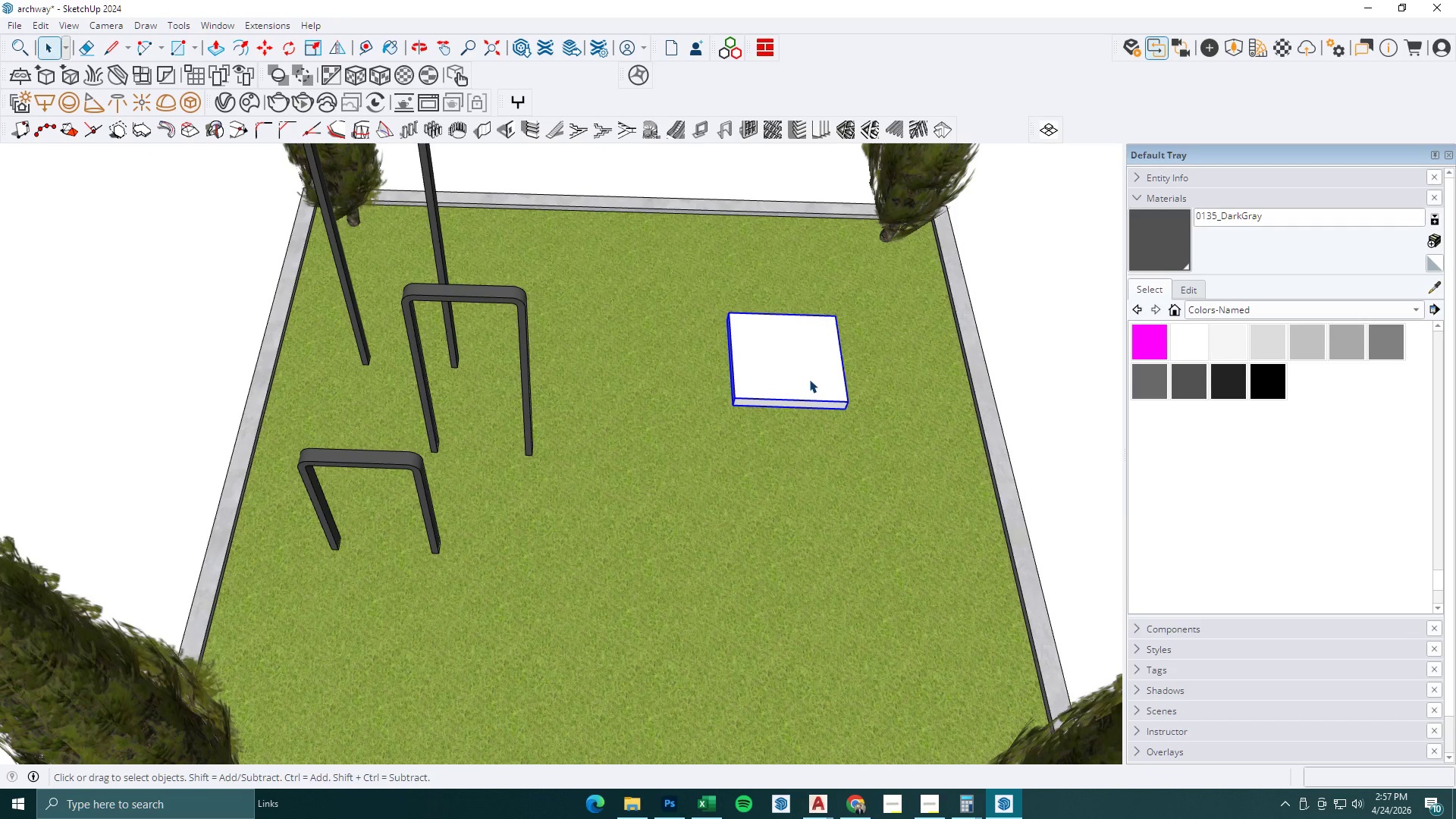 
key(M)
 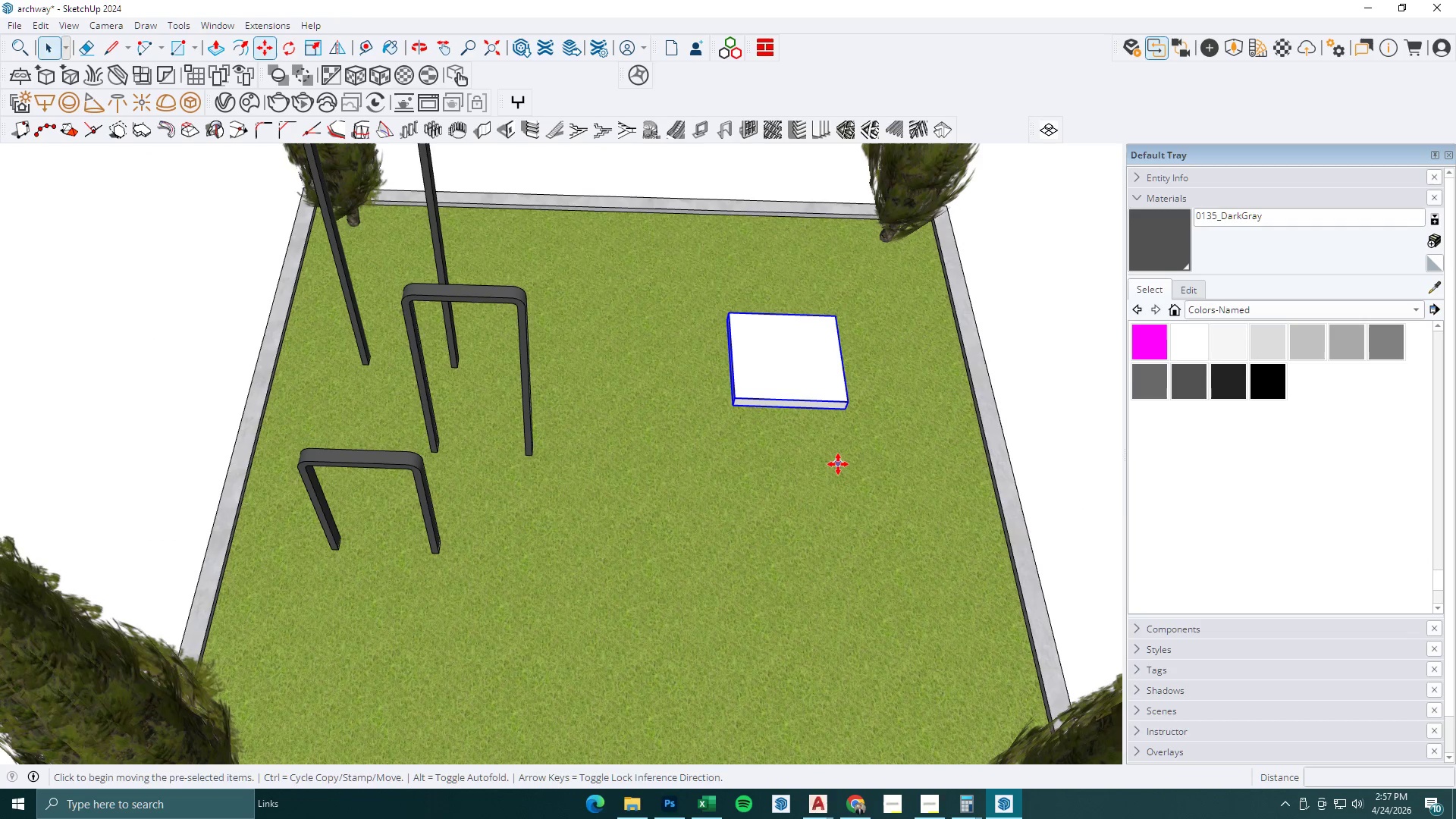 
scroll: coordinate [774, 436], scroll_direction: down, amount: 6.0
 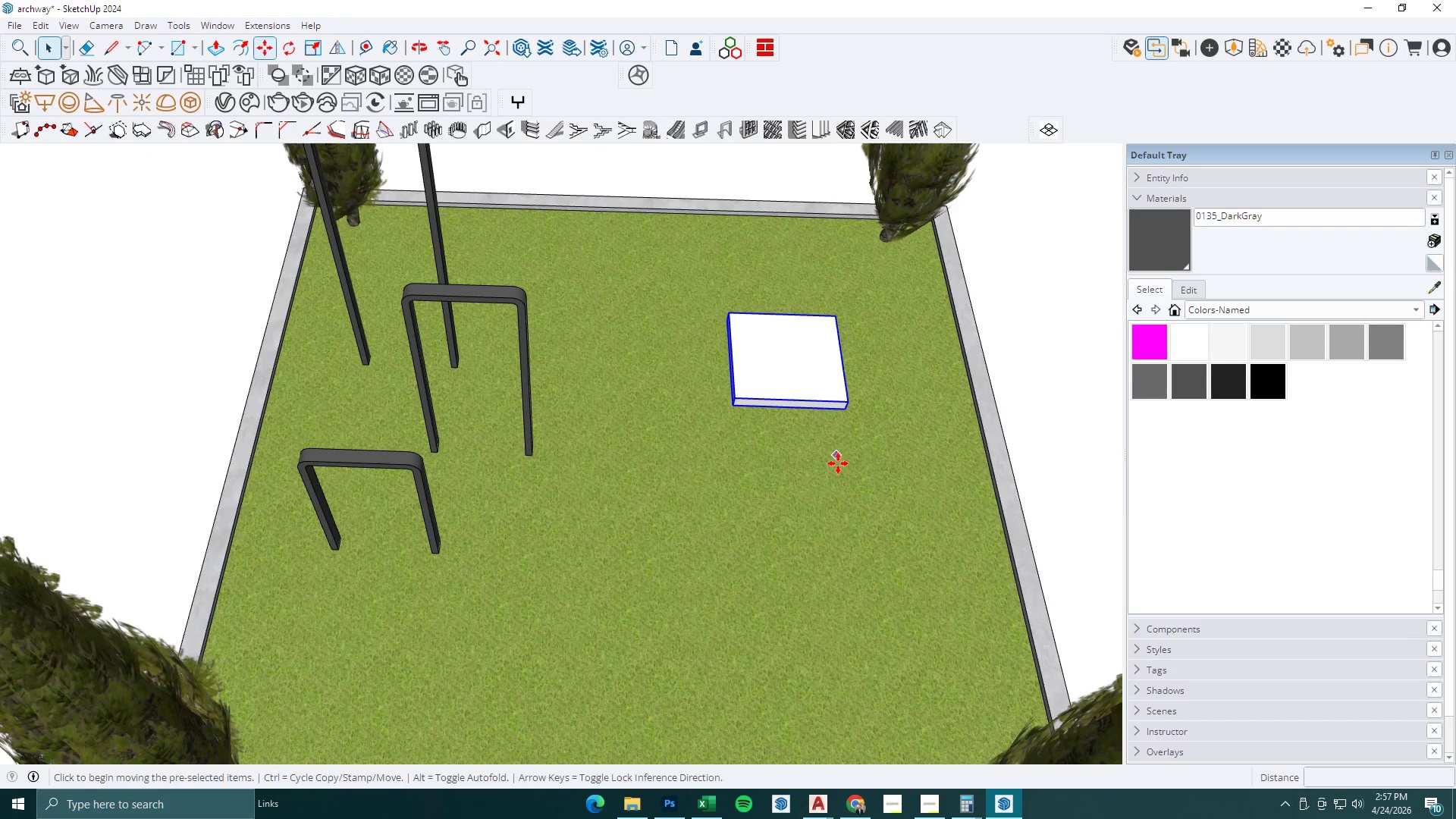 
left_click_drag(start_coordinate=[838, 464], to_coordinate=[839, 457])
 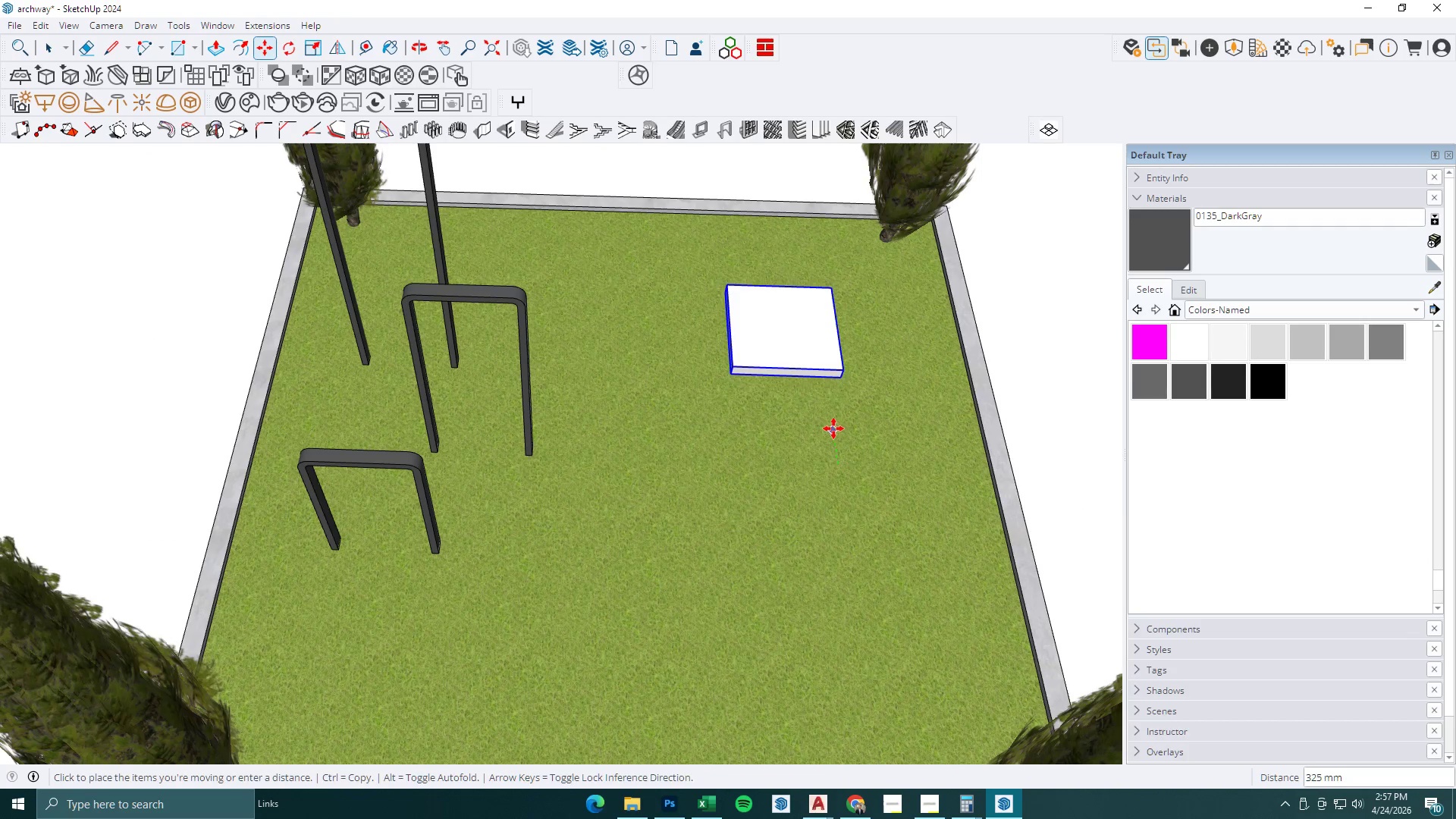 
left_click([833, 426])
 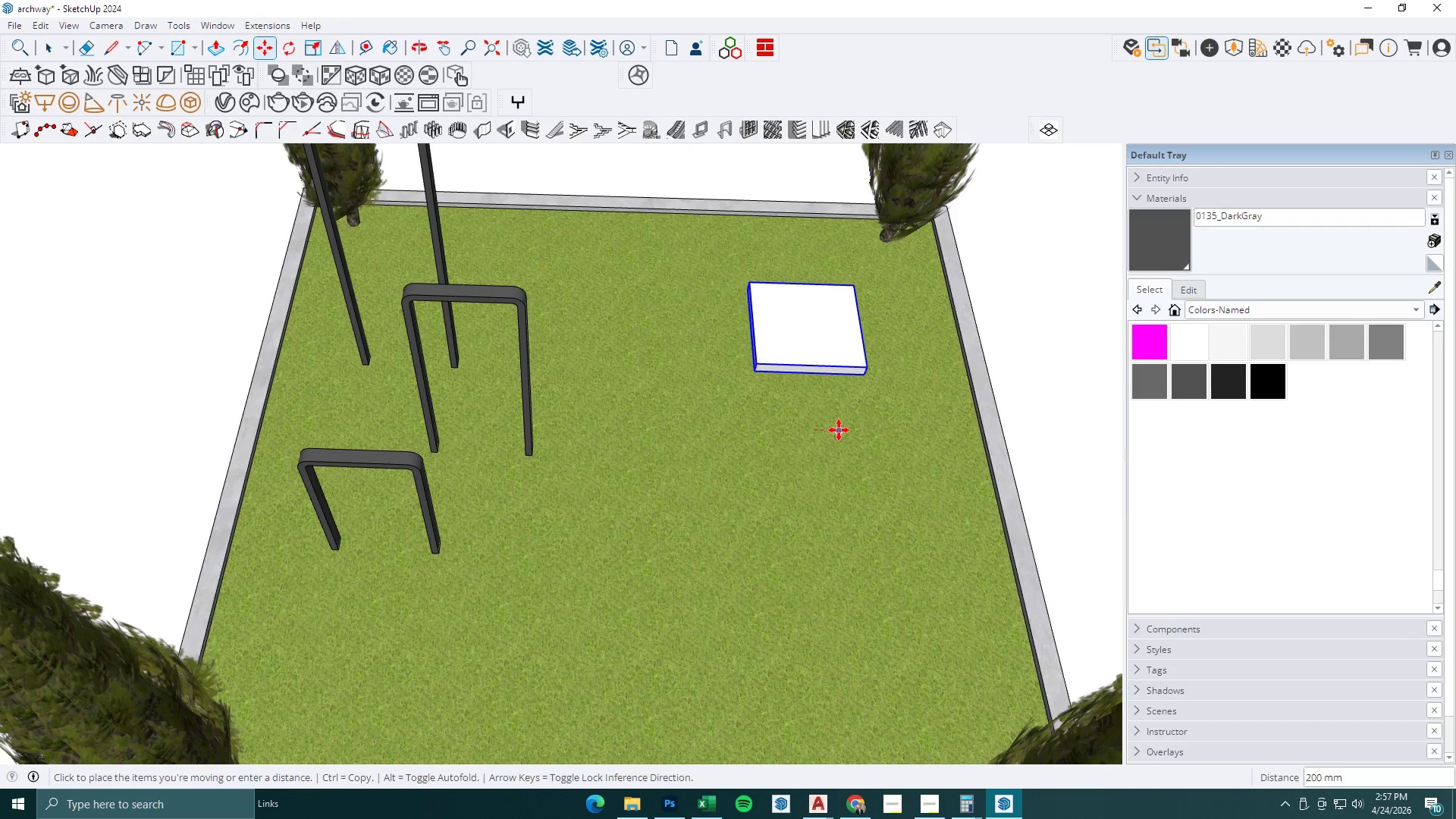 
triple_click([839, 430])
 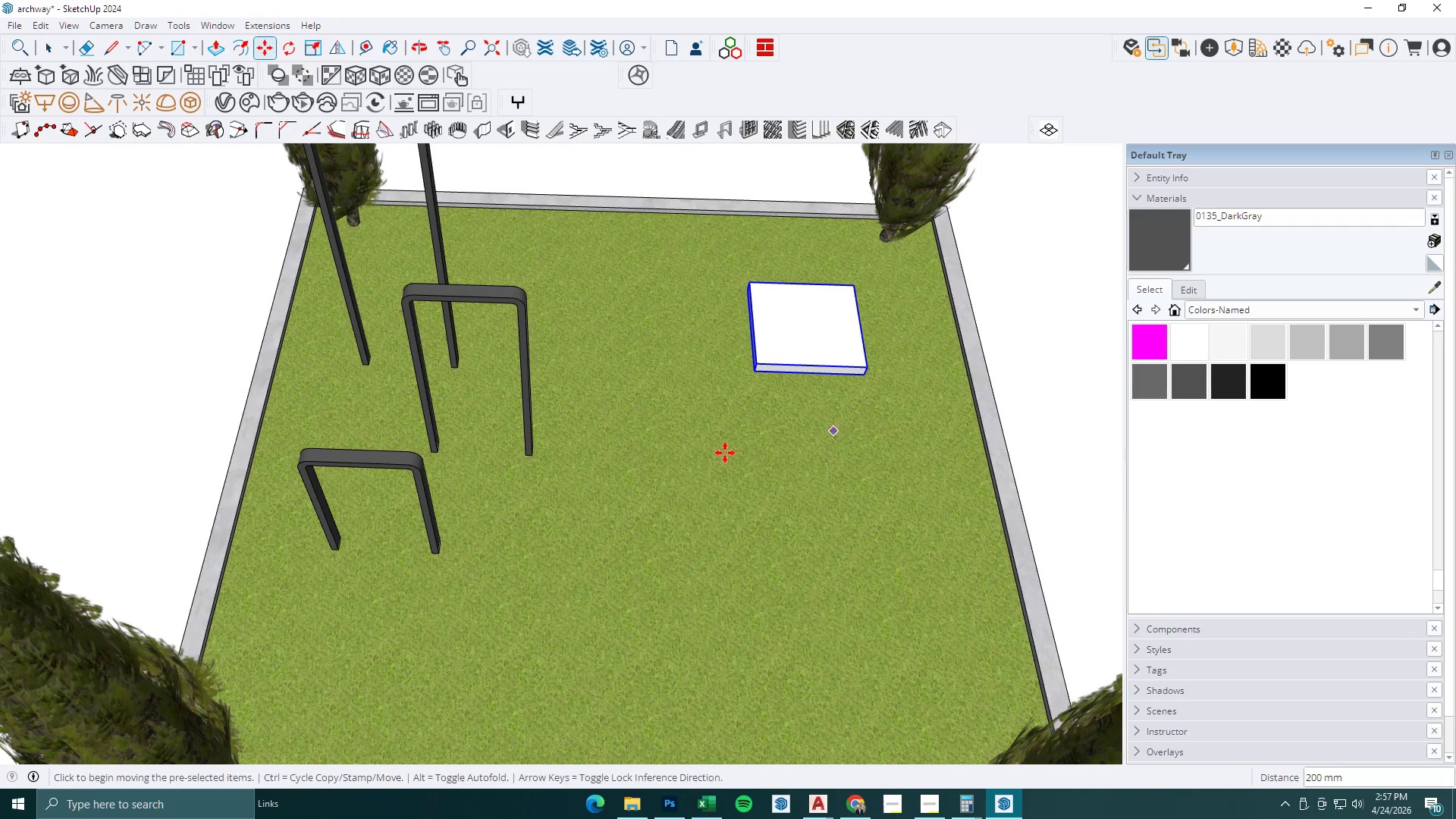 
scroll: coordinate [604, 489], scroll_direction: down, amount: 9.0
 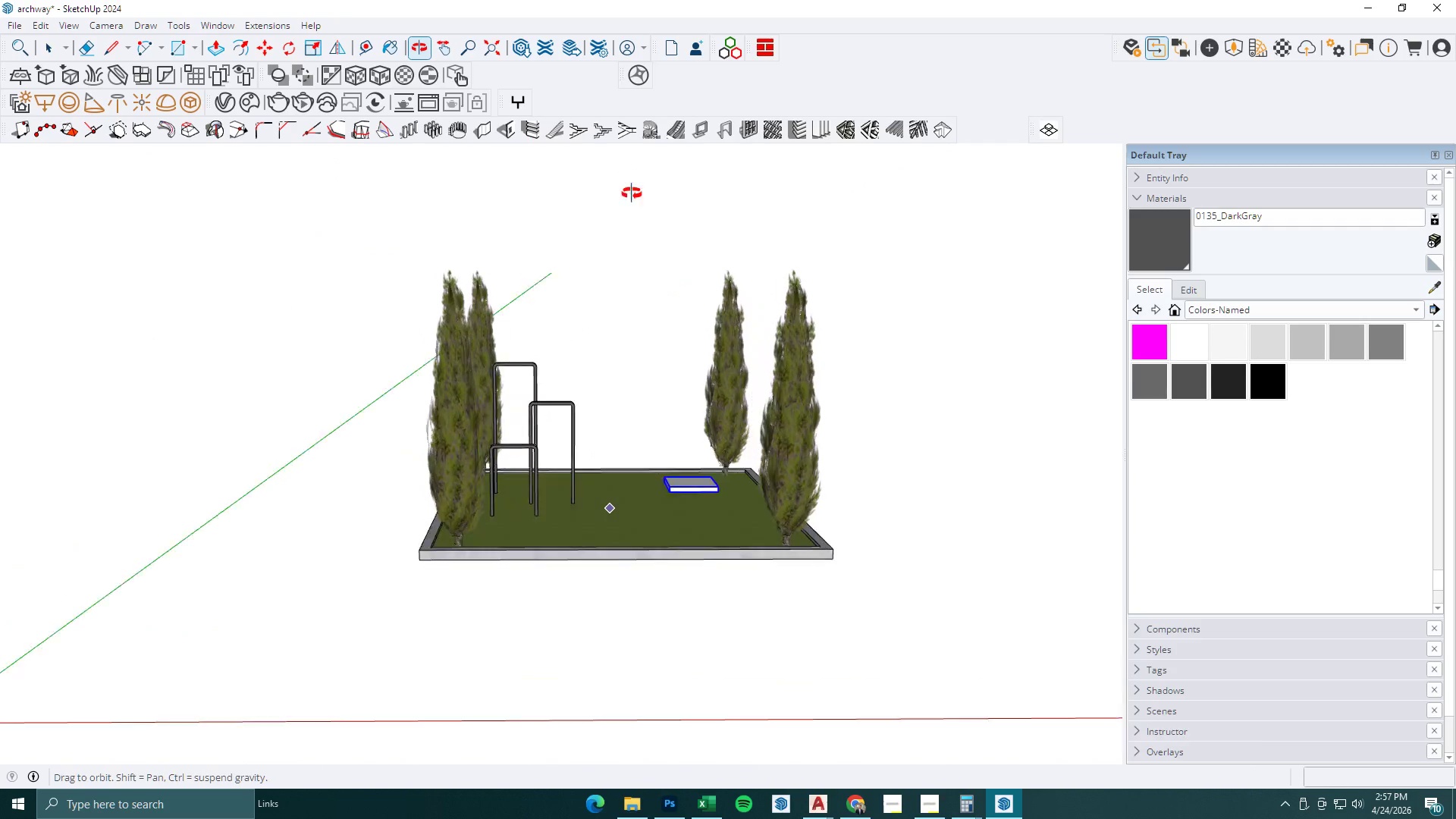 
key(Space)
 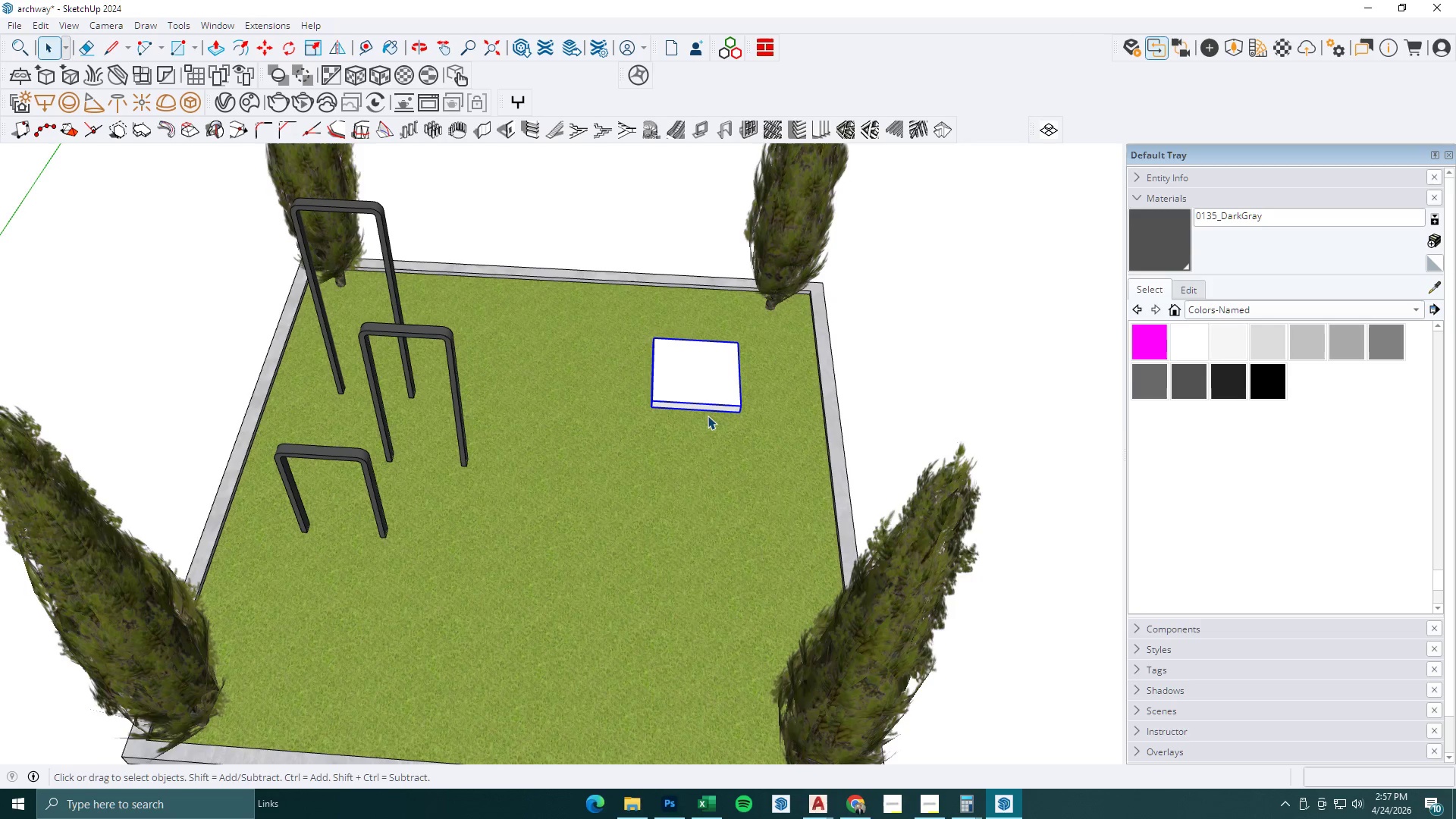 
scroll: coordinate [729, 429], scroll_direction: up, amount: 6.0
 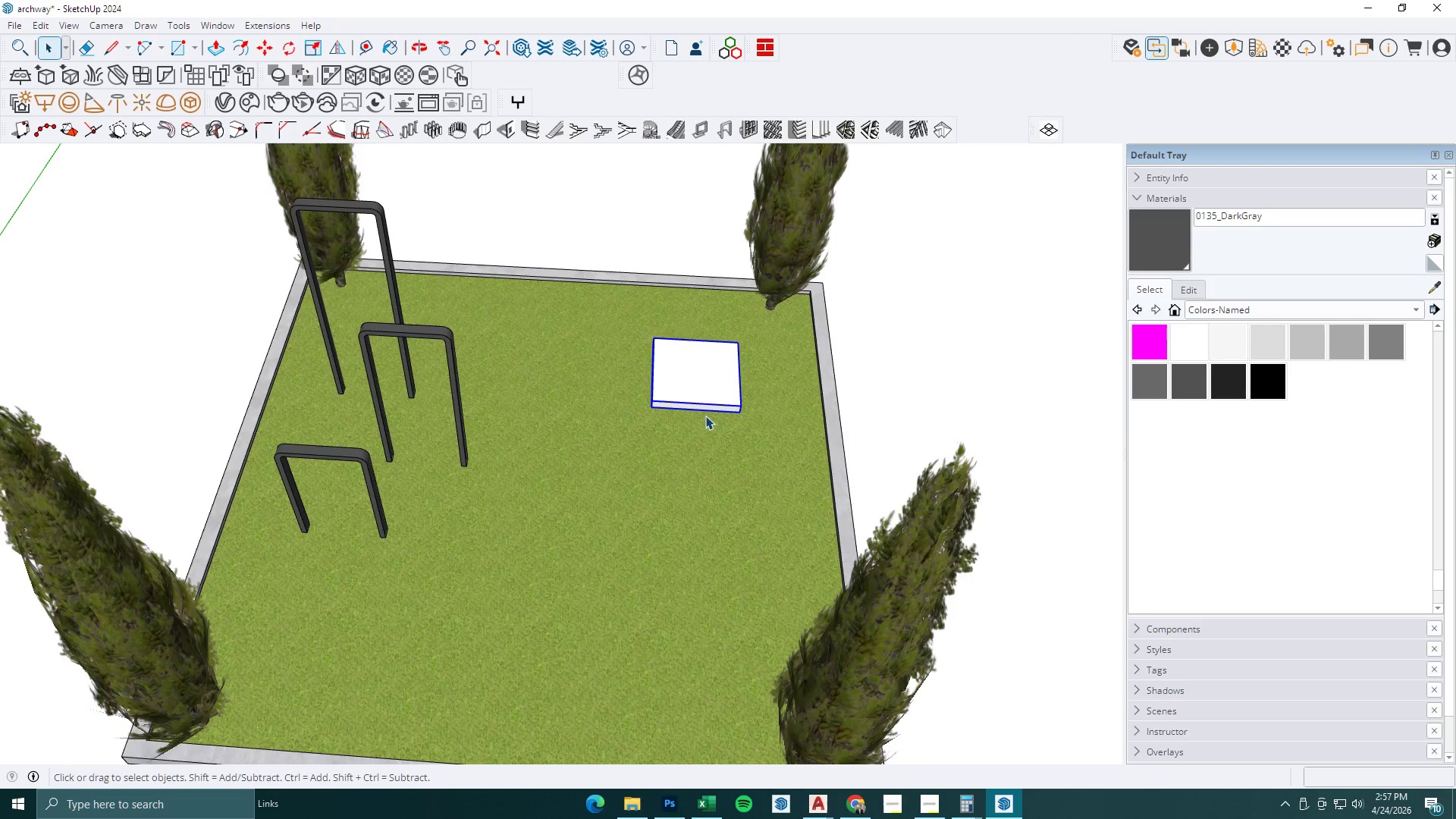 
scroll: coordinate [704, 419], scroll_direction: down, amount: 2.0
 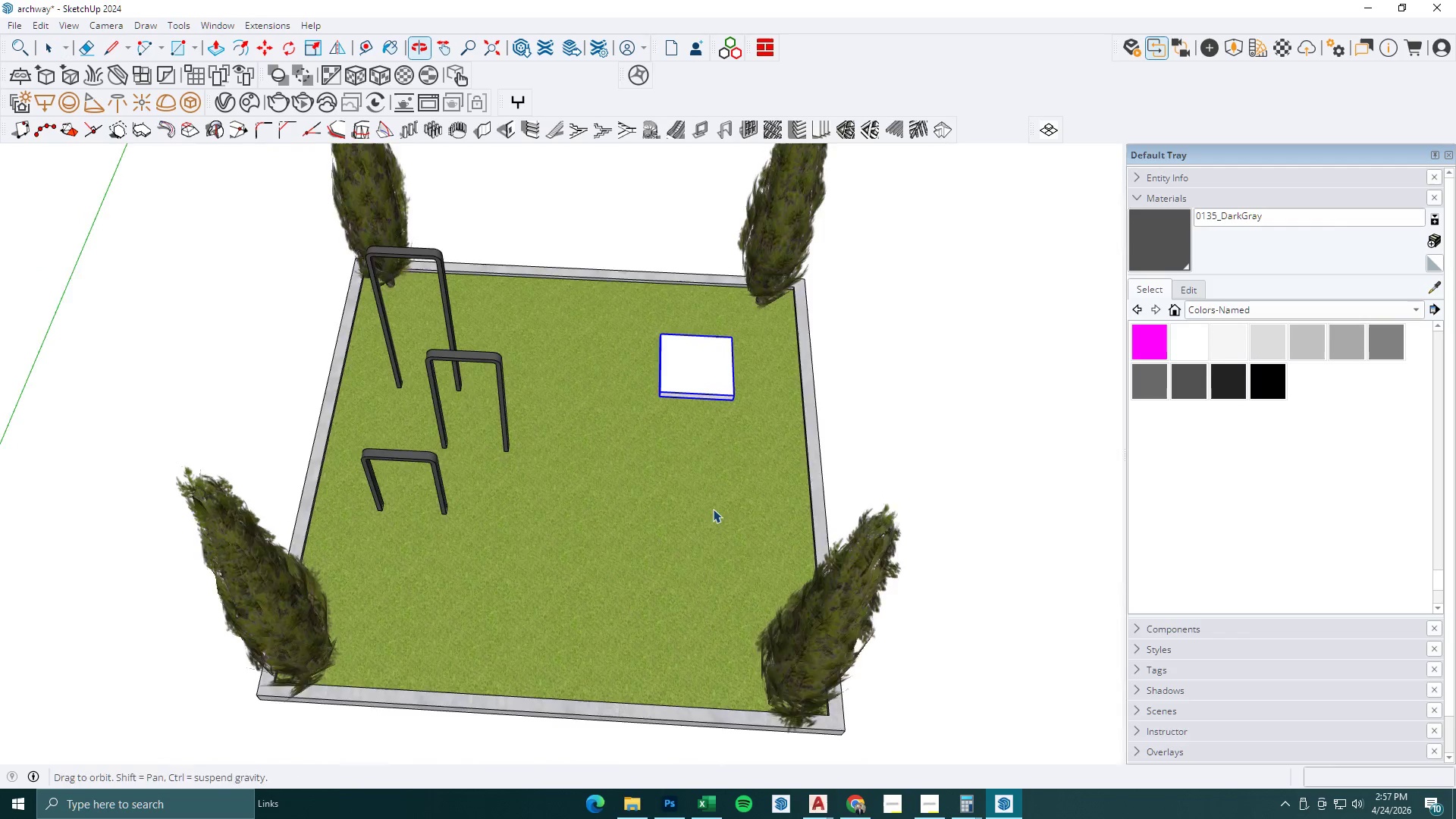 
key(M)
 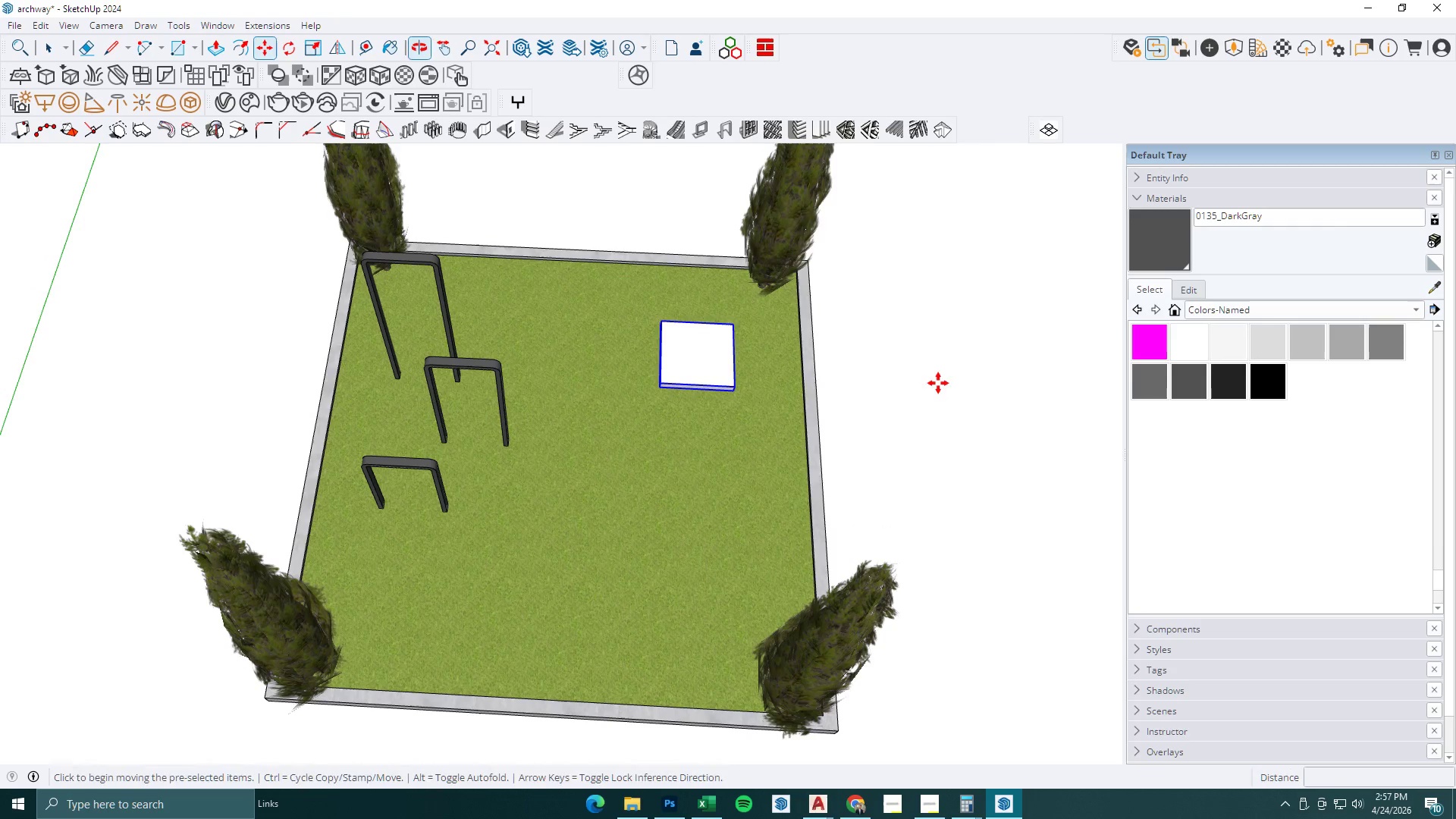 
left_click([941, 378])
 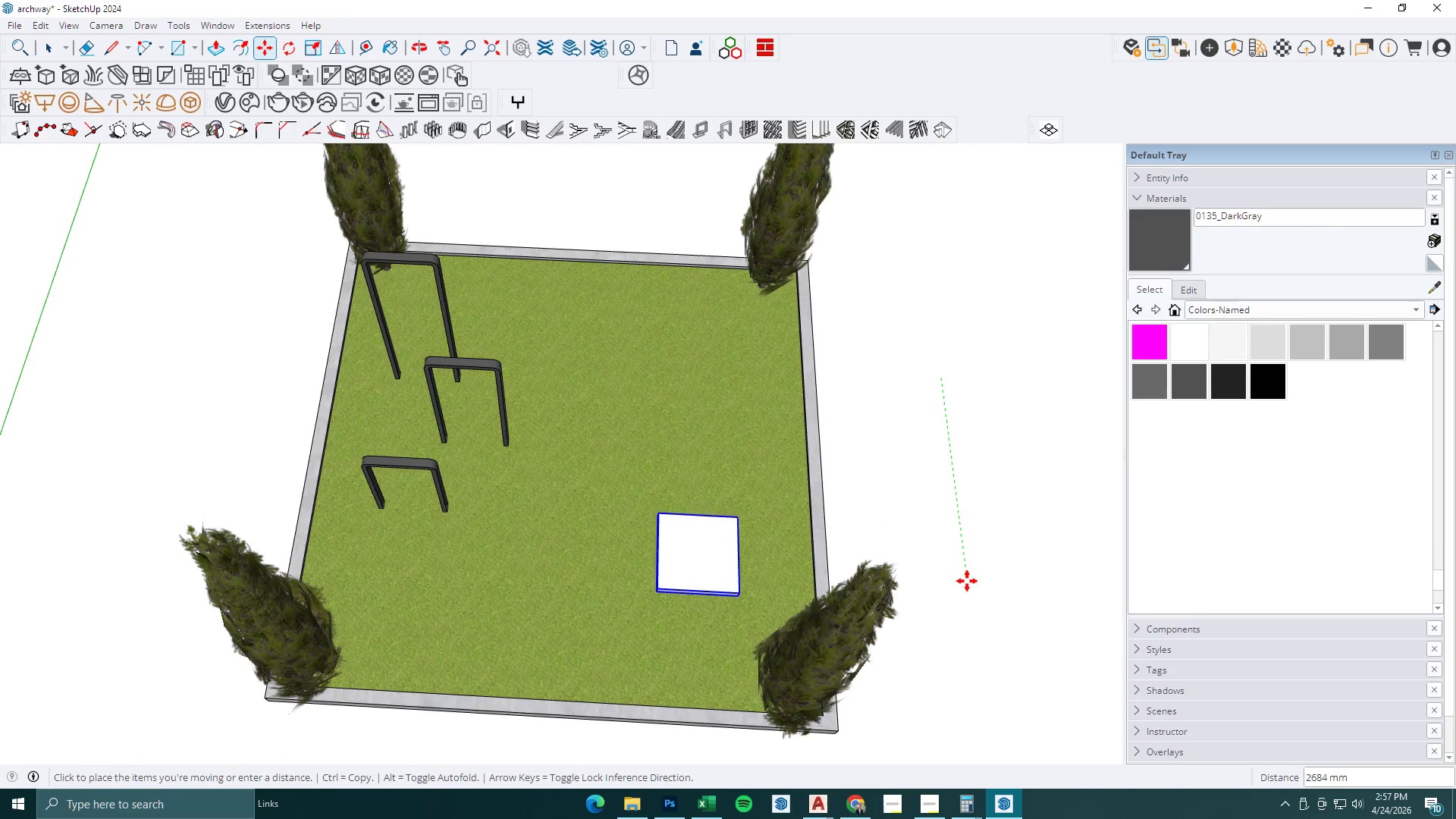 
left_click([967, 582])
 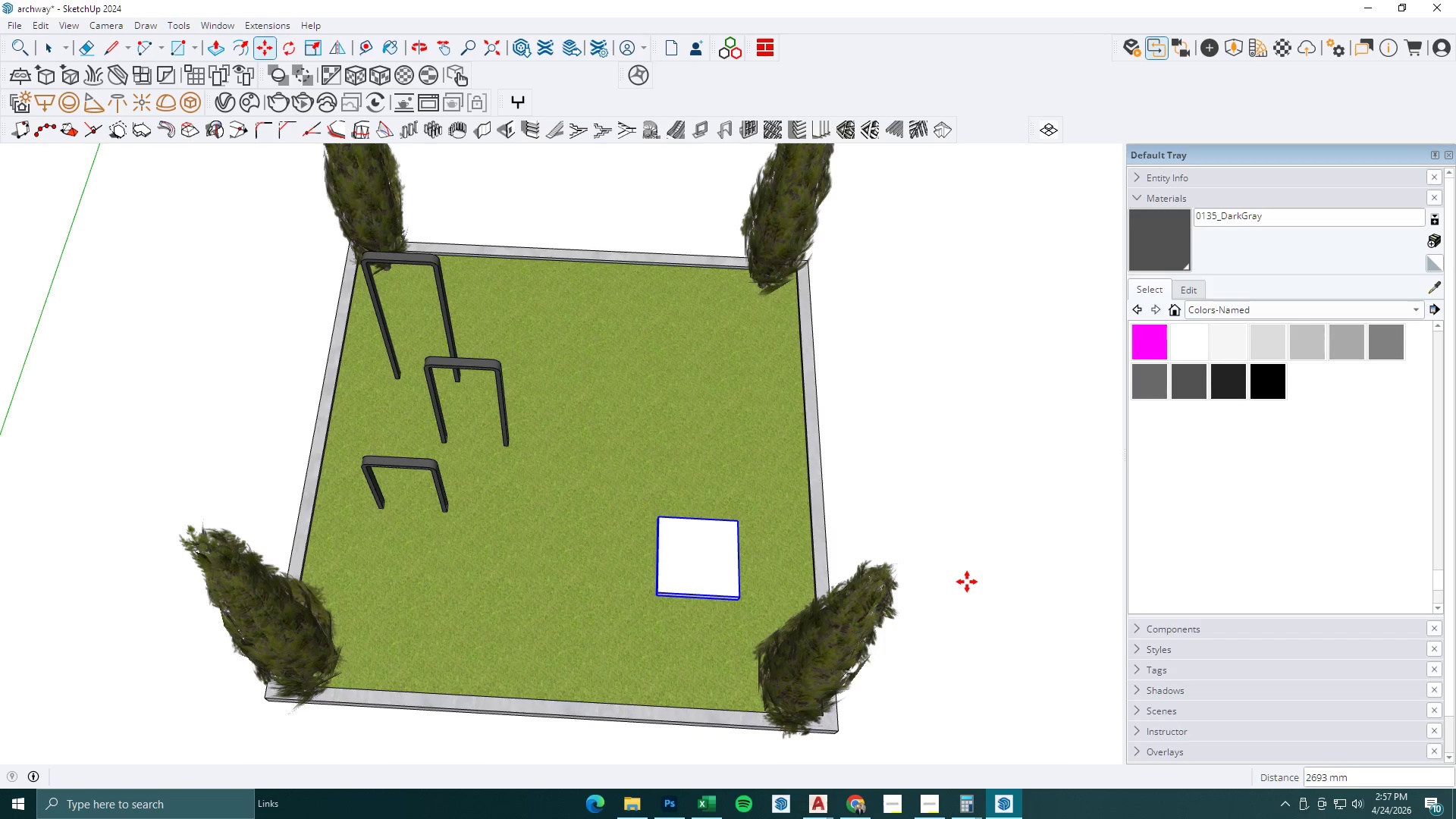 
wait(15.47)
 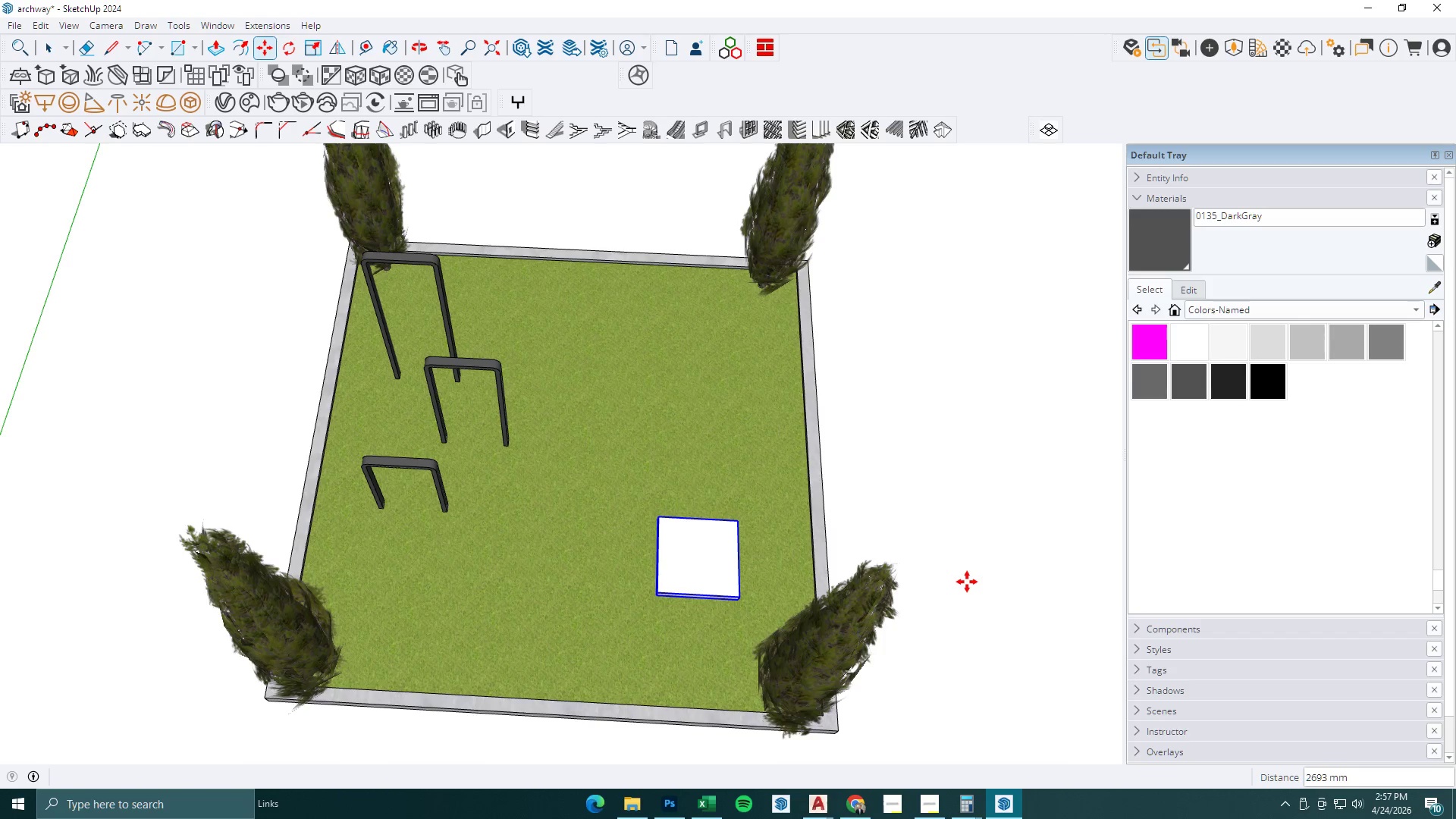 
scroll: coordinate [883, 629], scroll_direction: up, amount: 4.0
 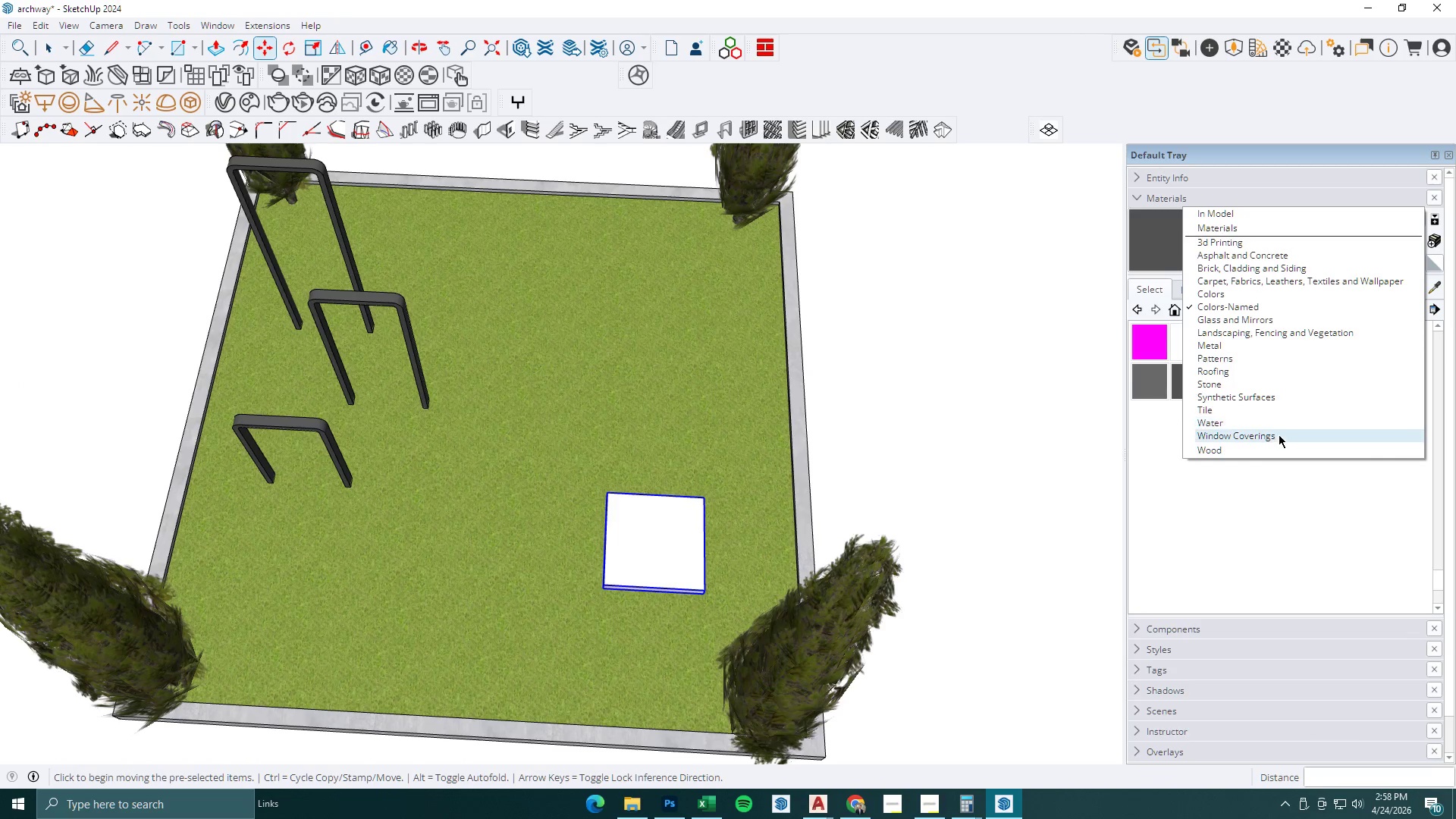 
left_click([1275, 444])
 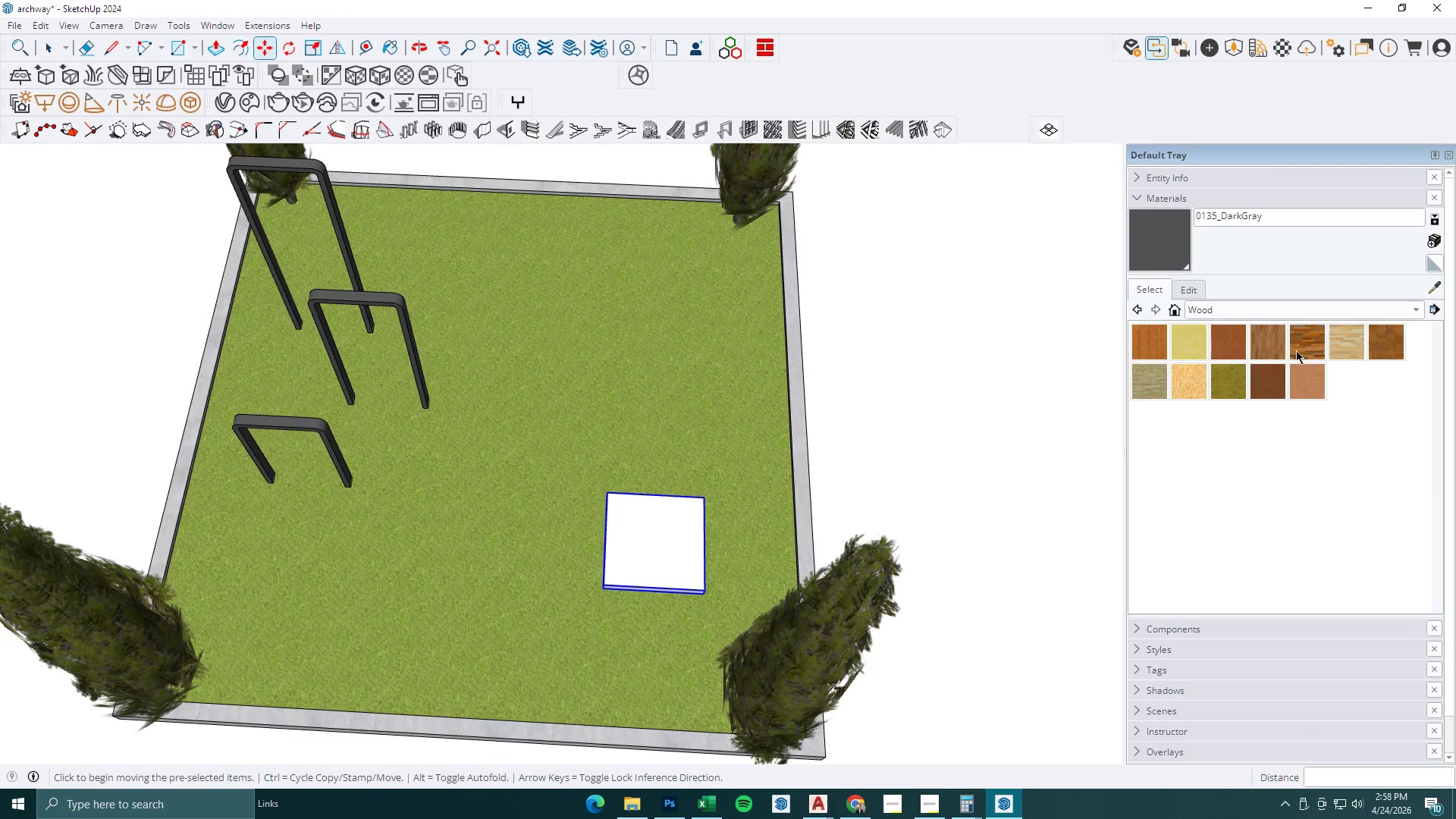 
left_click([1282, 346])
 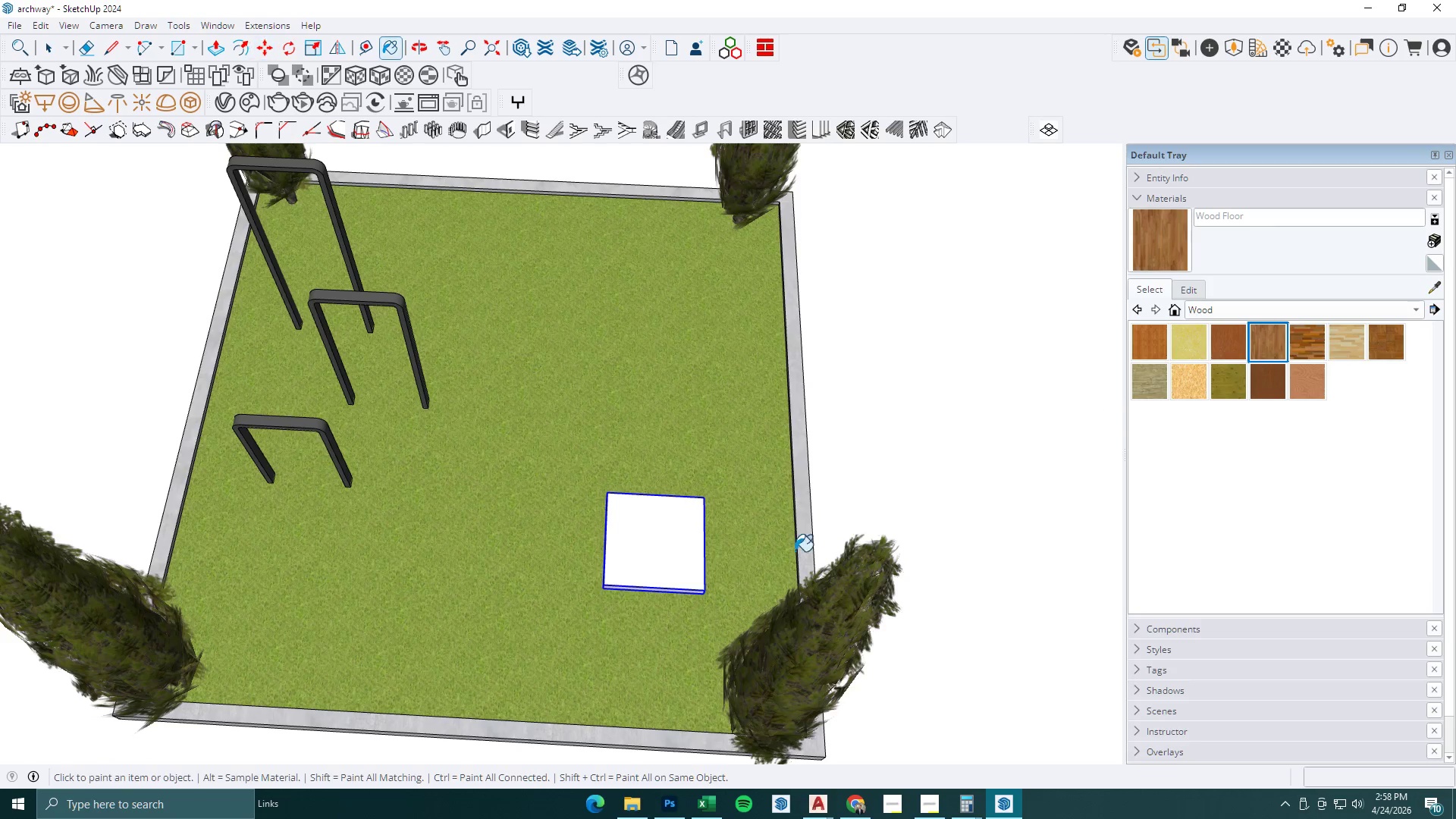 
key(Space)
 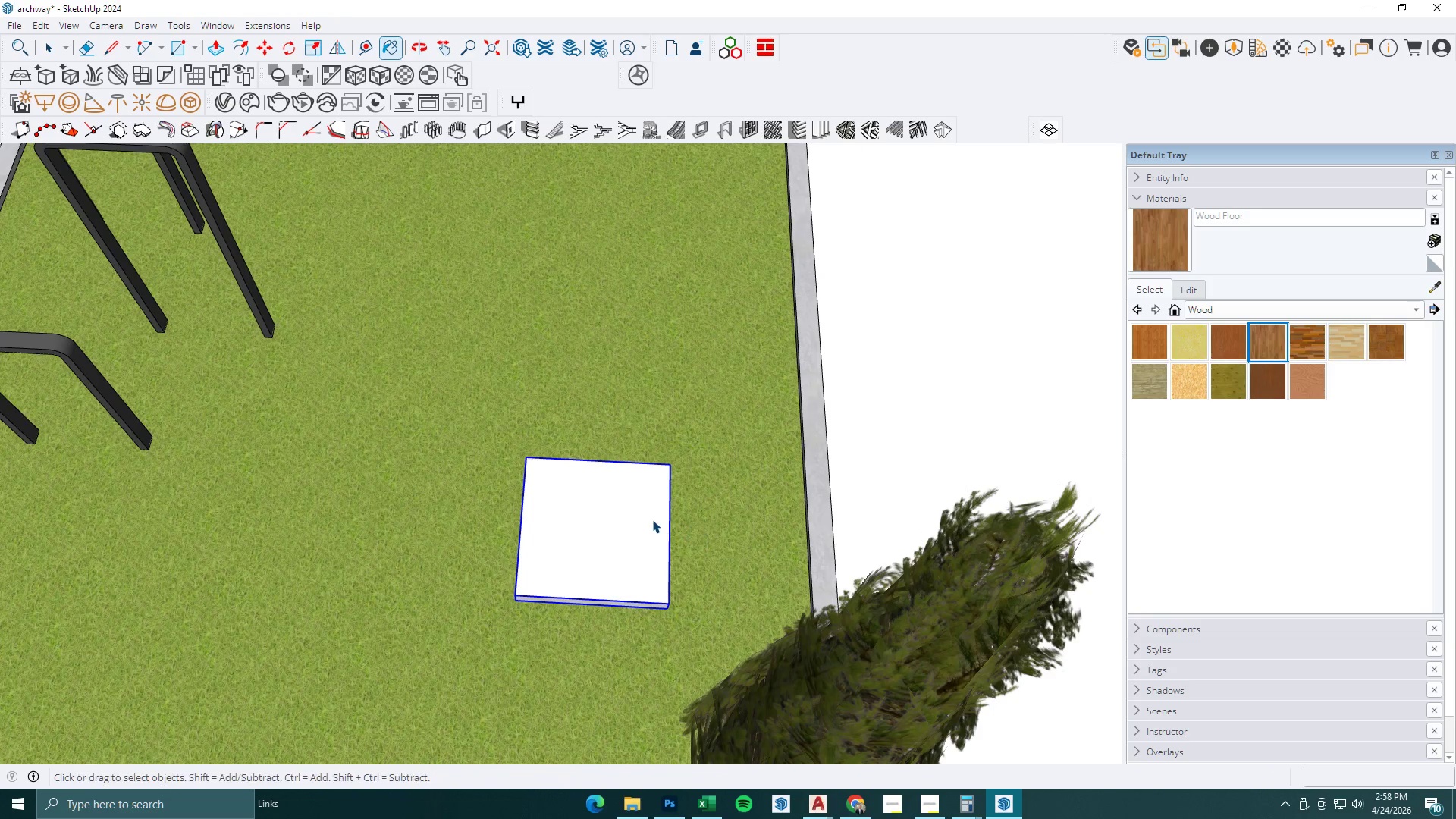 
key(Escape)
 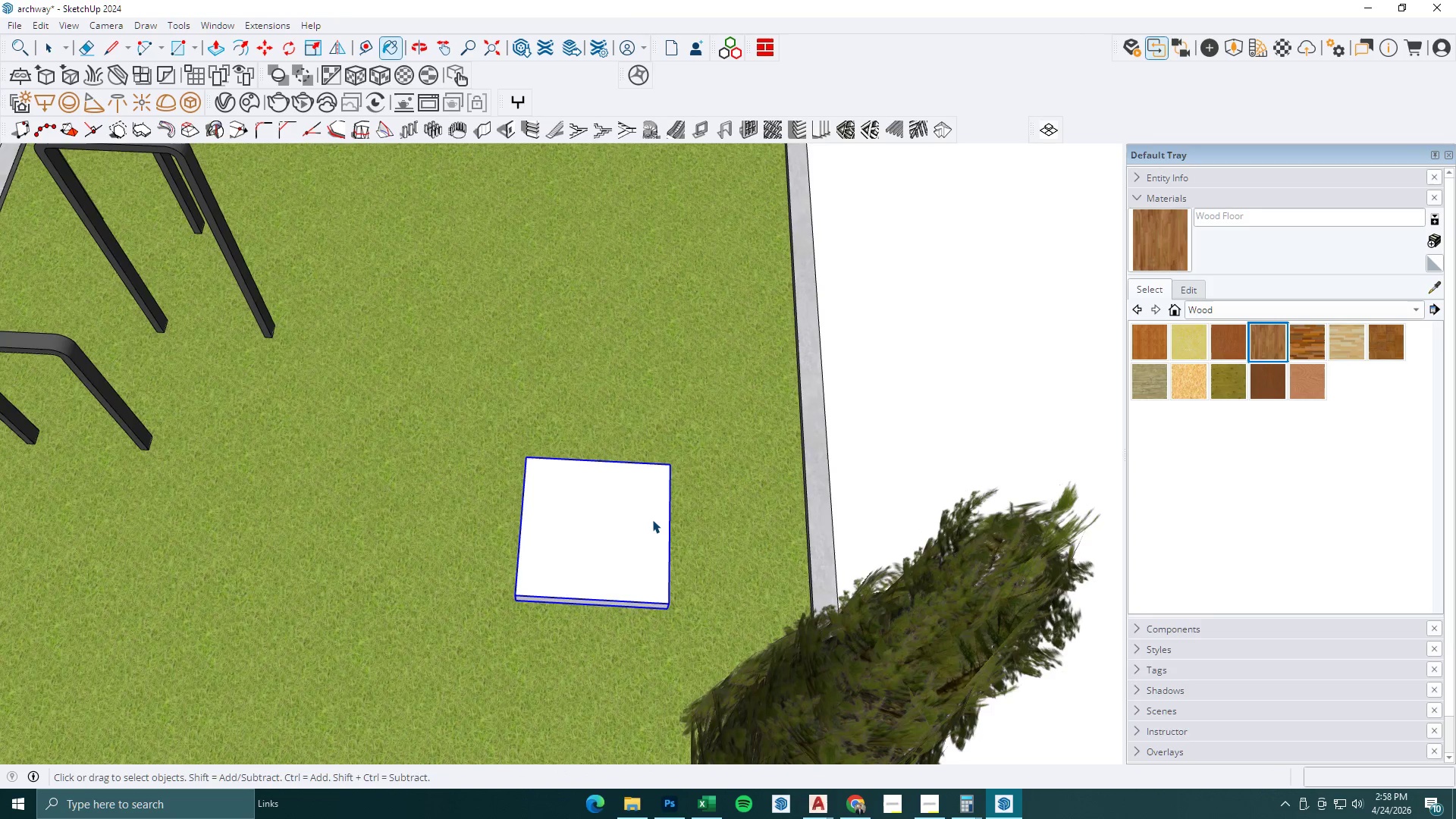 
left_click([652, 519])
 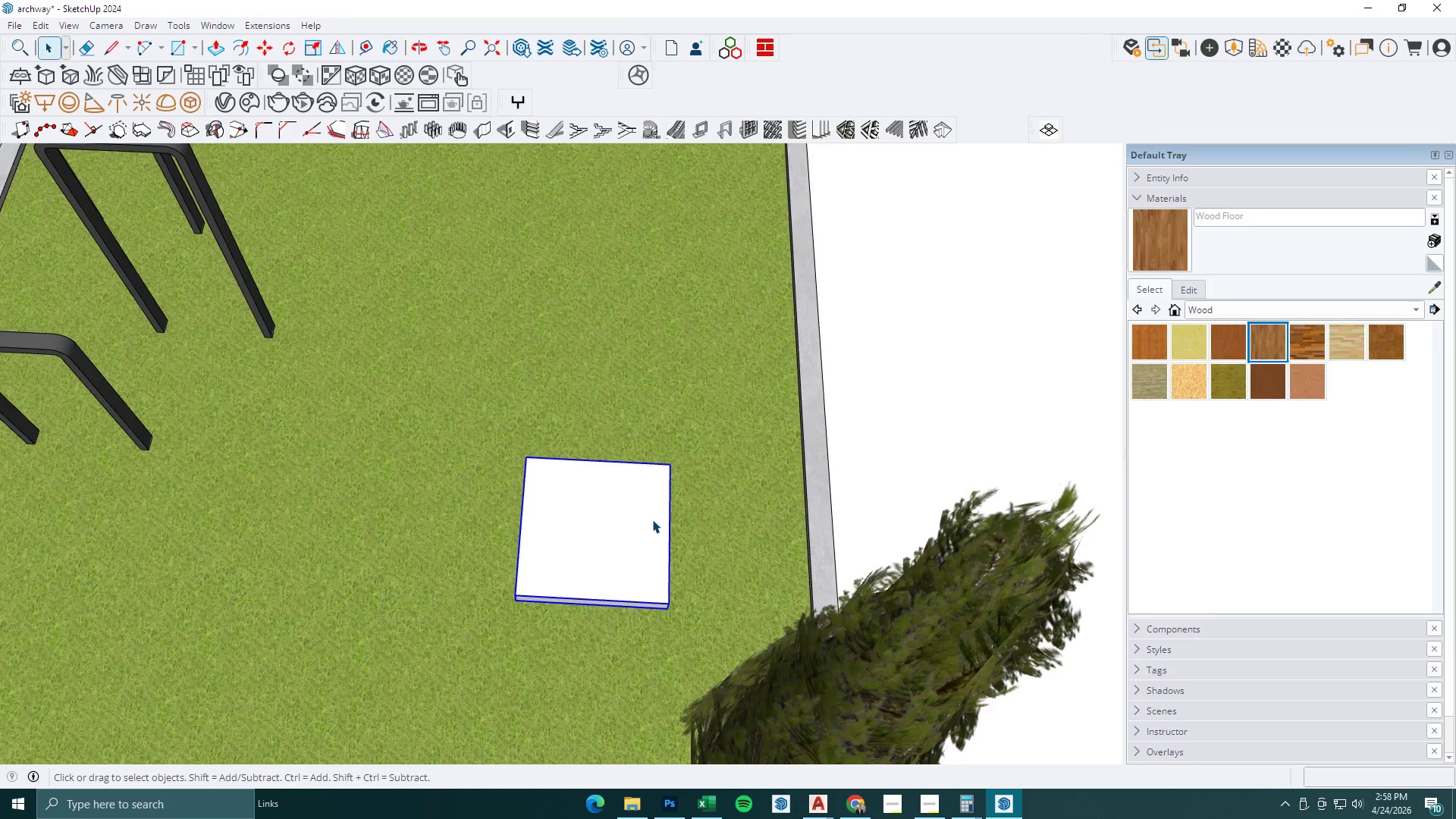 
double_click([652, 519])
 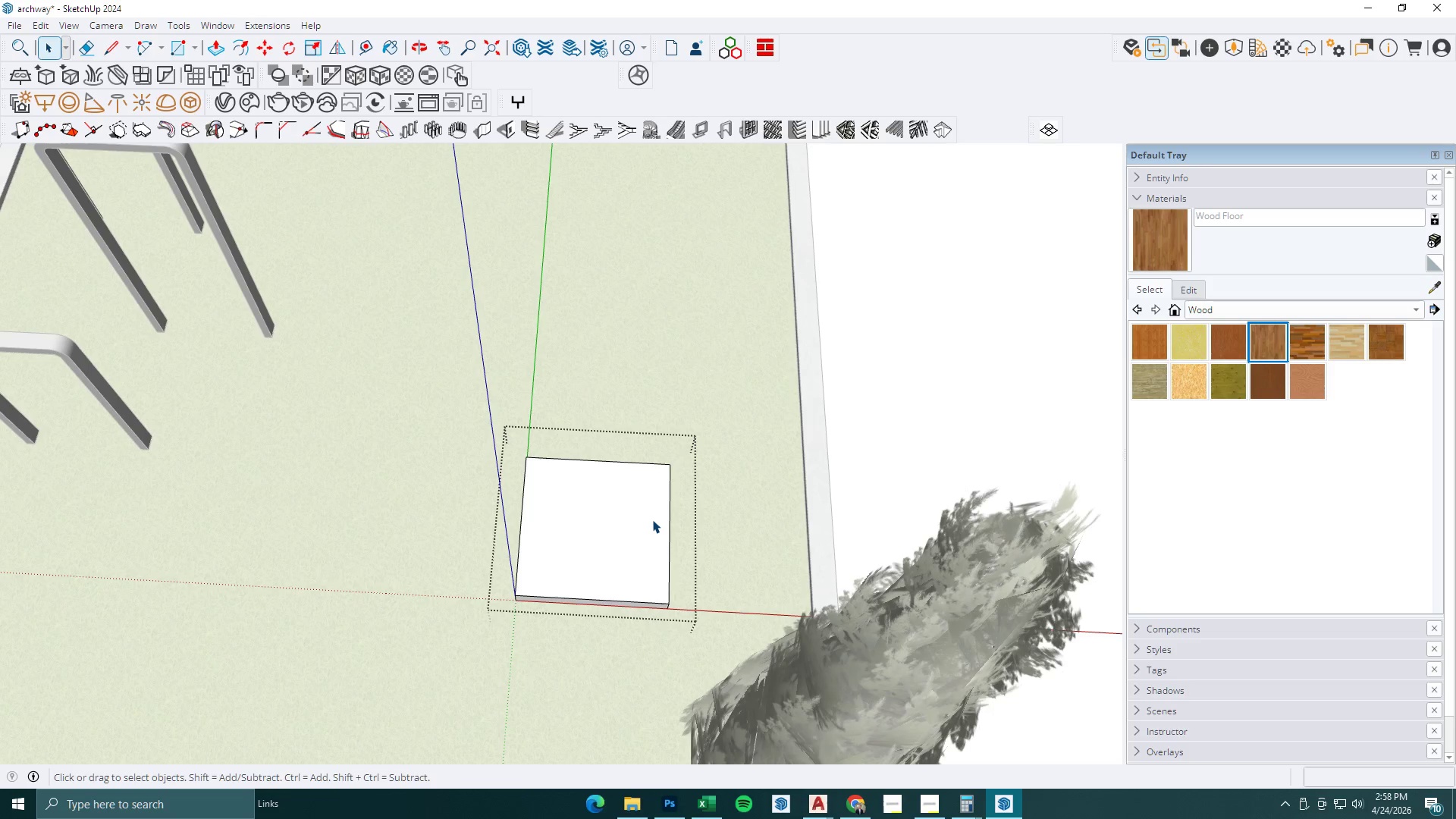 
scroll: coordinate [772, 566], scroll_direction: up, amount: 4.0
 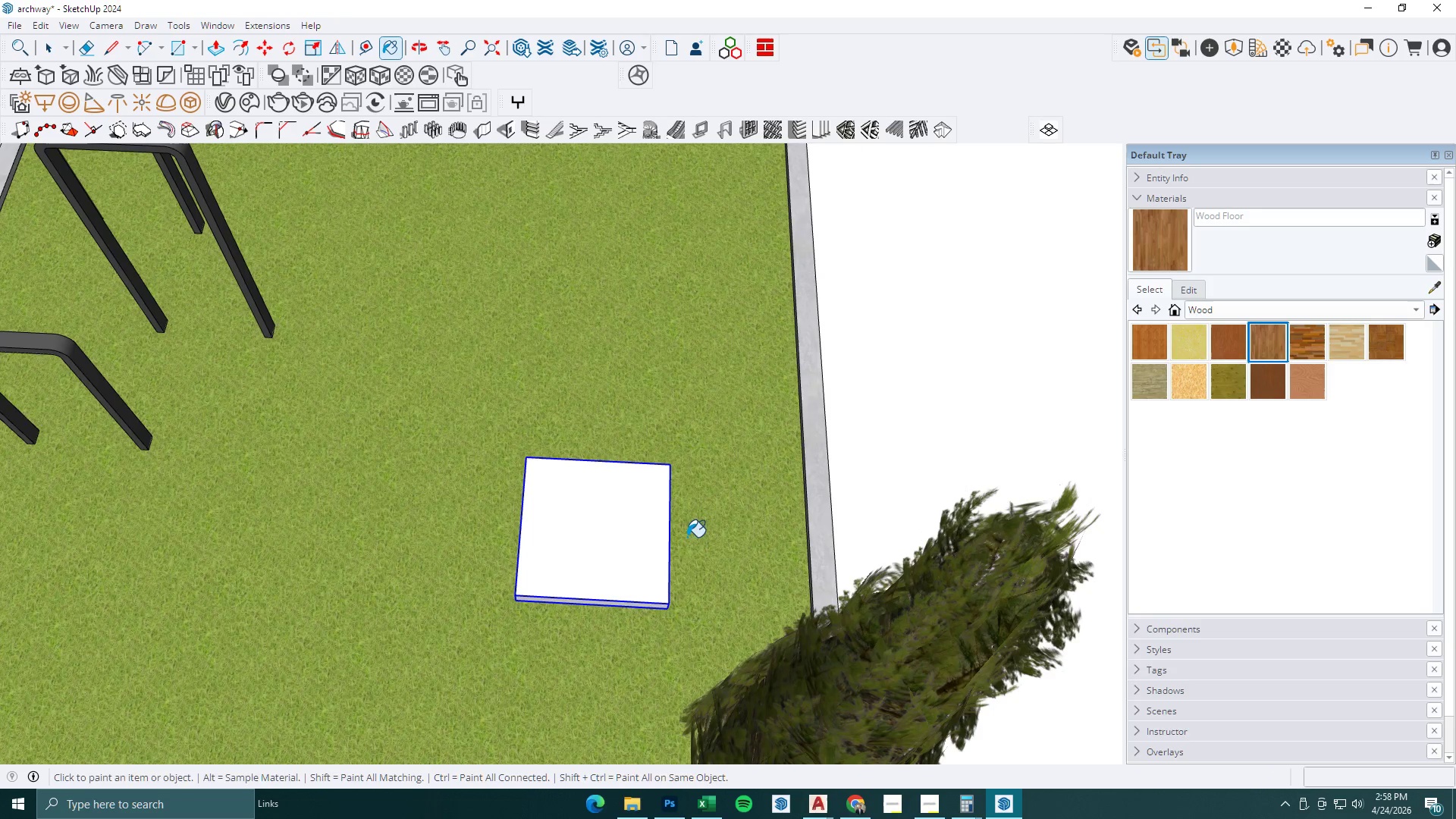 
triple_click([652, 519])
 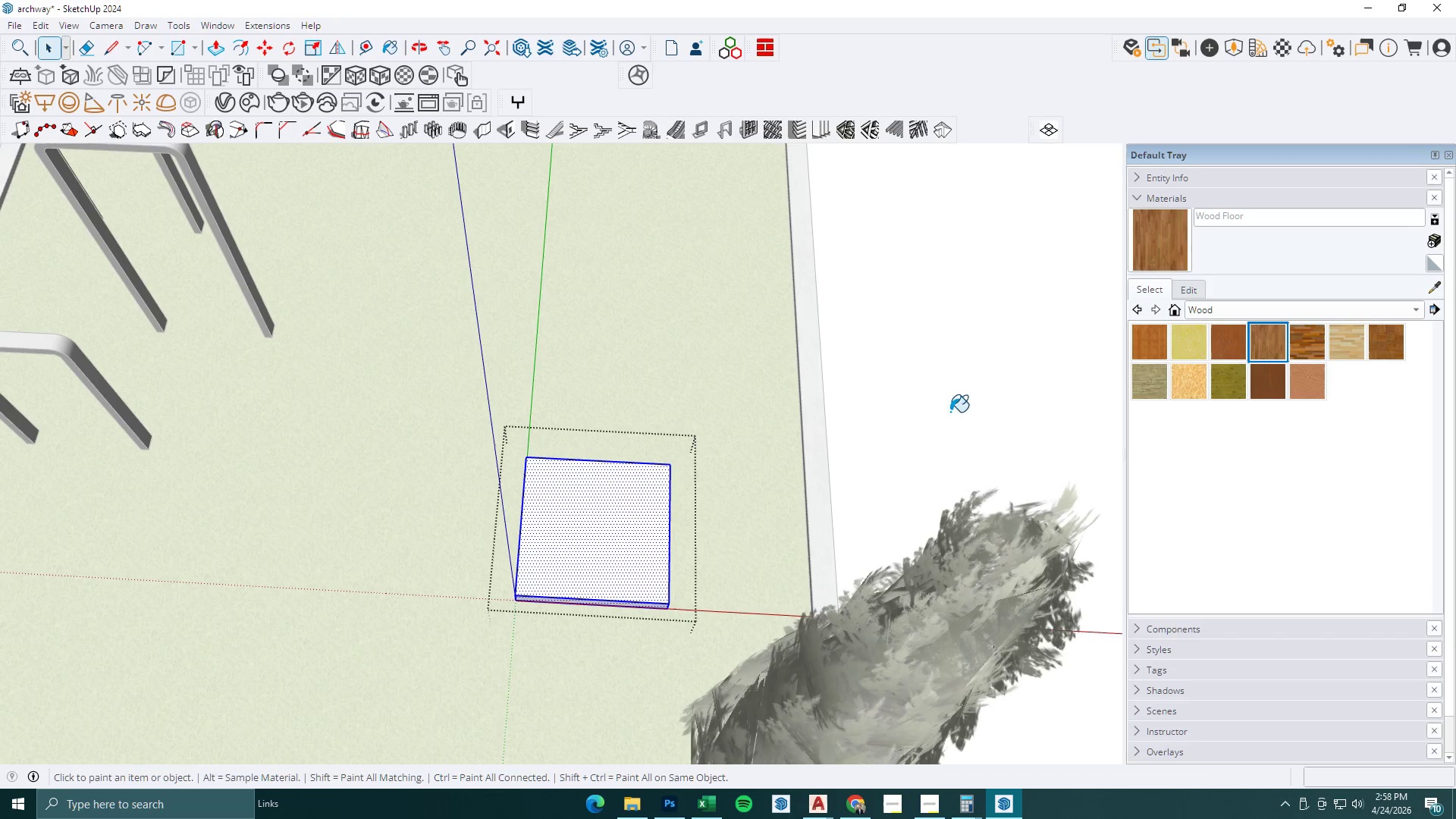 
double_click([648, 541])
 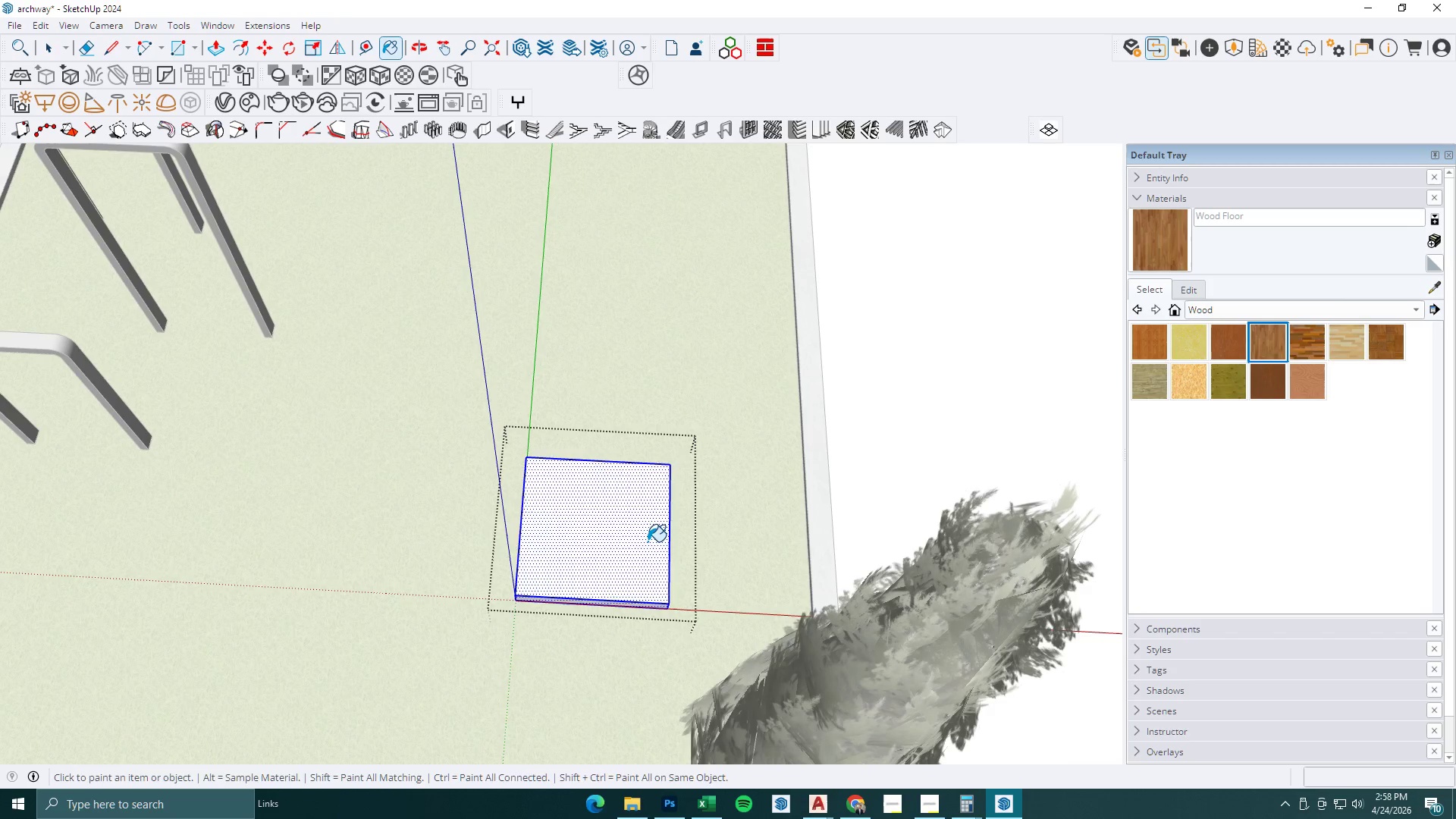 
key(Space)
 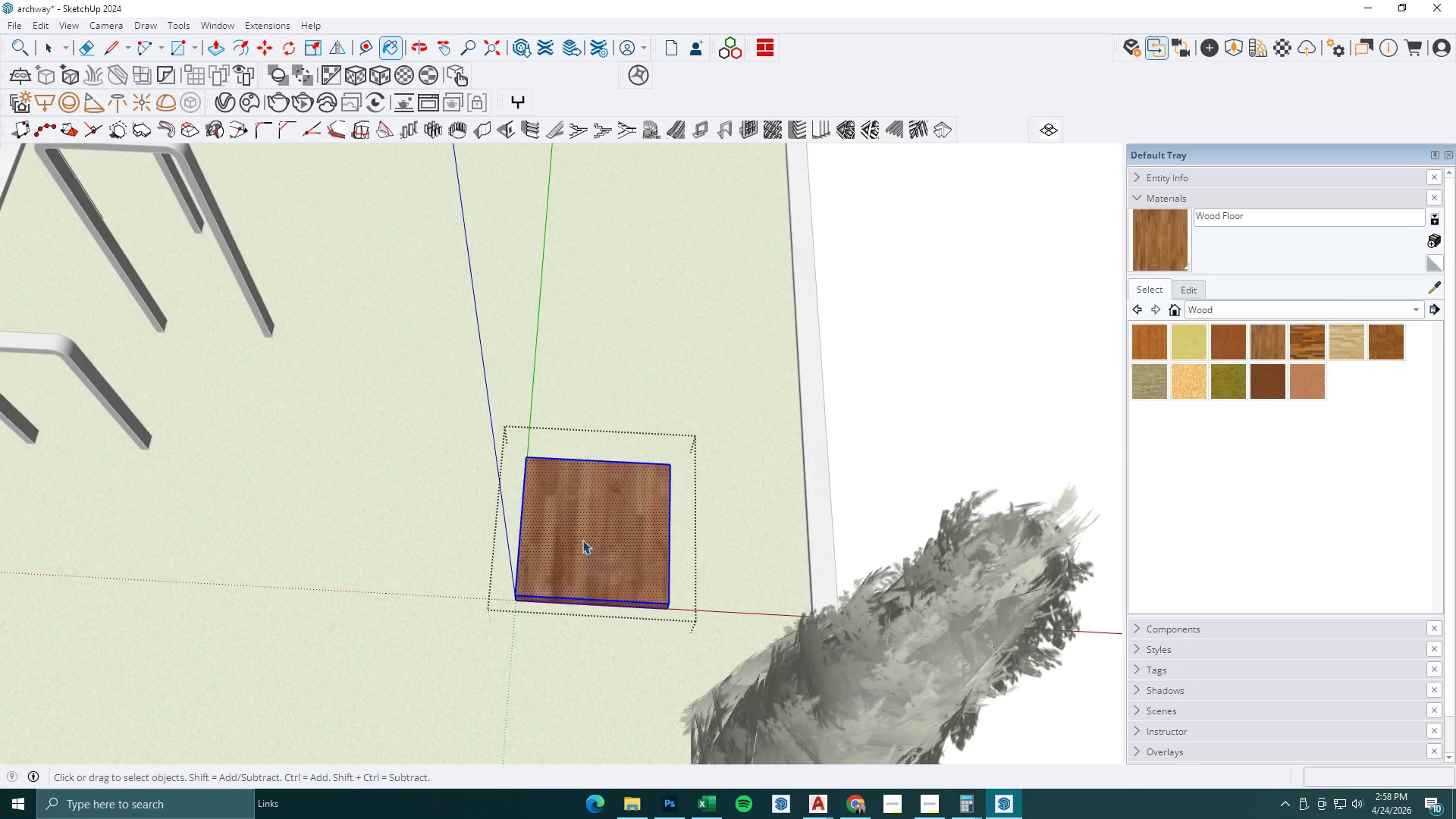 
key(Escape)
 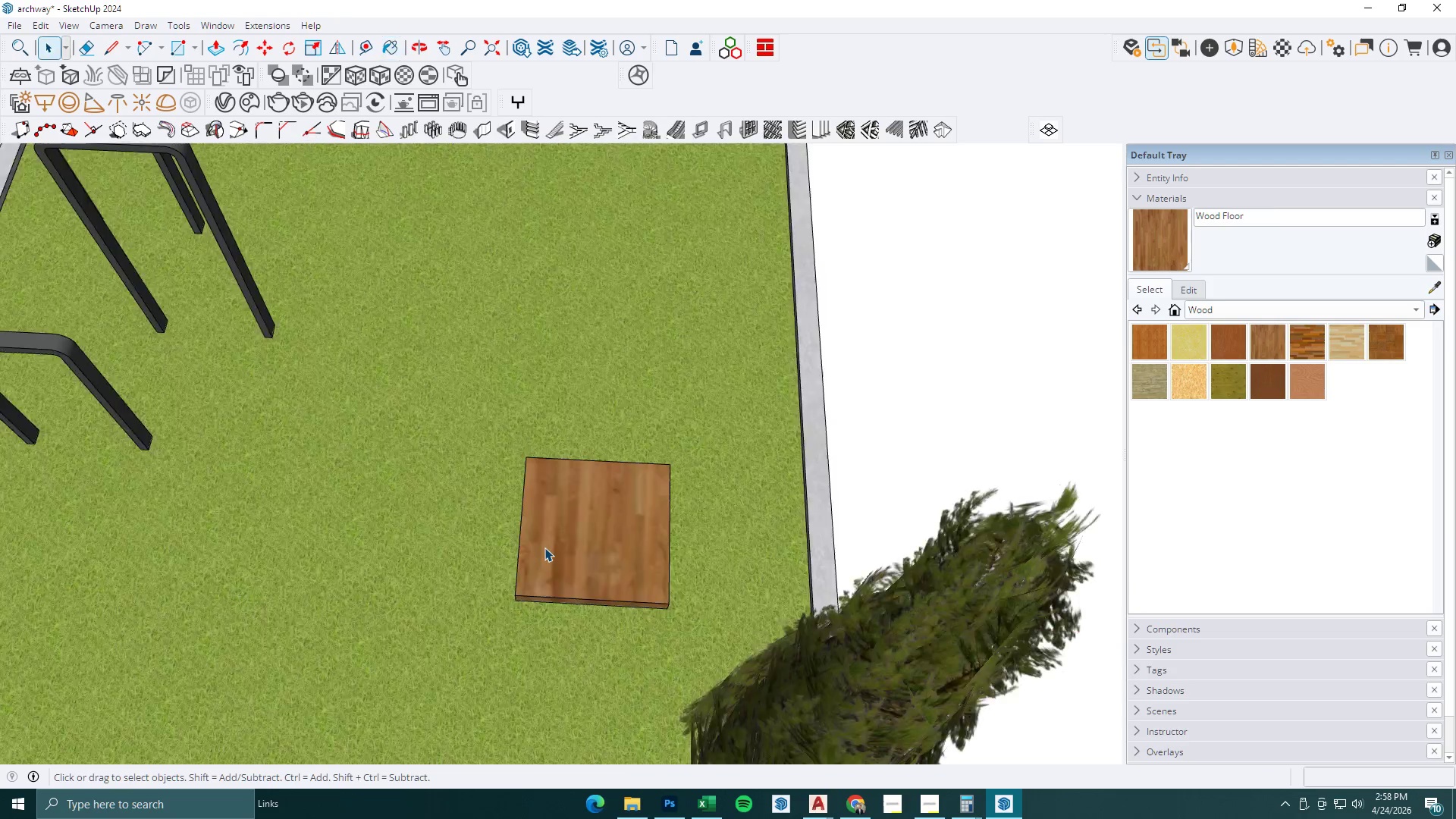 
key(Escape)
 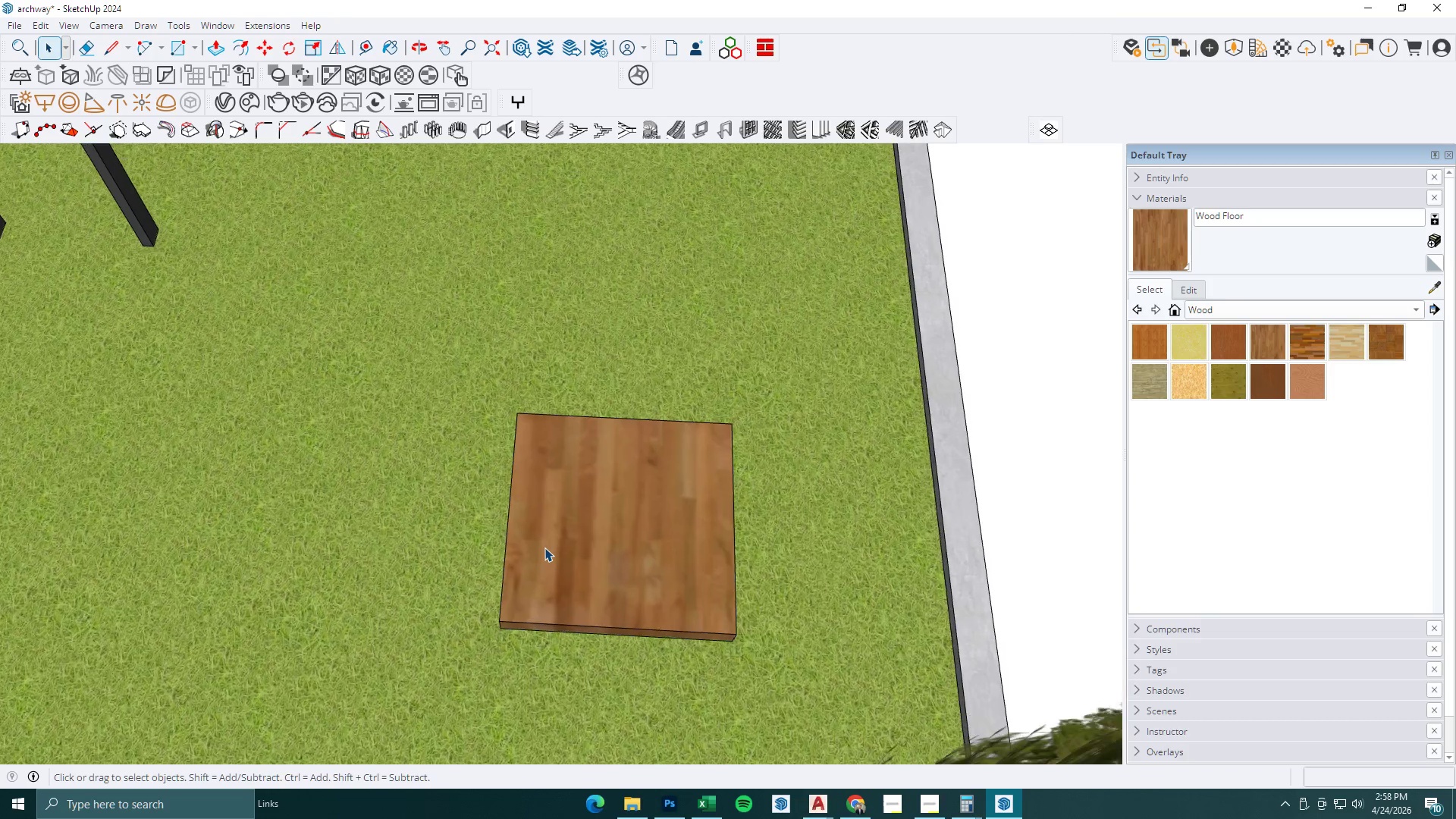 
key(Escape)
 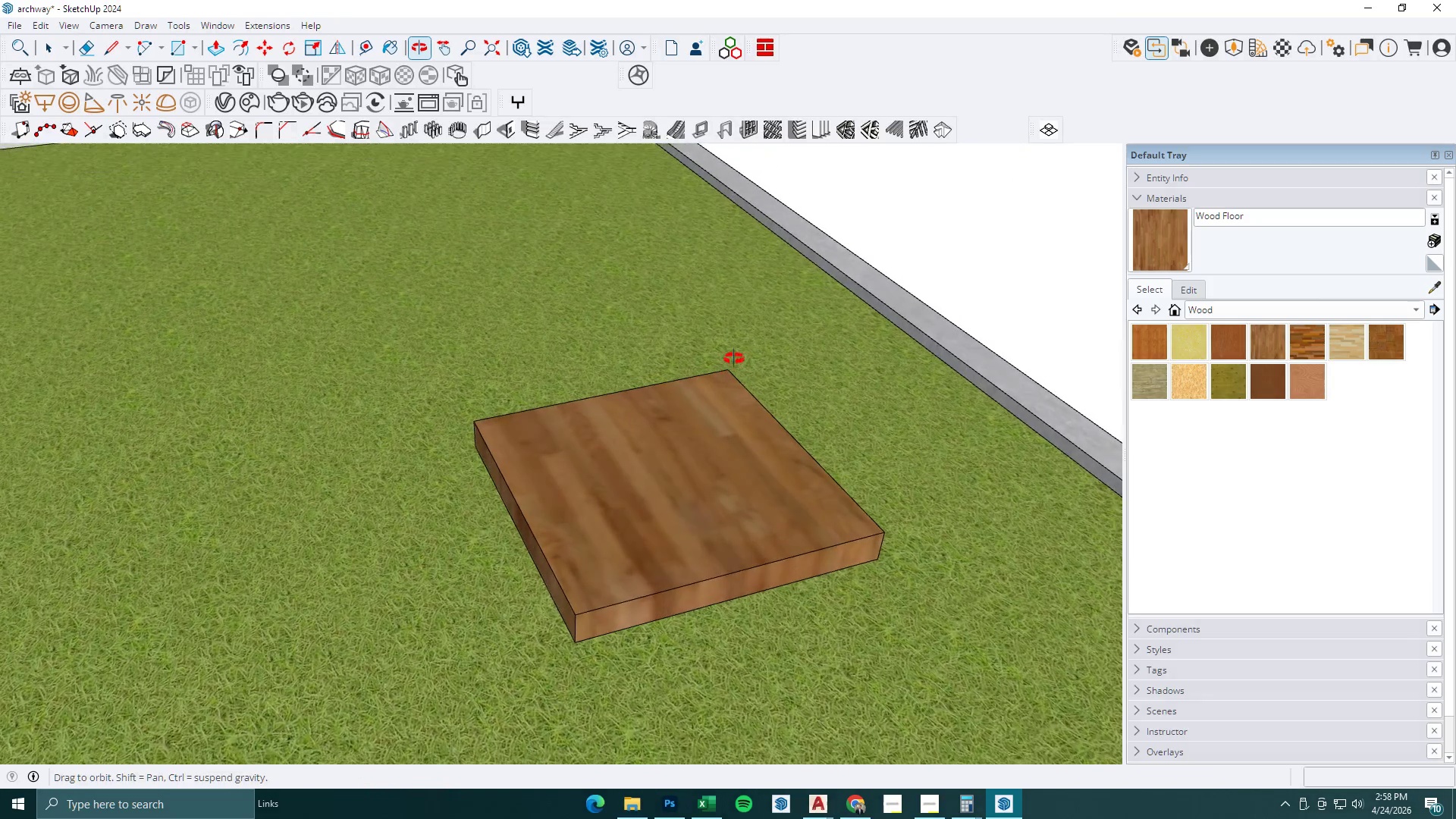 
scroll: coordinate [573, 545], scroll_direction: up, amount: 7.0
 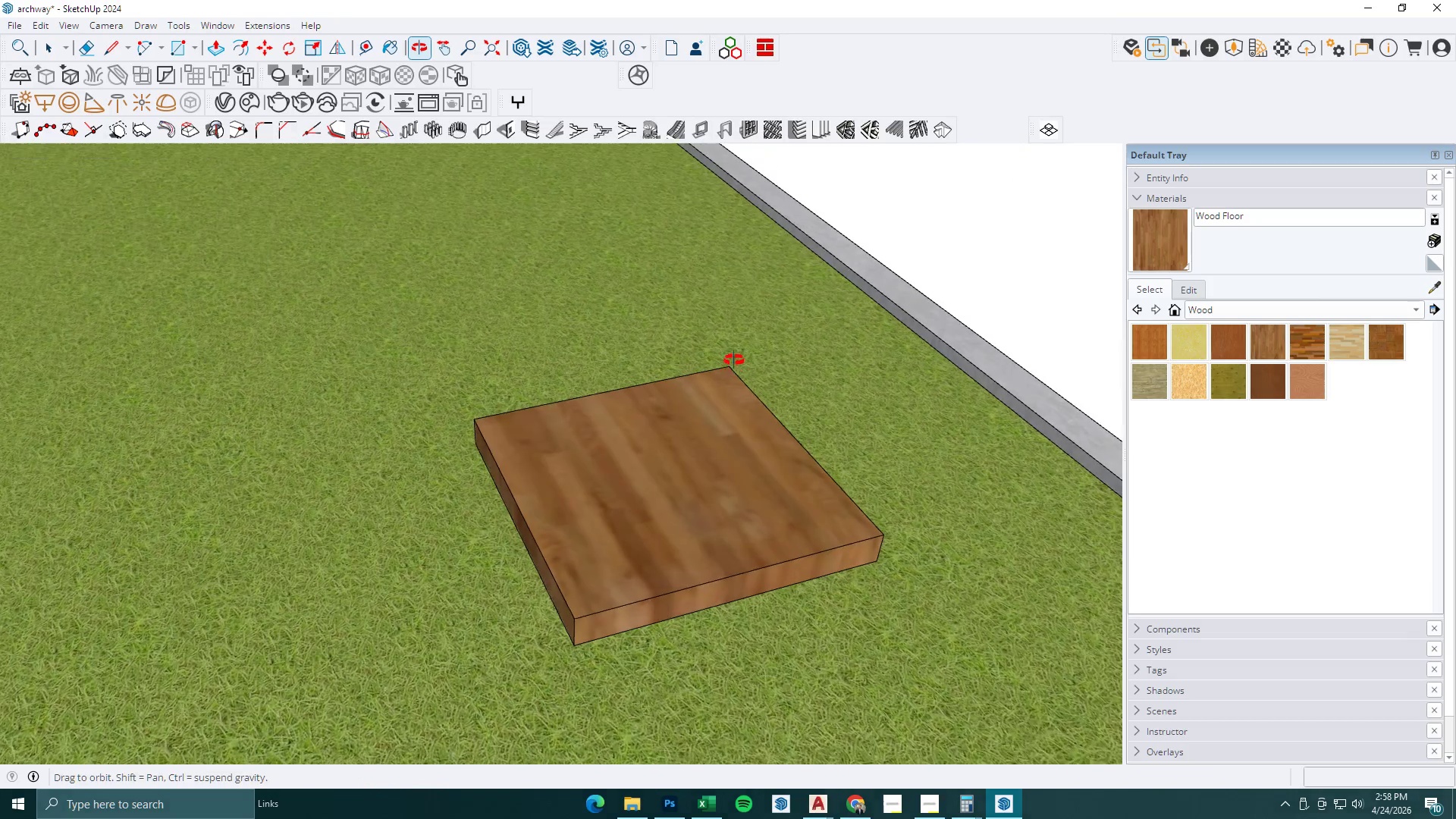 
key(Space)
 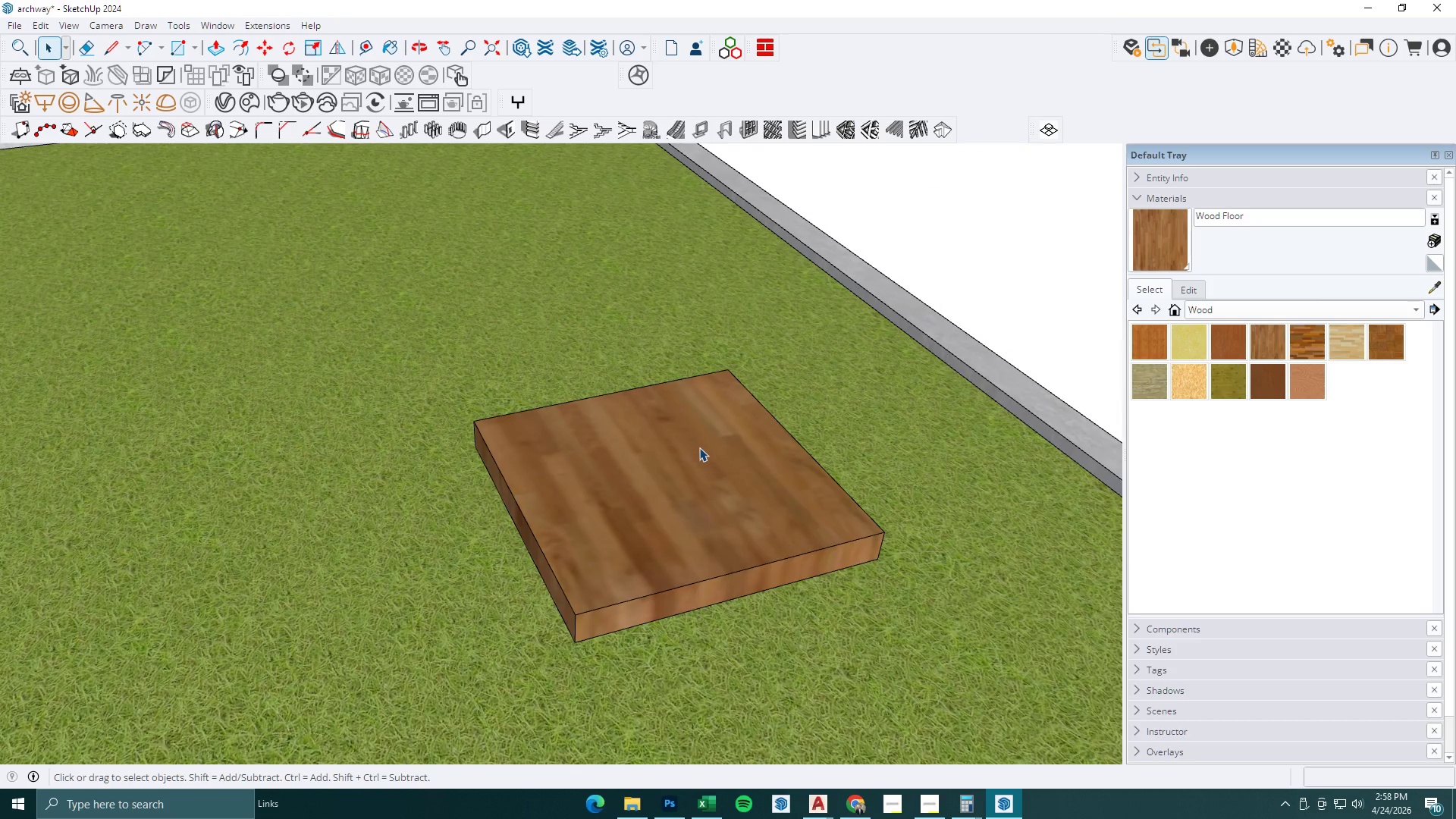 
key(Escape)
 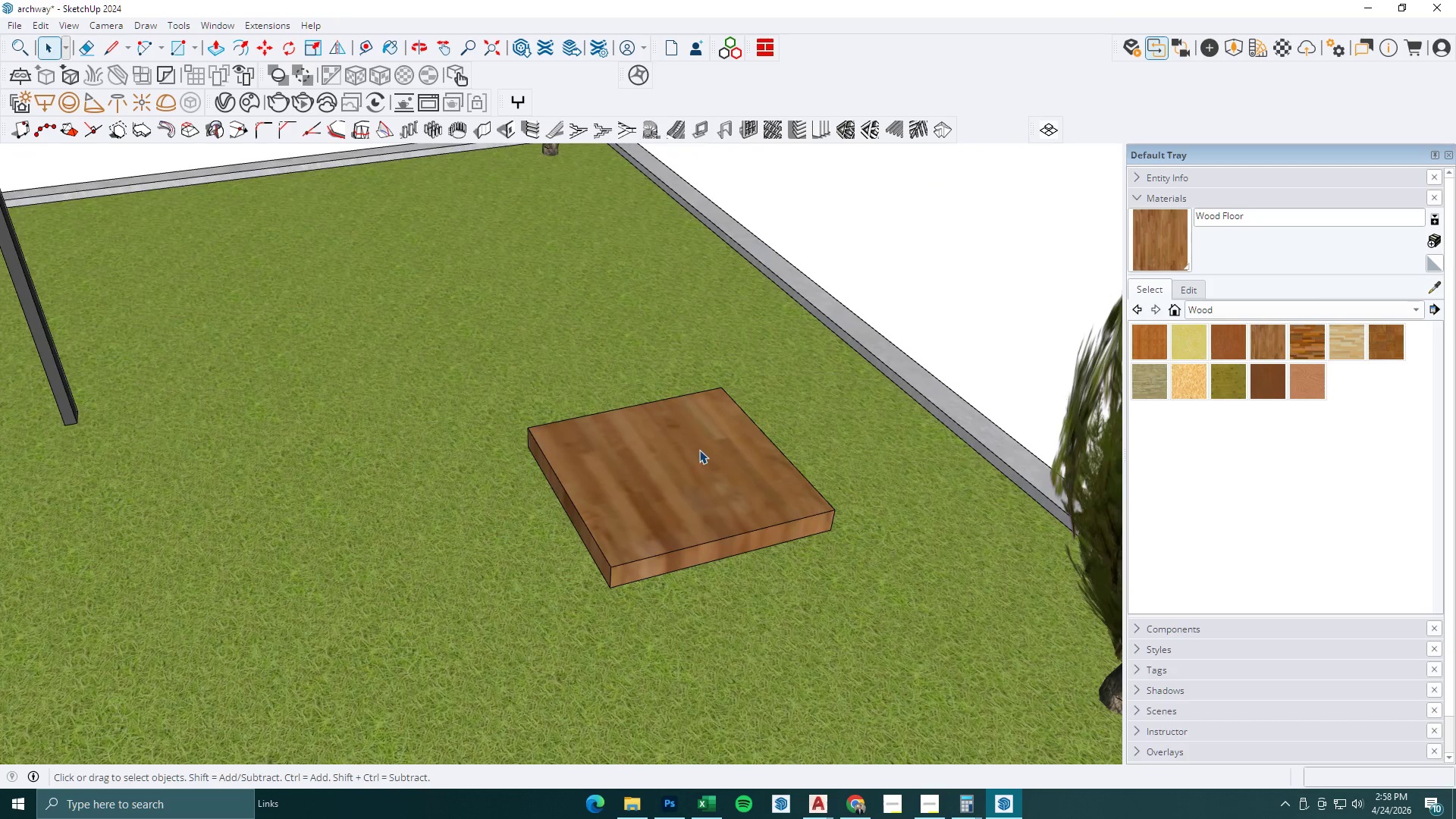 
left_click([704, 447])
 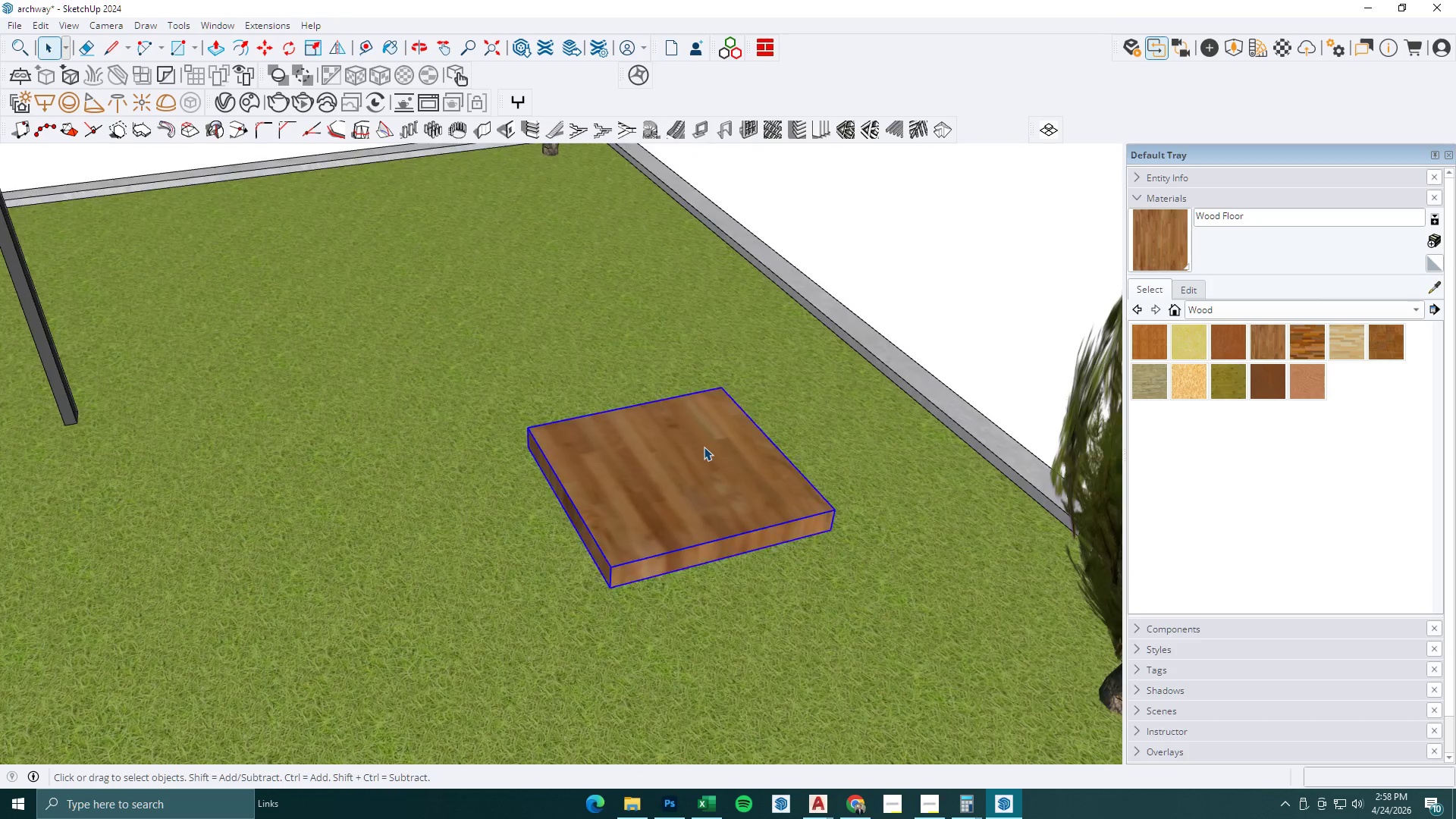 
scroll: coordinate [699, 450], scroll_direction: down, amount: 3.0
 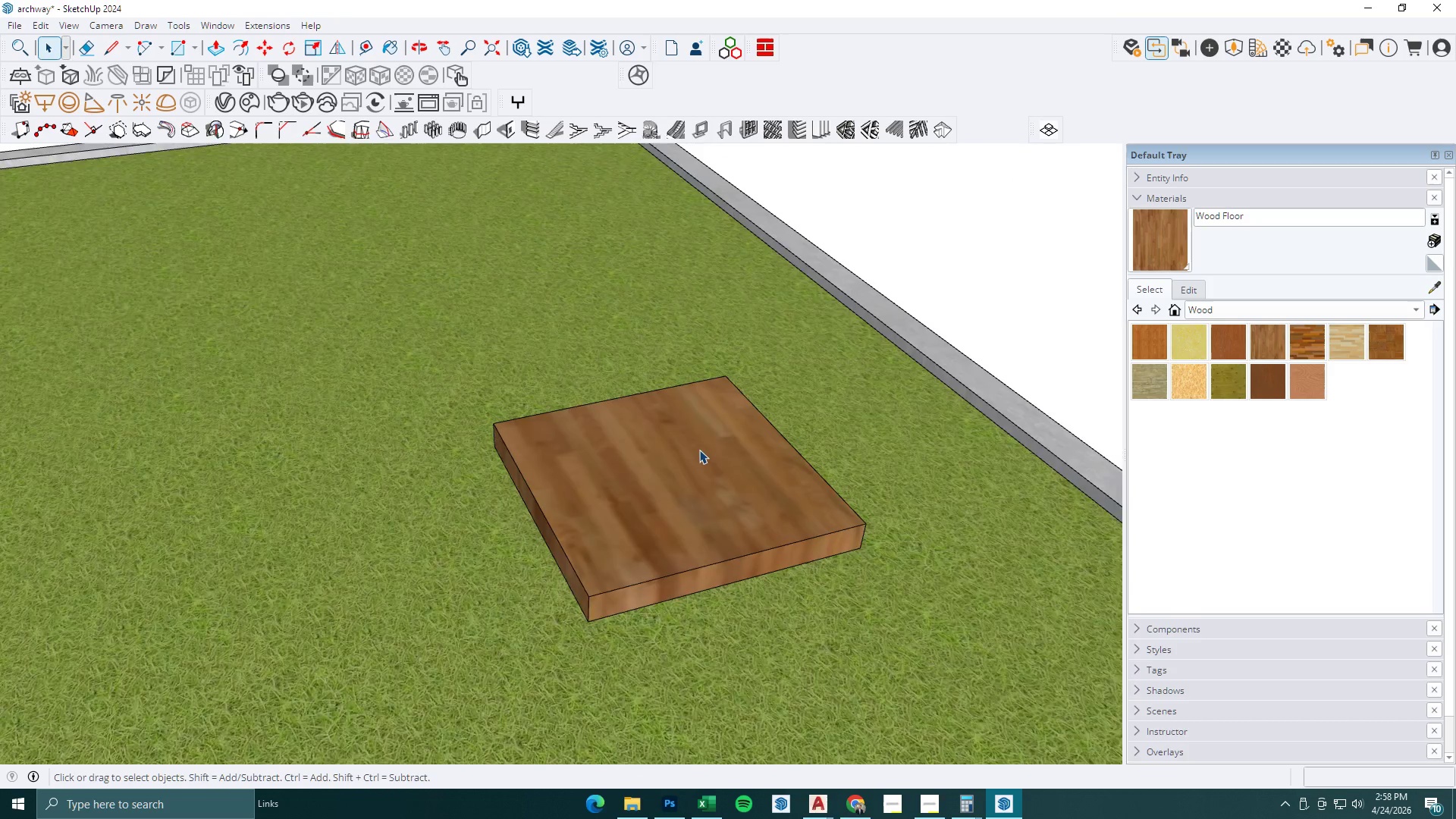 
double_click([704, 447])
 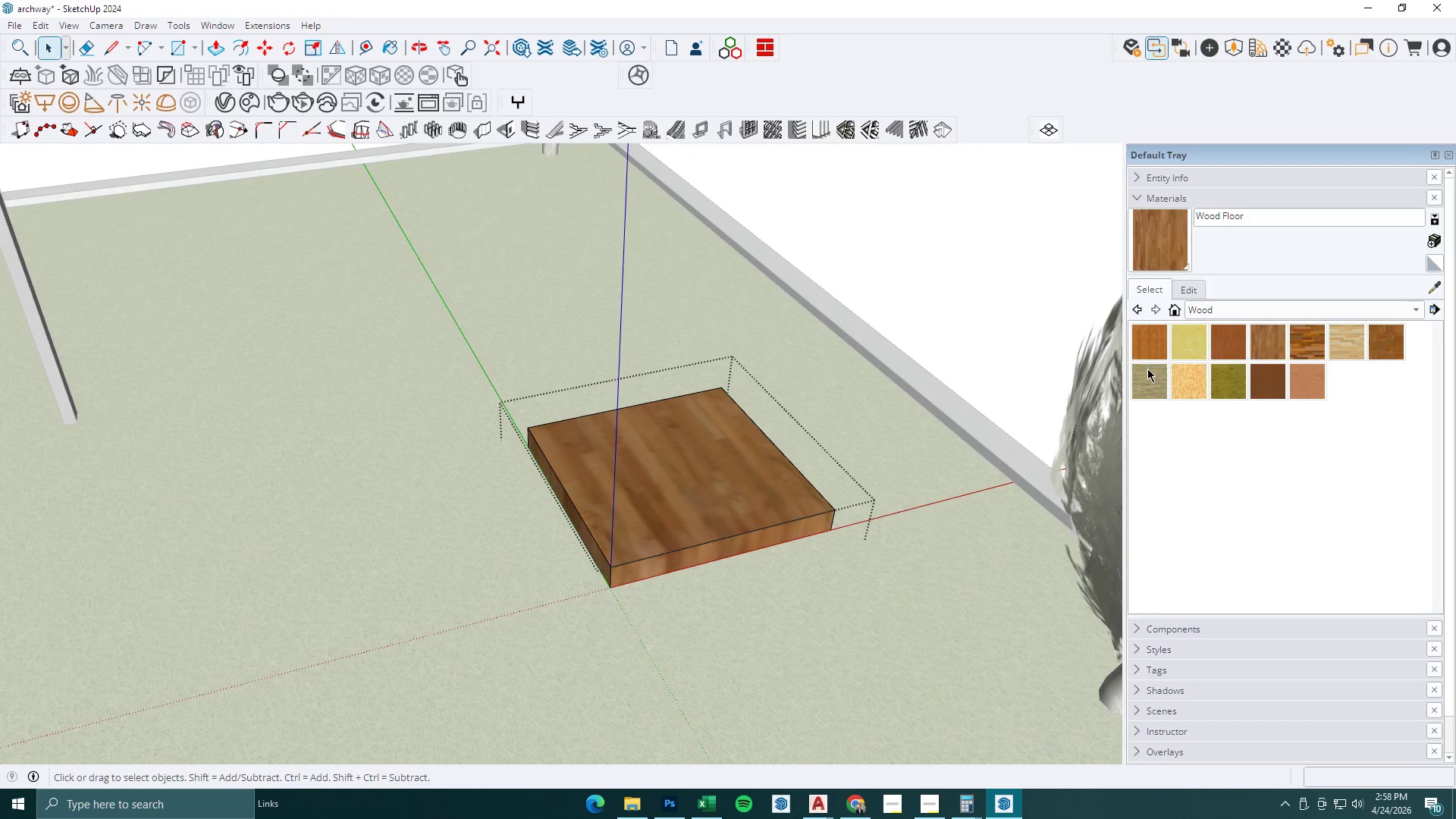 
double_click([682, 456])
 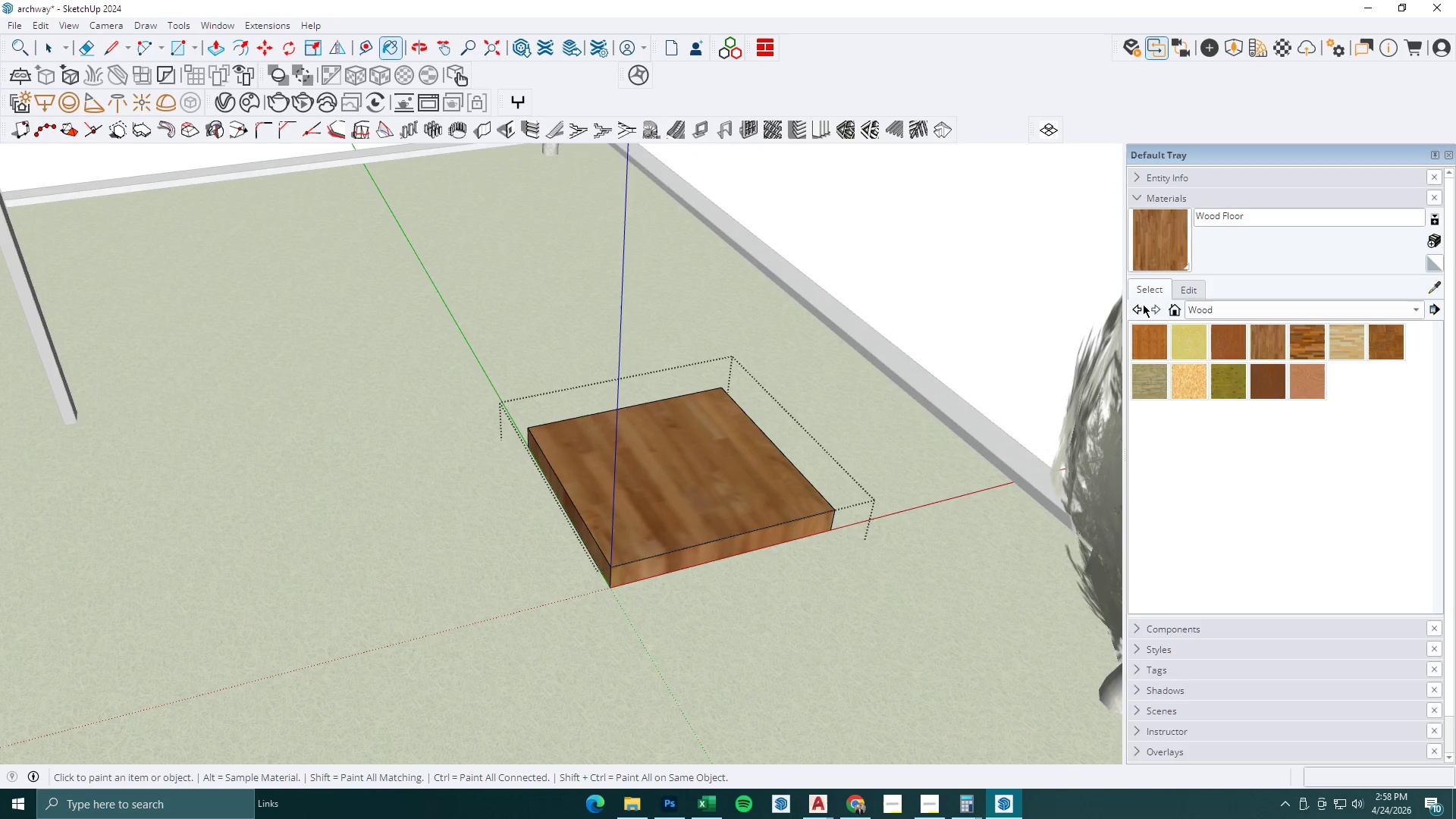 
left_click([1194, 284])
 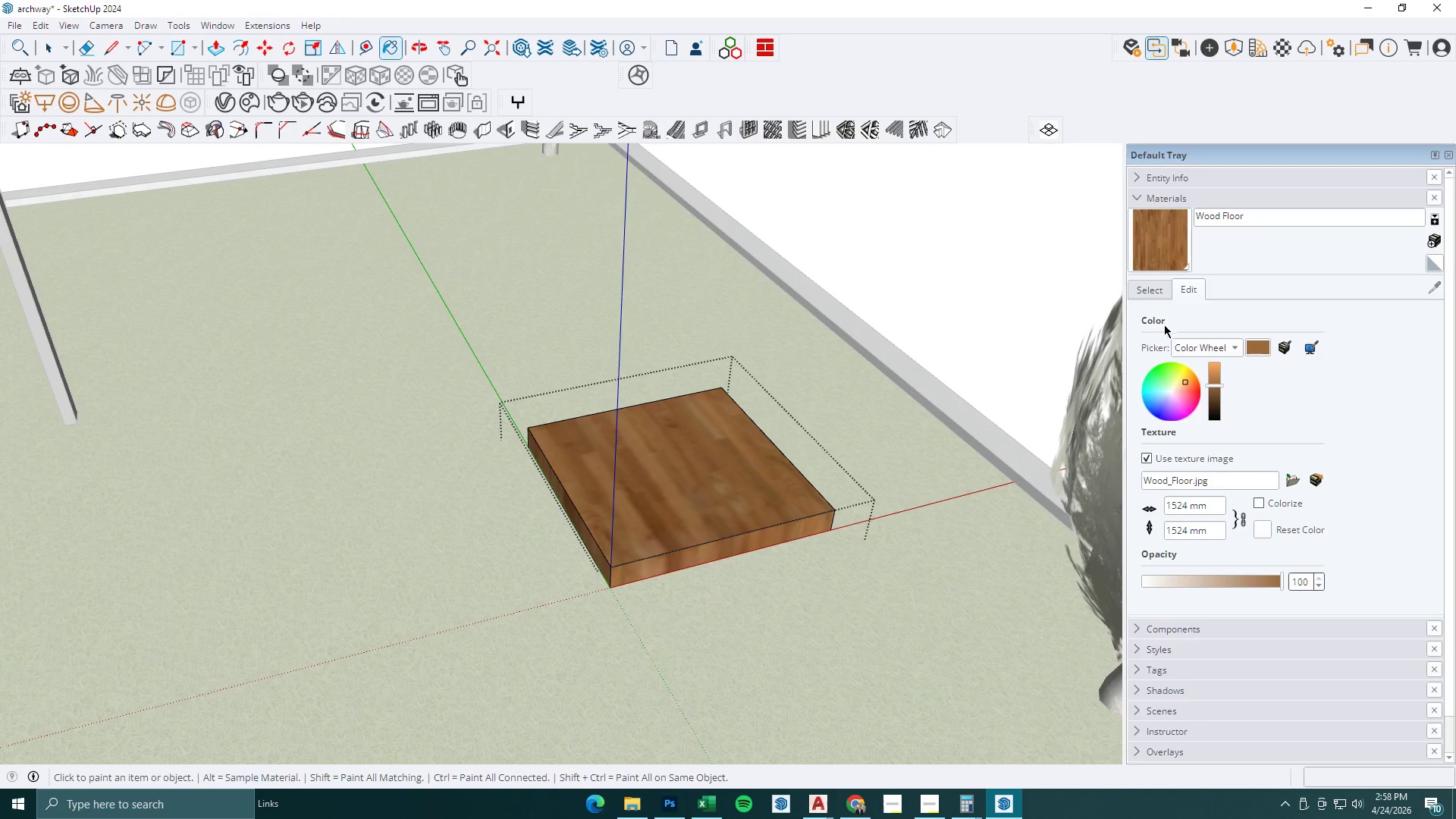 
left_click([1152, 293])
 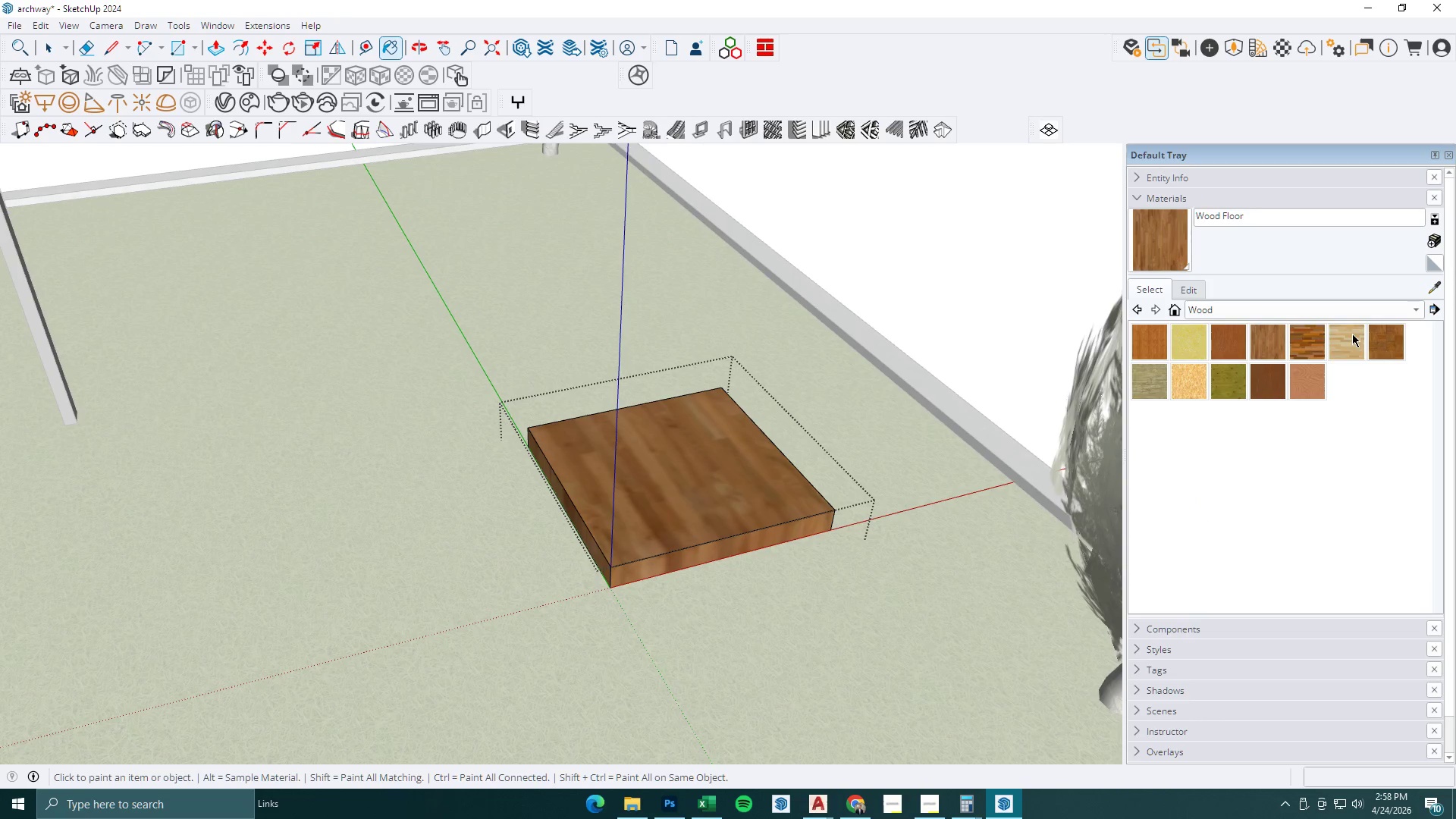 
double_click([711, 455])
 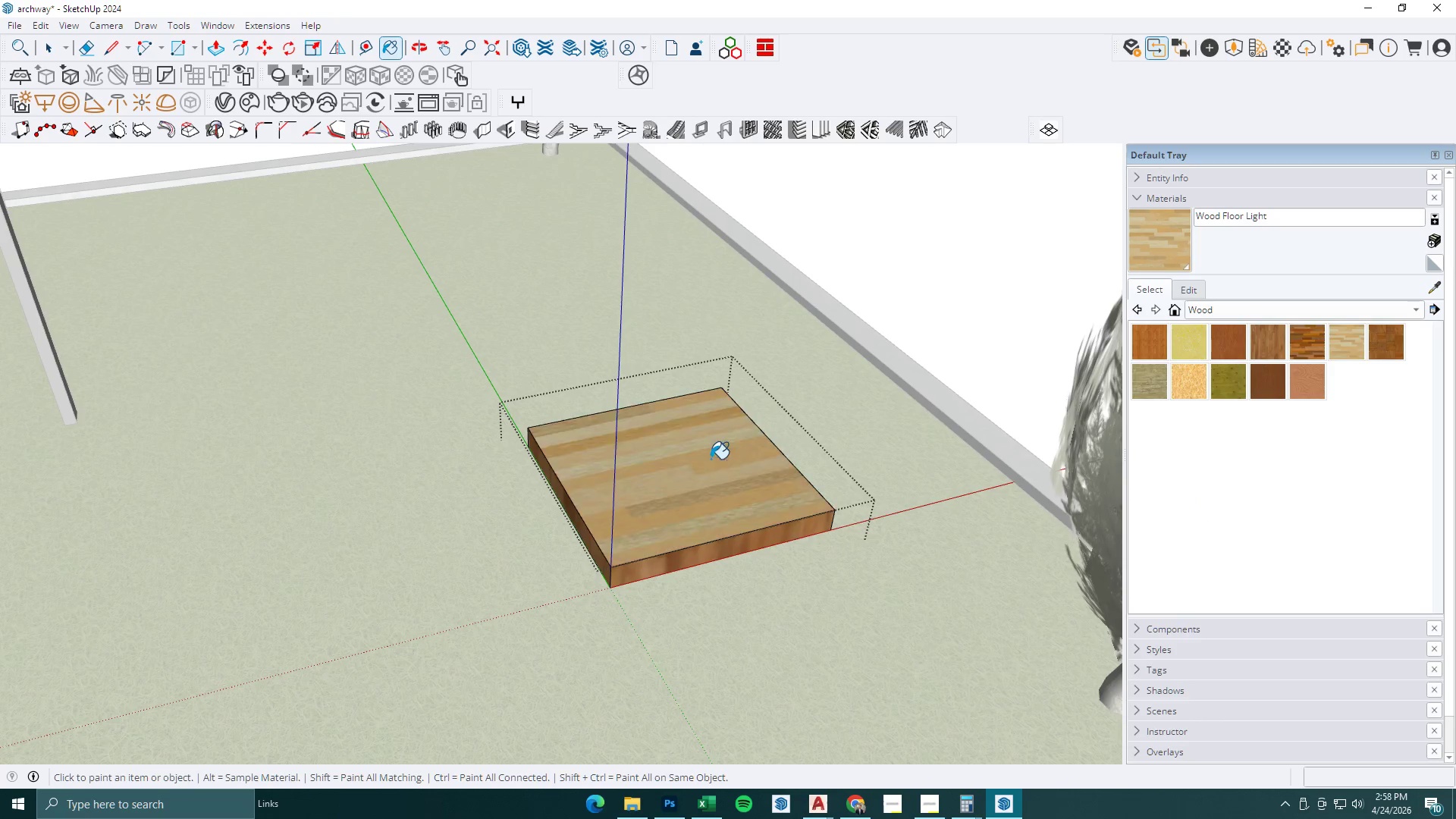 
scroll: coordinate [714, 483], scroll_direction: down, amount: 3.0
 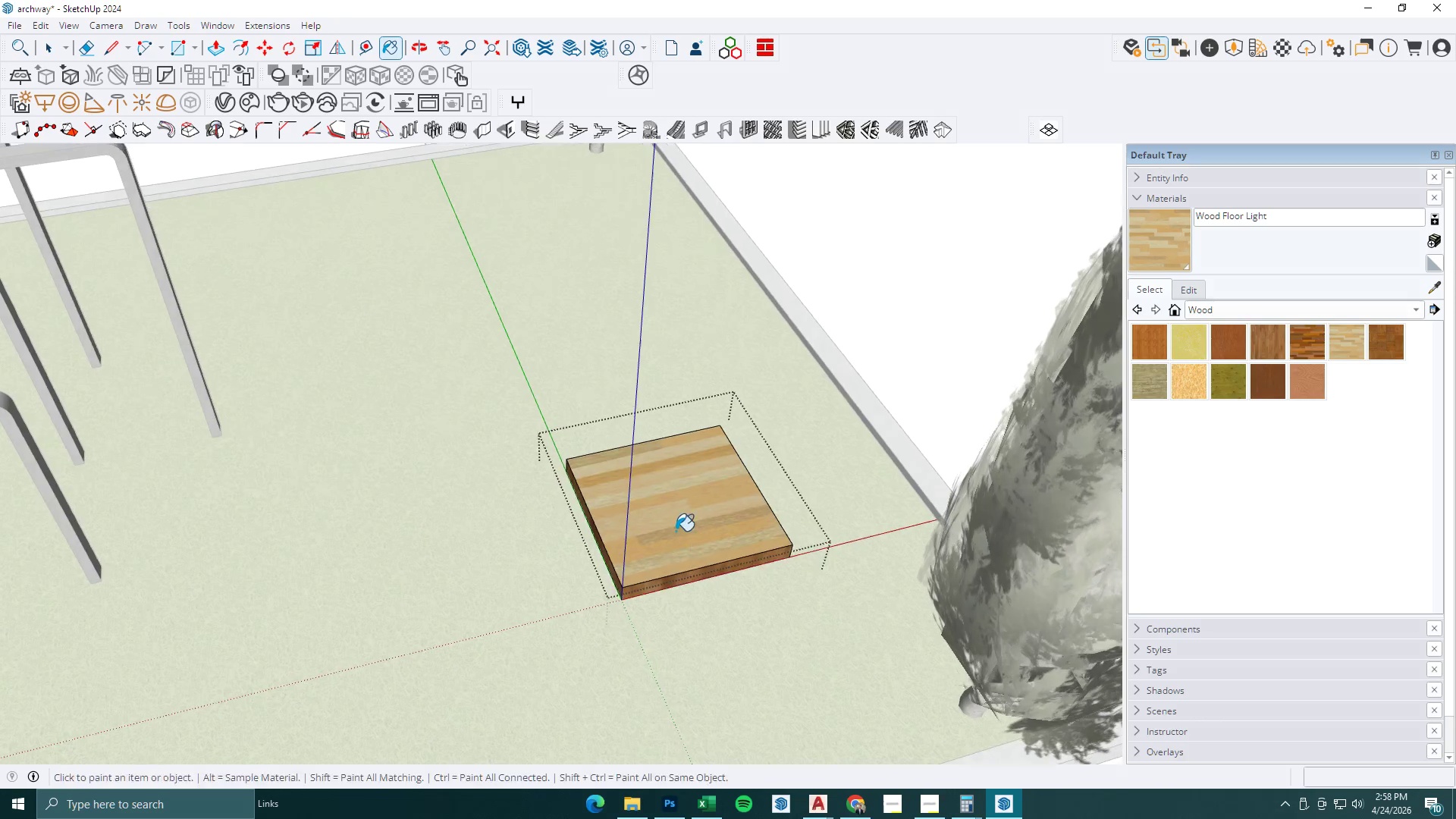 
key(Space)
 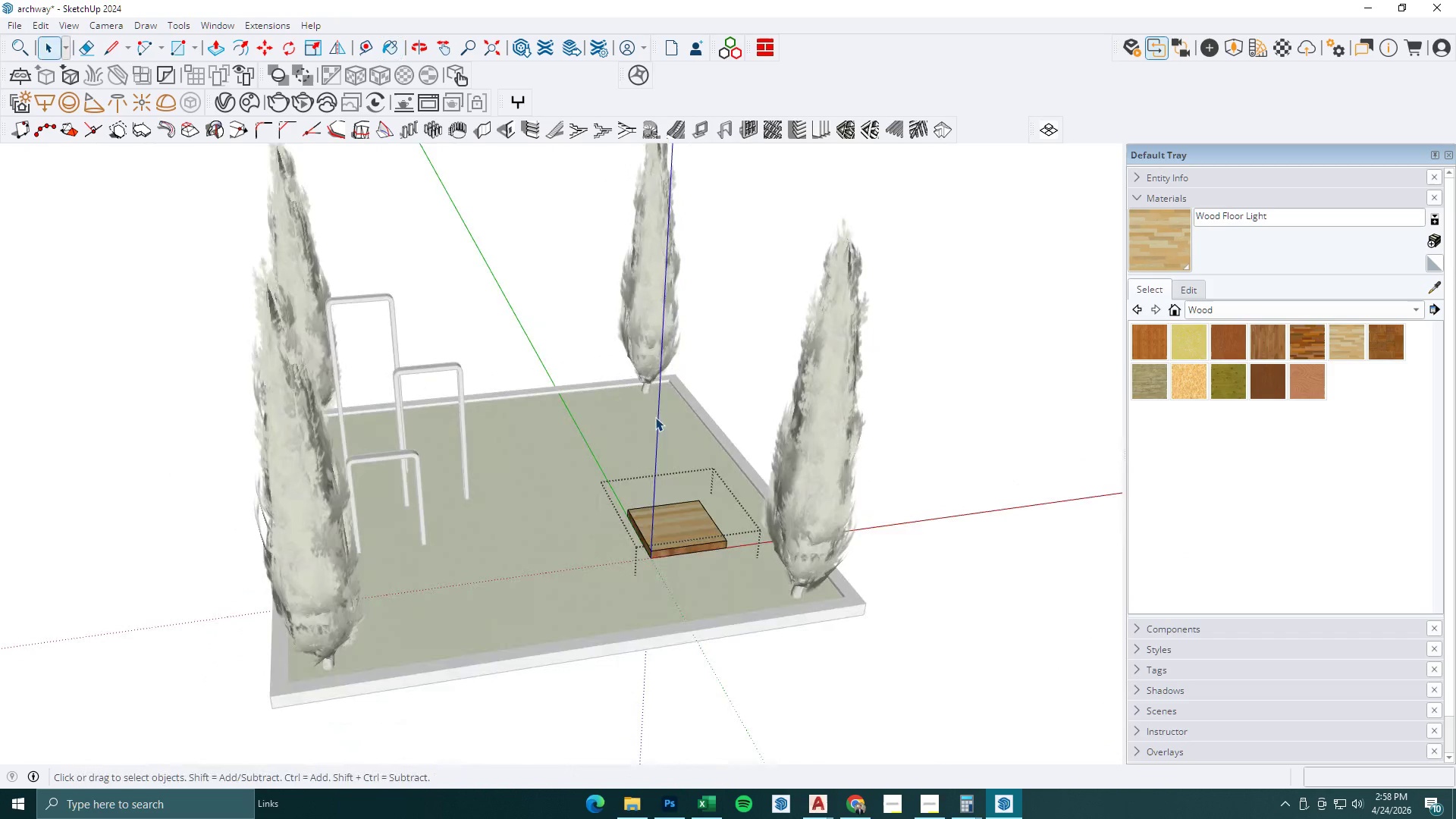 
key(Escape)
 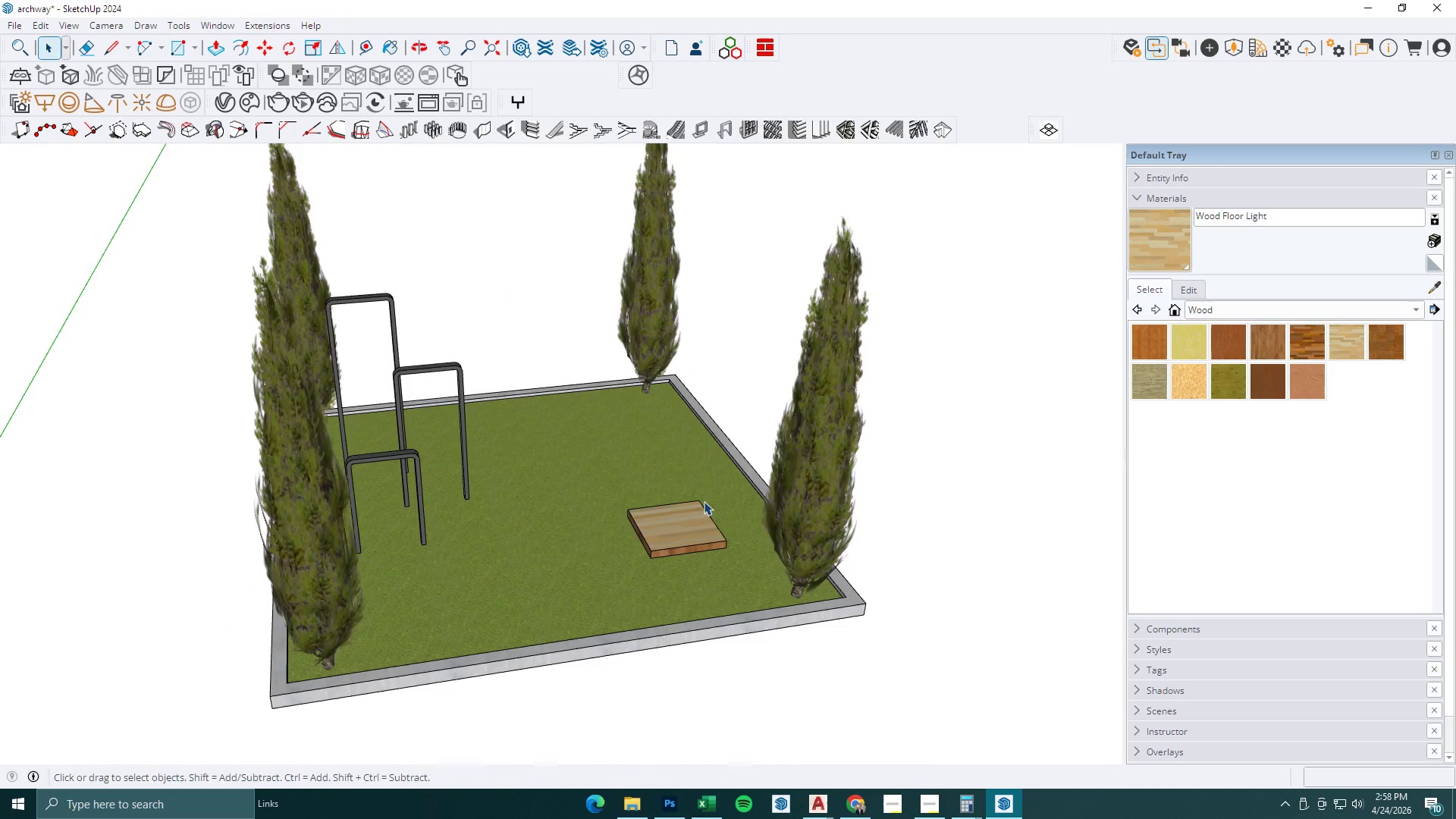 
scroll: coordinate [679, 531], scroll_direction: down, amount: 9.0
 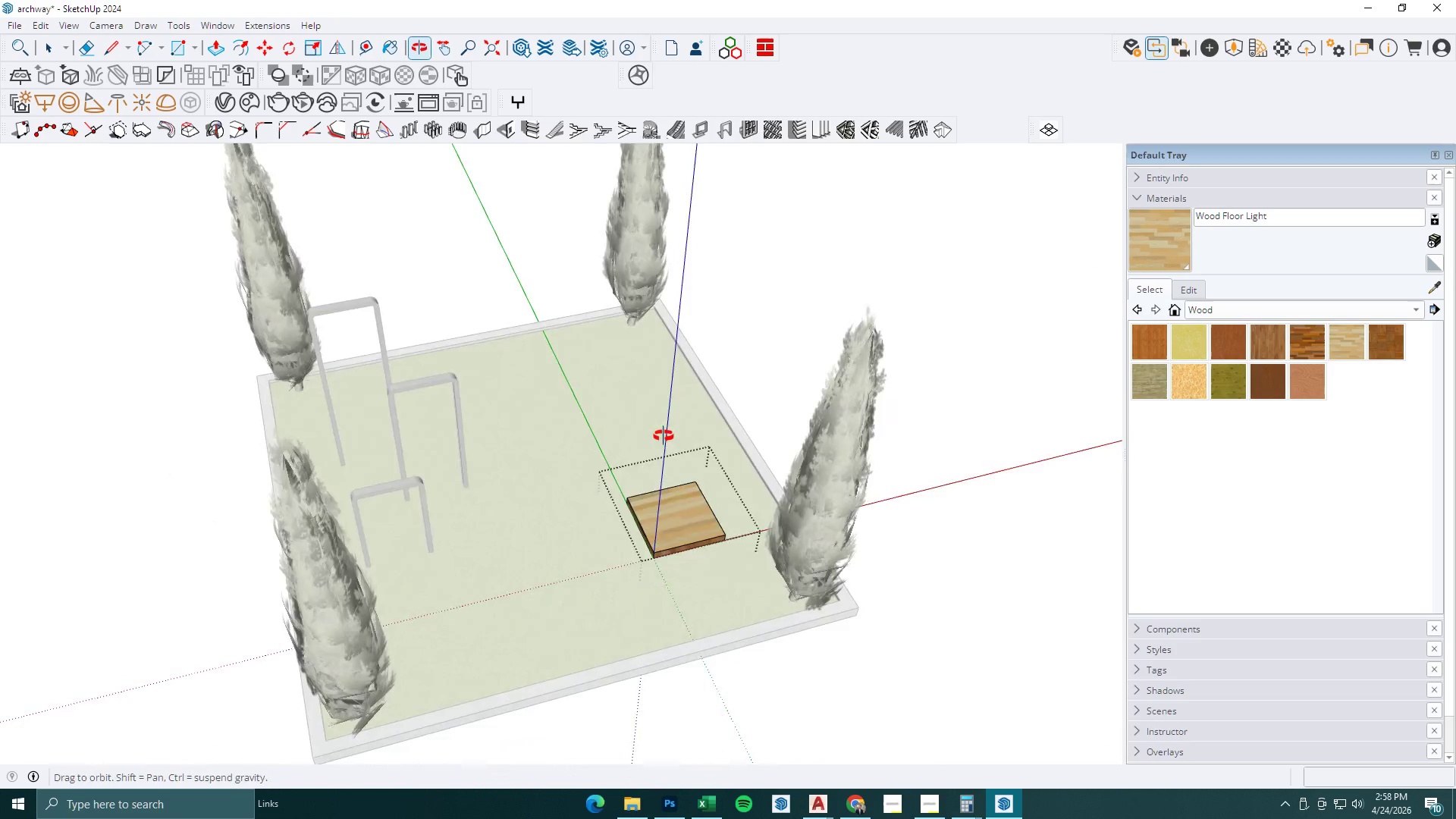 
key(Escape)
 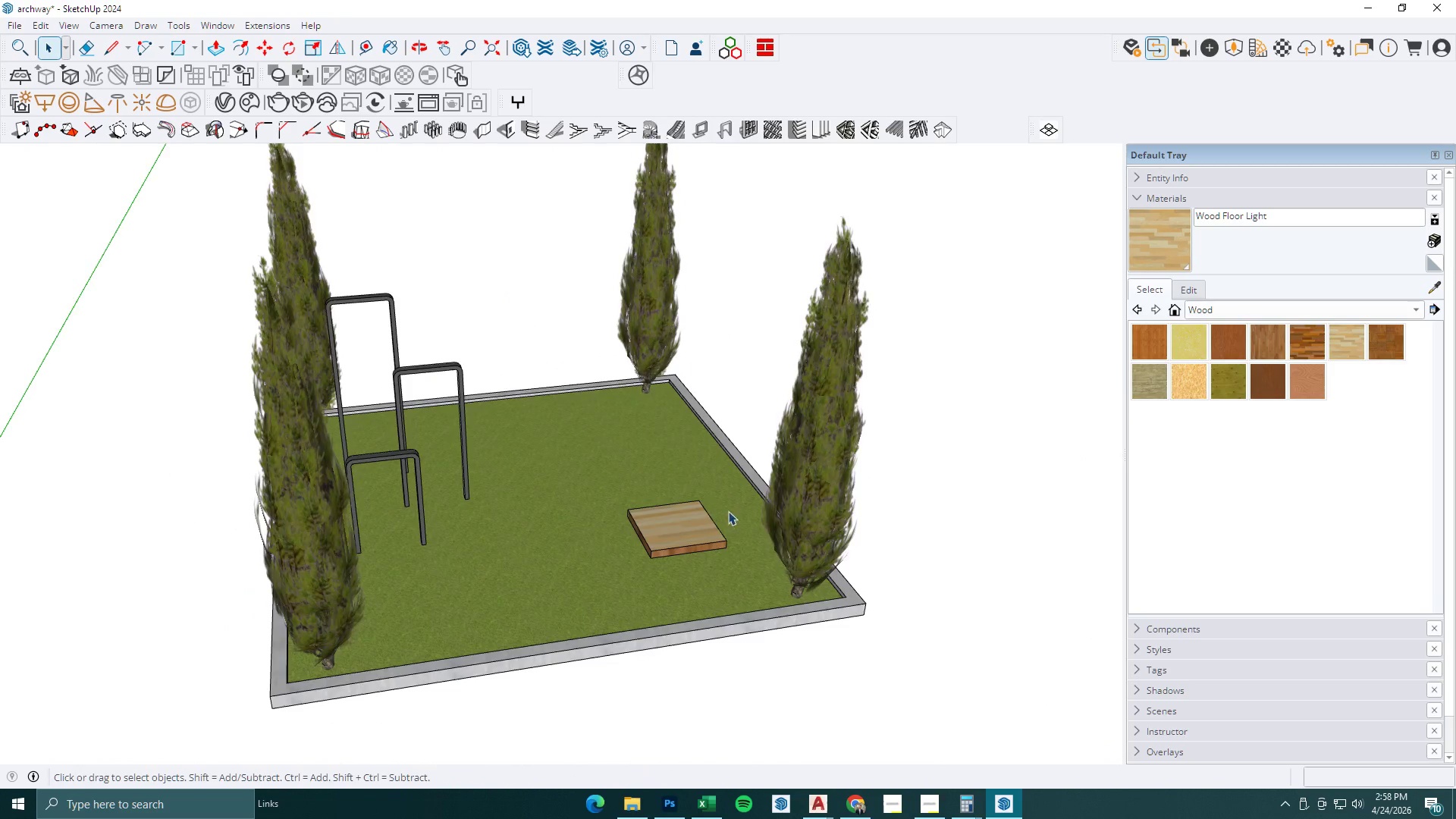 
scroll: coordinate [730, 513], scroll_direction: down, amount: 3.0
 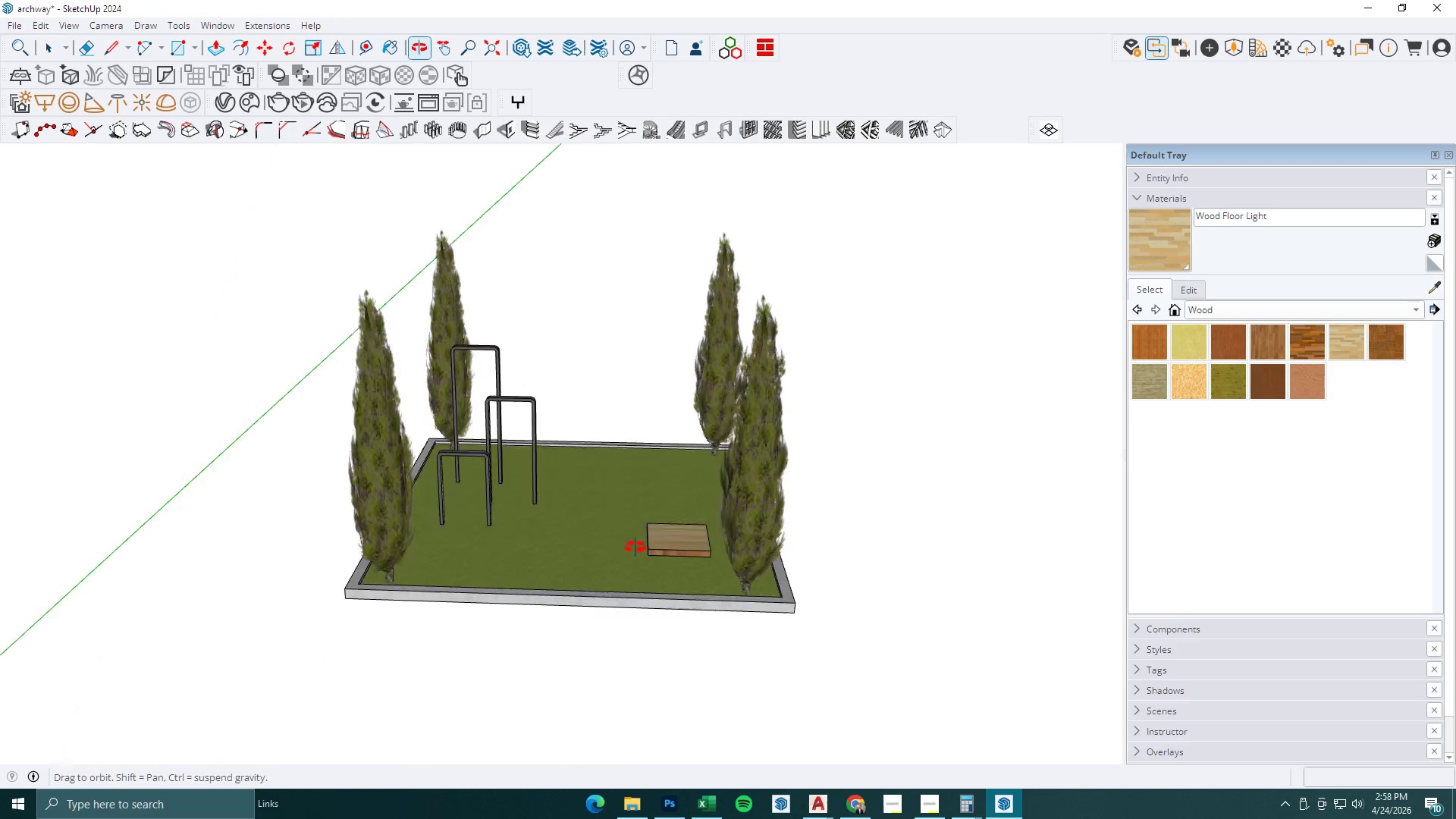 
scroll: coordinate [667, 537], scroll_direction: up, amount: 8.0
 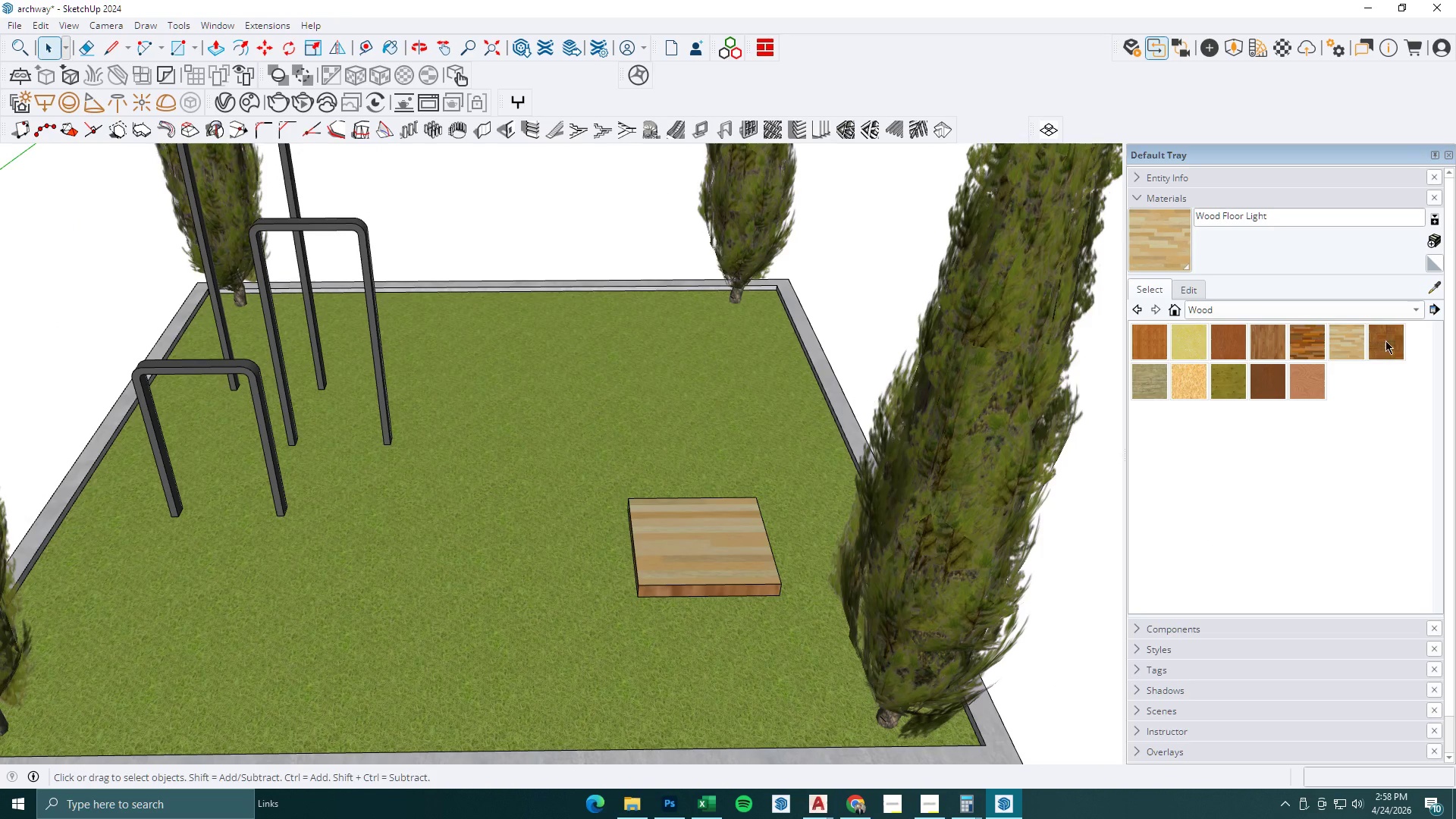 
key(Space)
 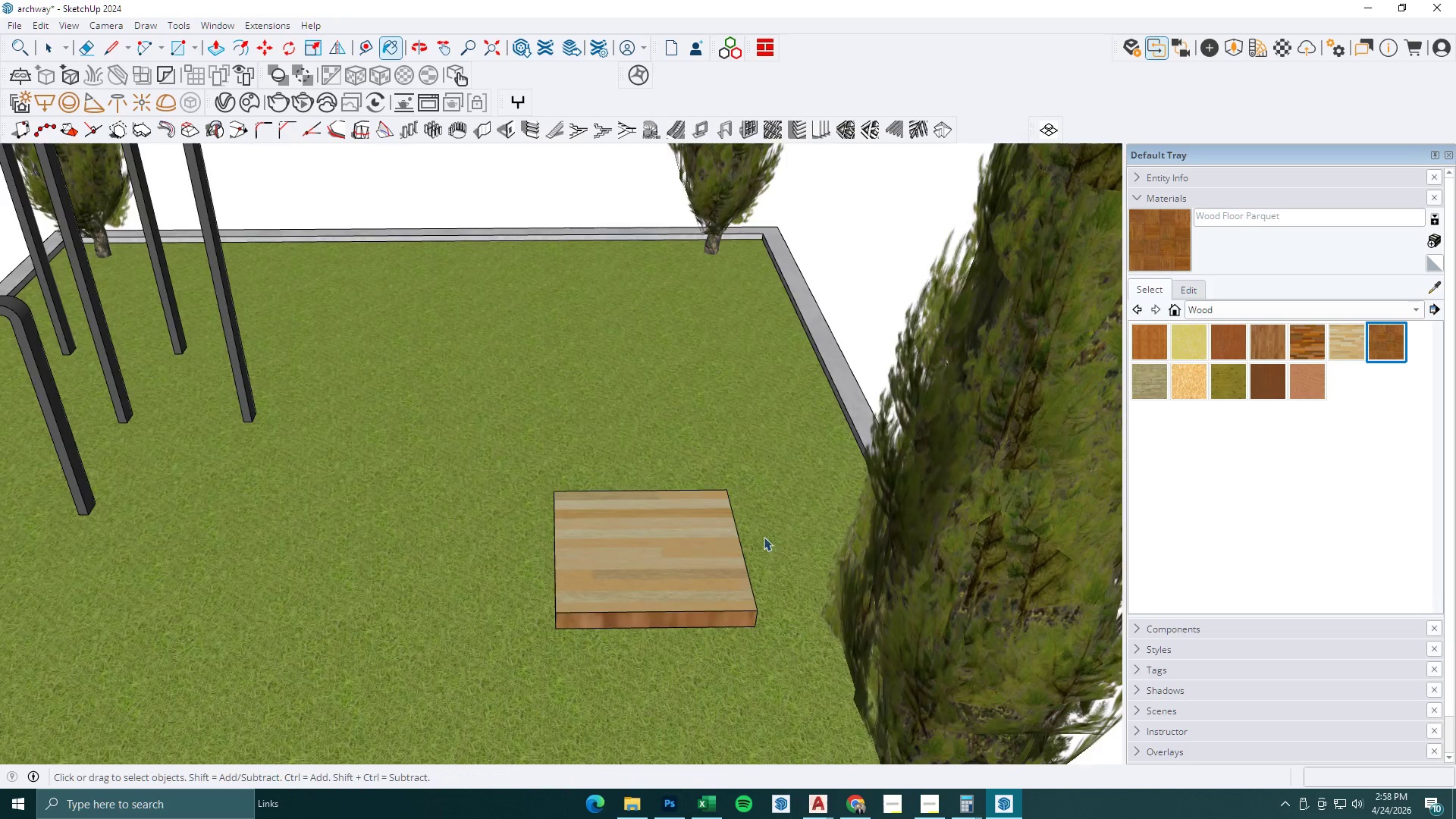 
key(Escape)
 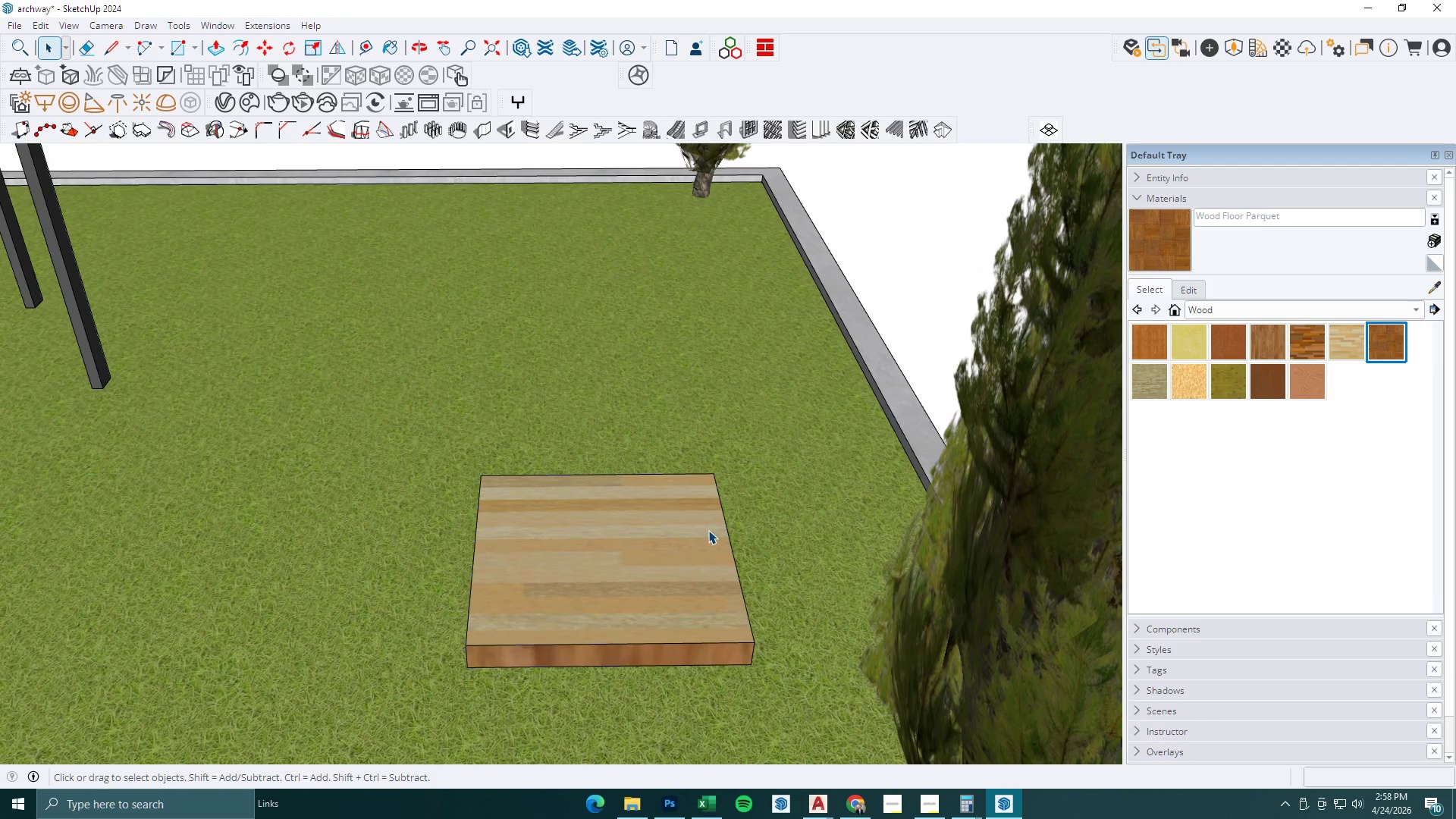 
double_click([708, 530])
 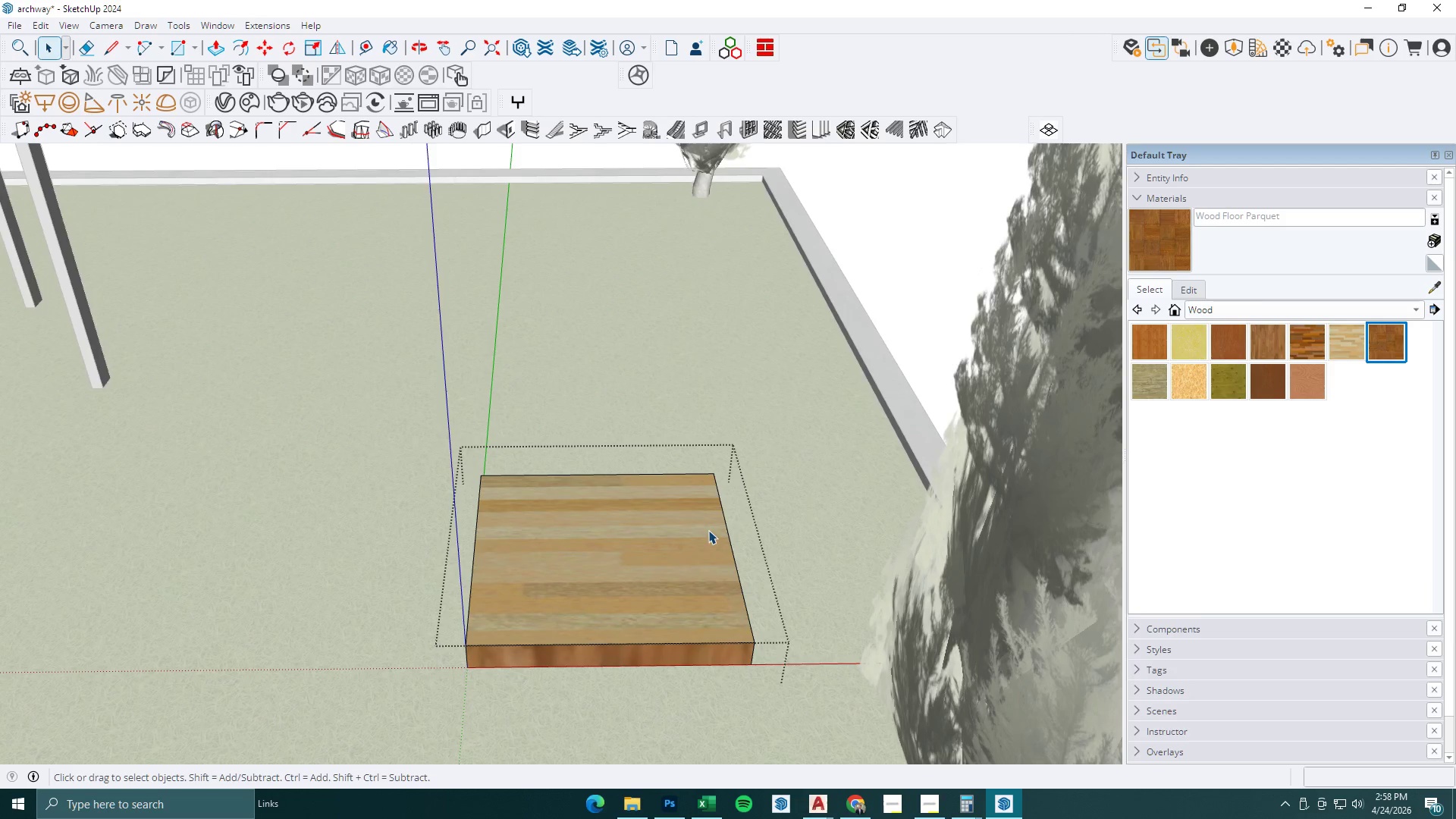 
scroll: coordinate [757, 537], scroll_direction: up, amount: 7.0
 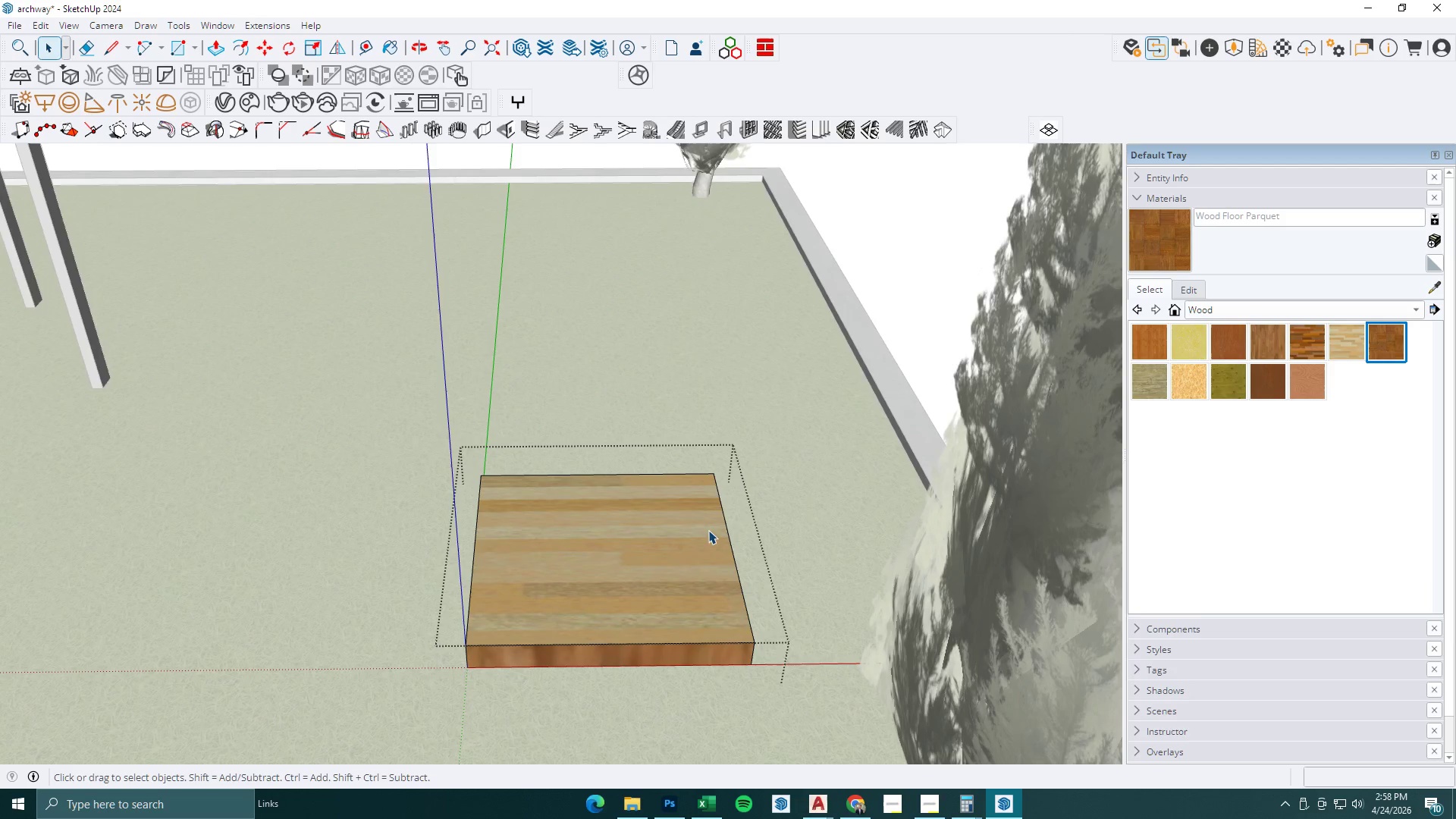 
key(Escape)
 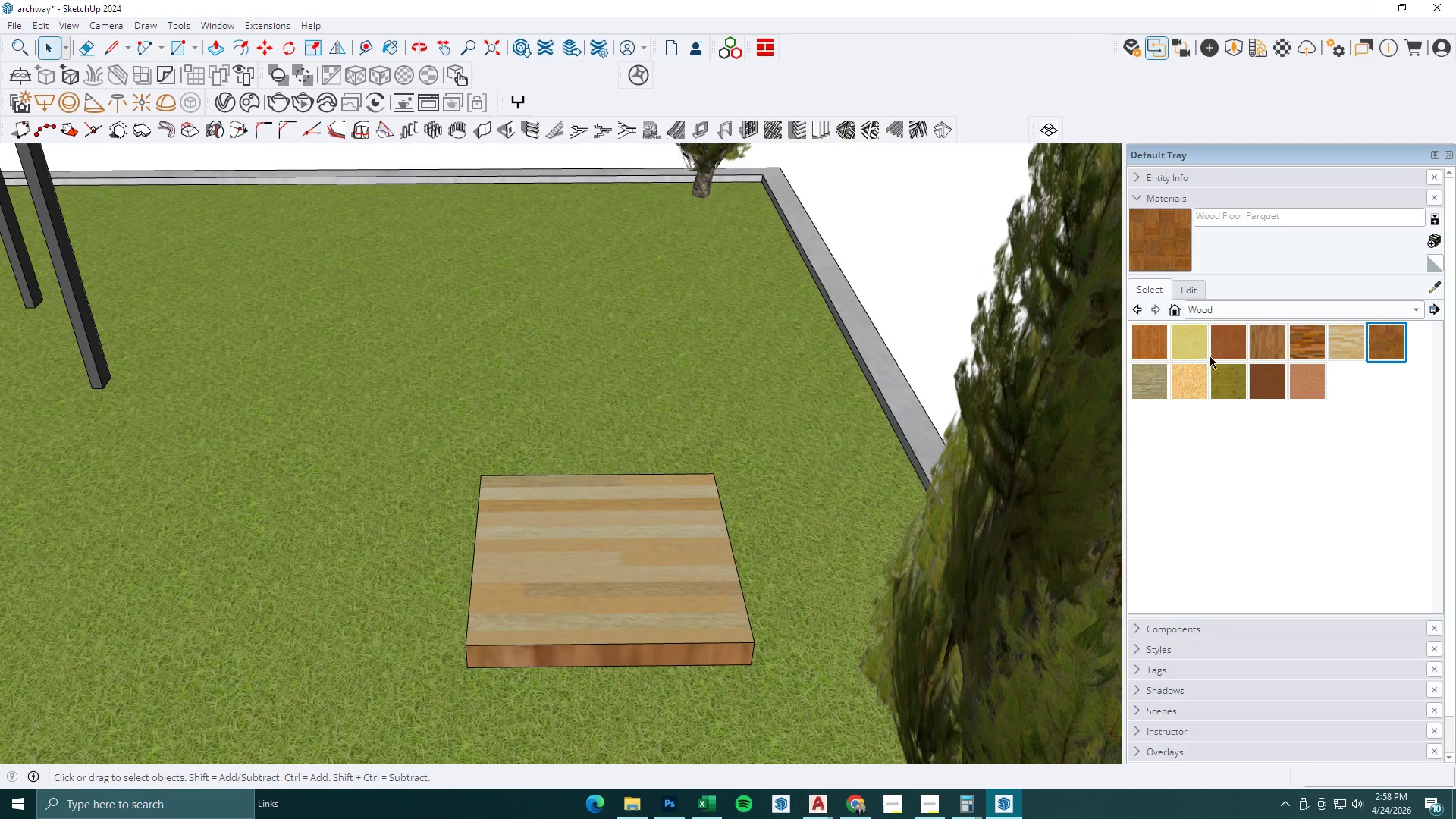 
key(Escape)
 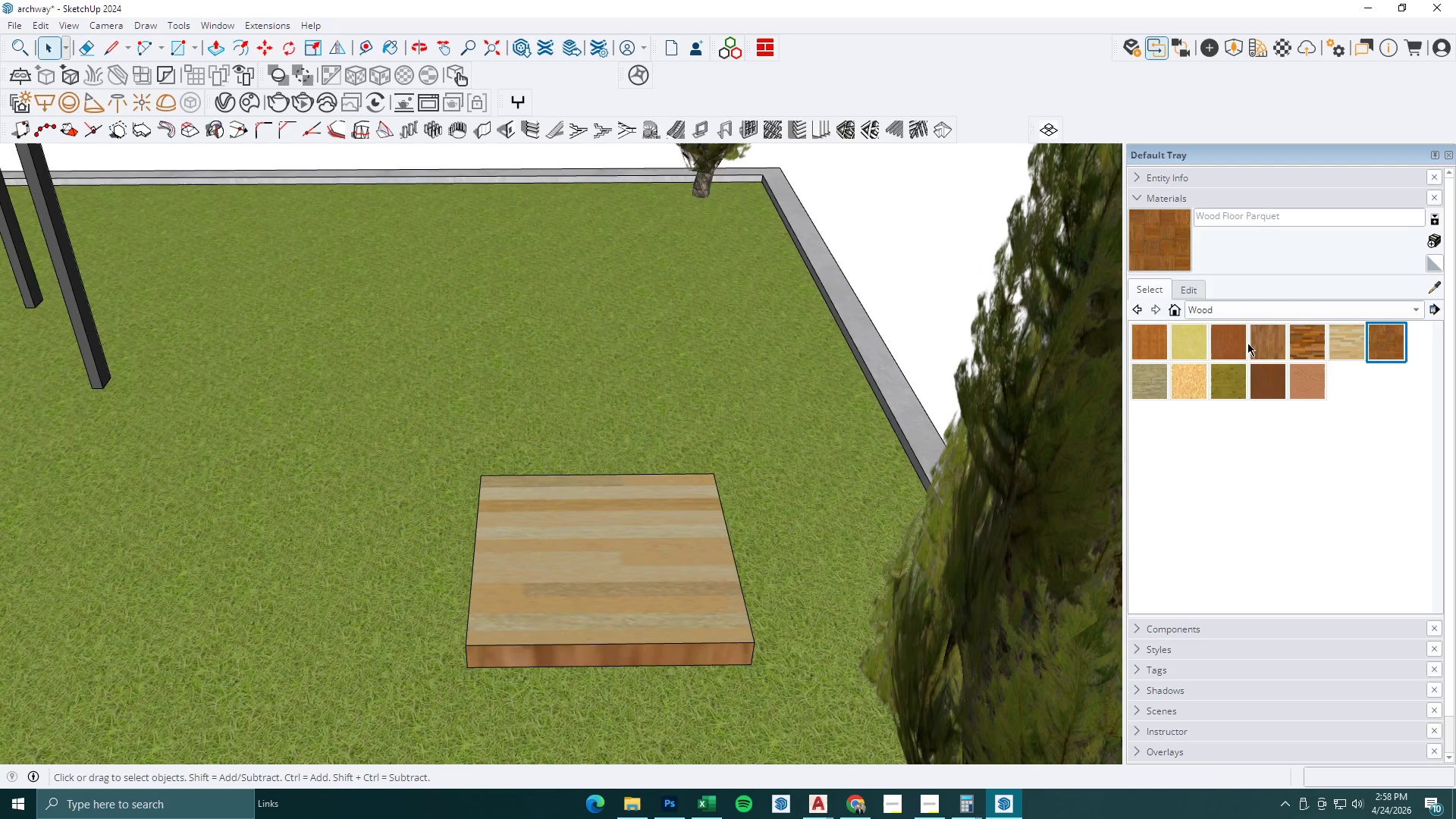 
left_click([1238, 340])
 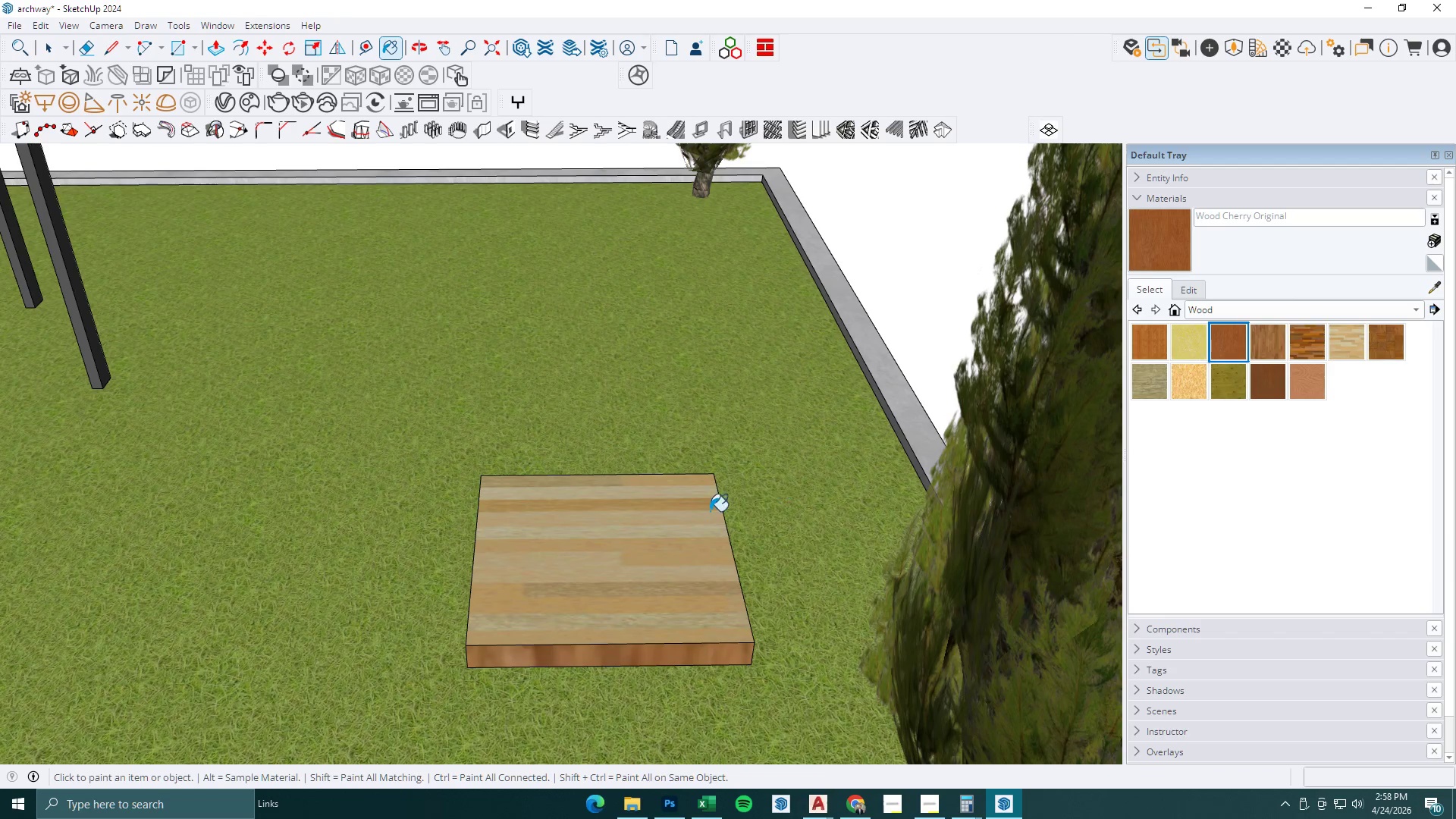 
key(Space)
 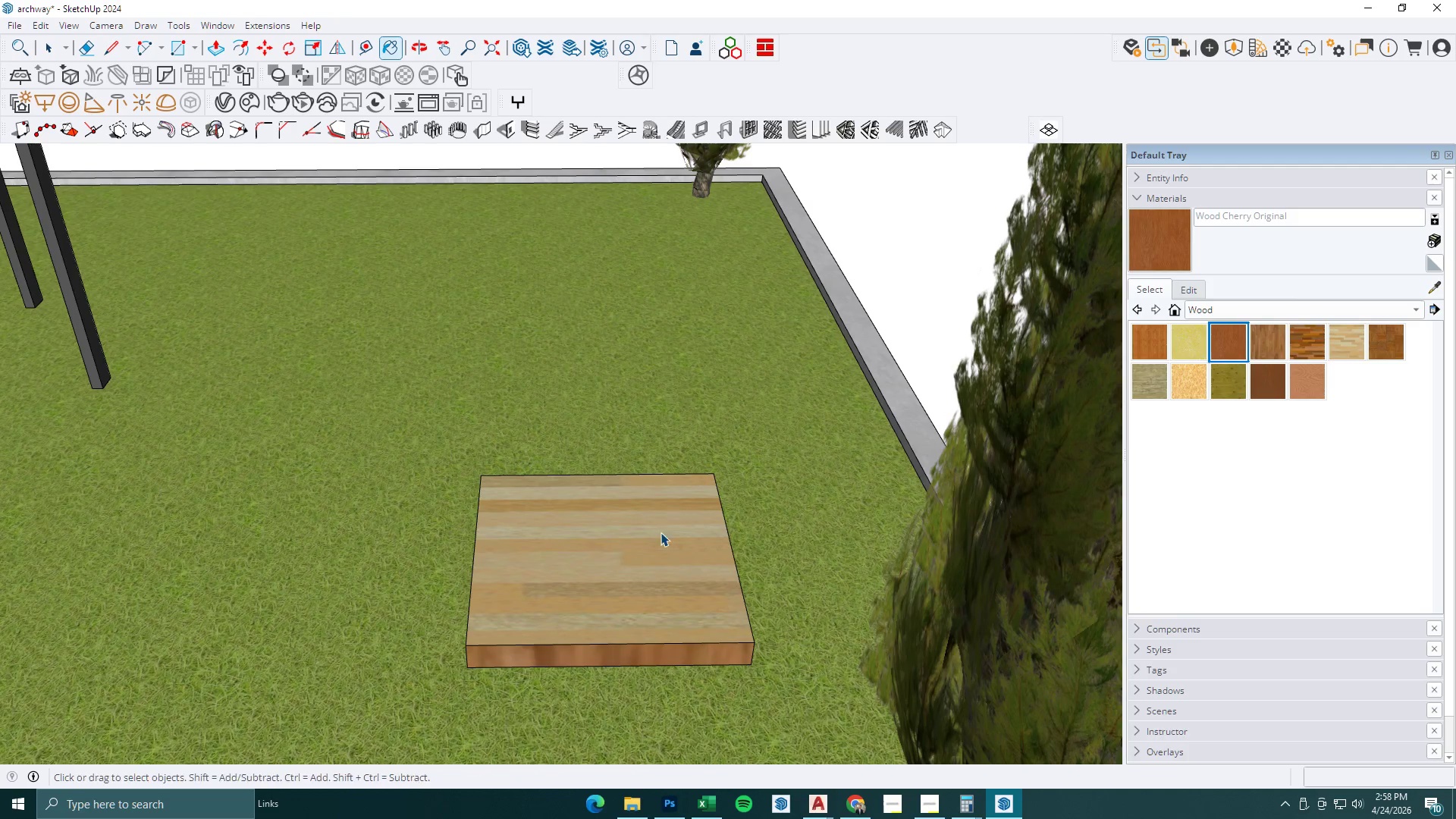 
key(Escape)
 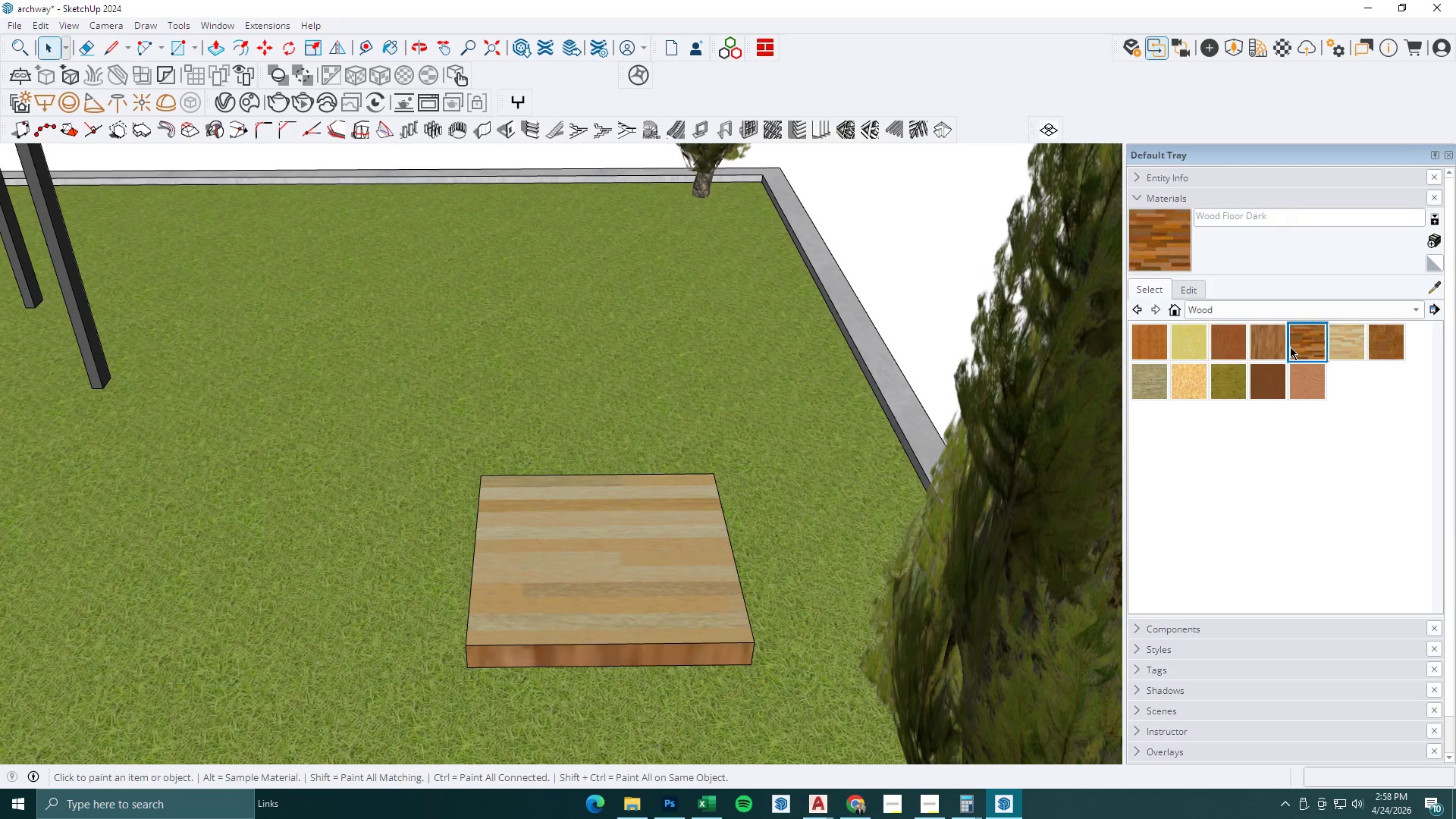 
left_click([1271, 347])
 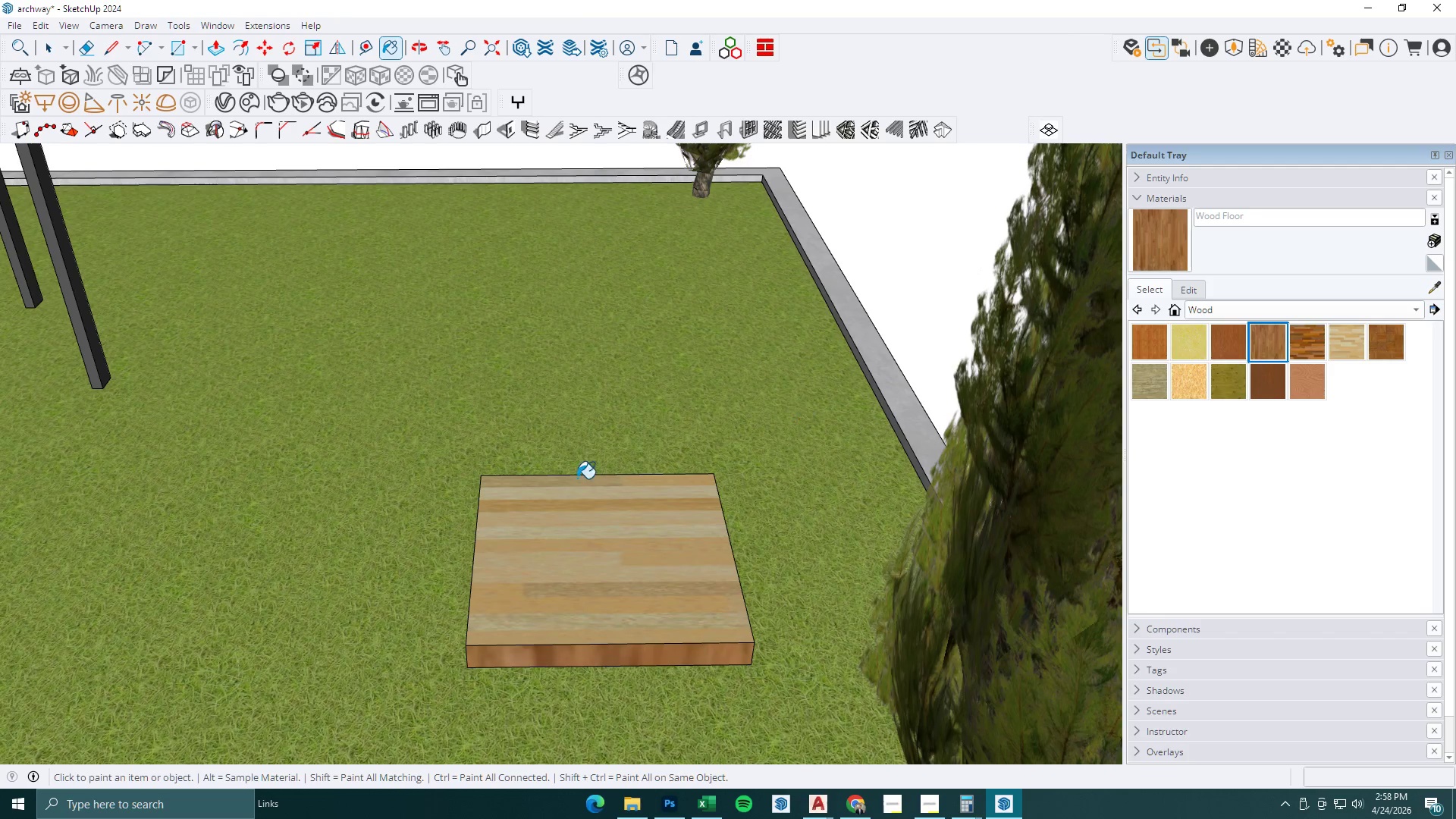 
key(Space)
 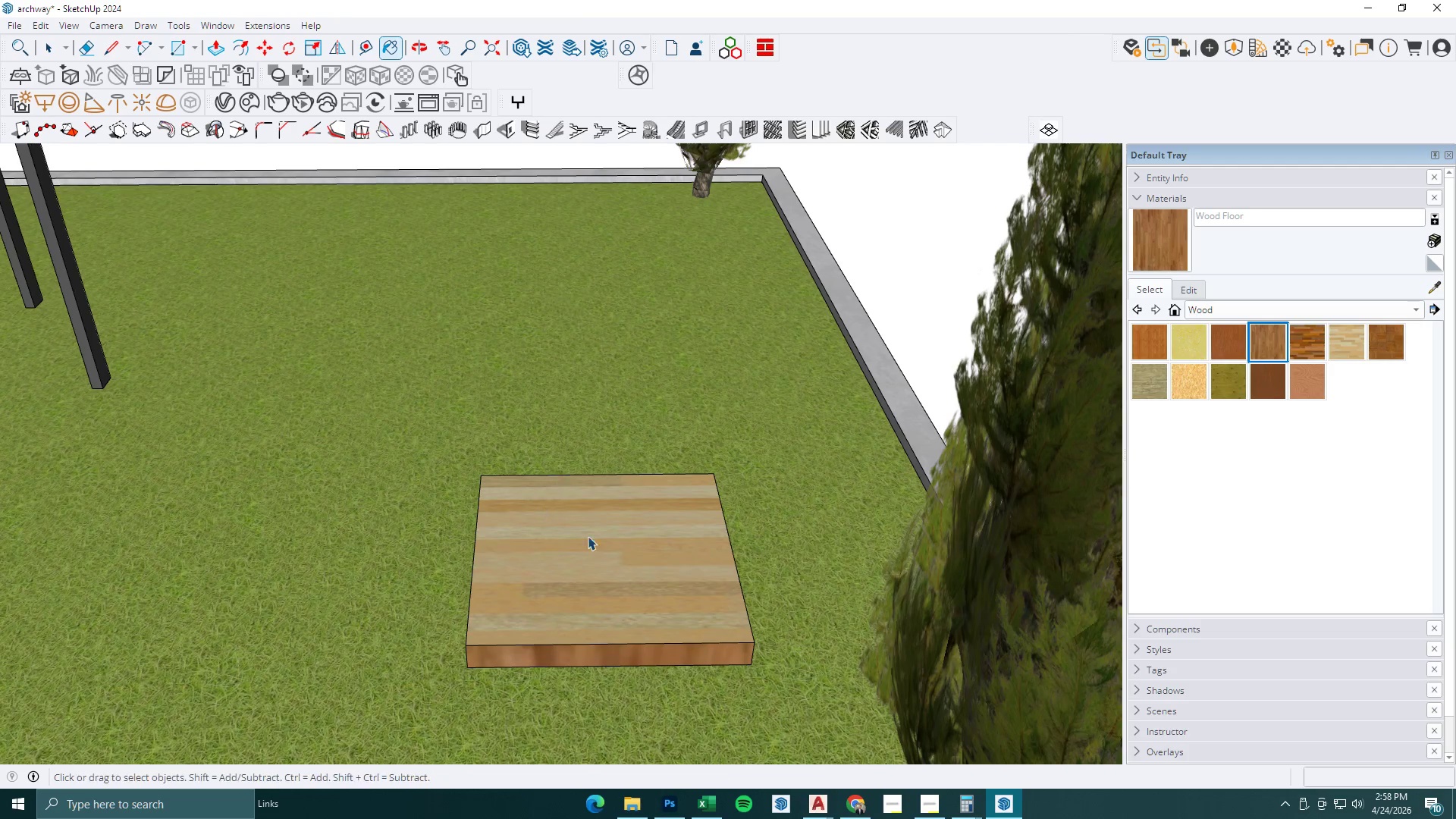 
key(Escape)
 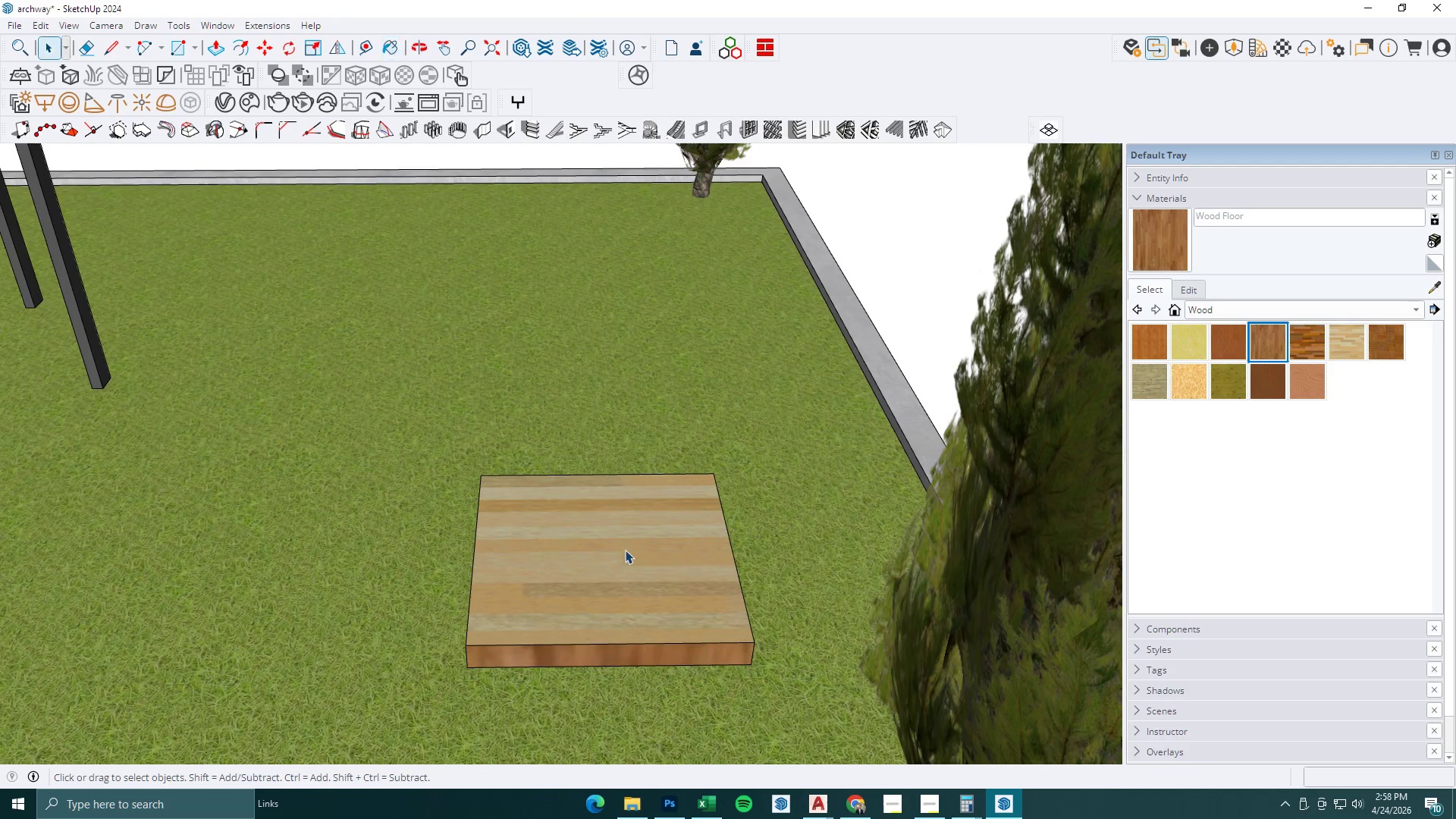 
double_click([625, 550])
 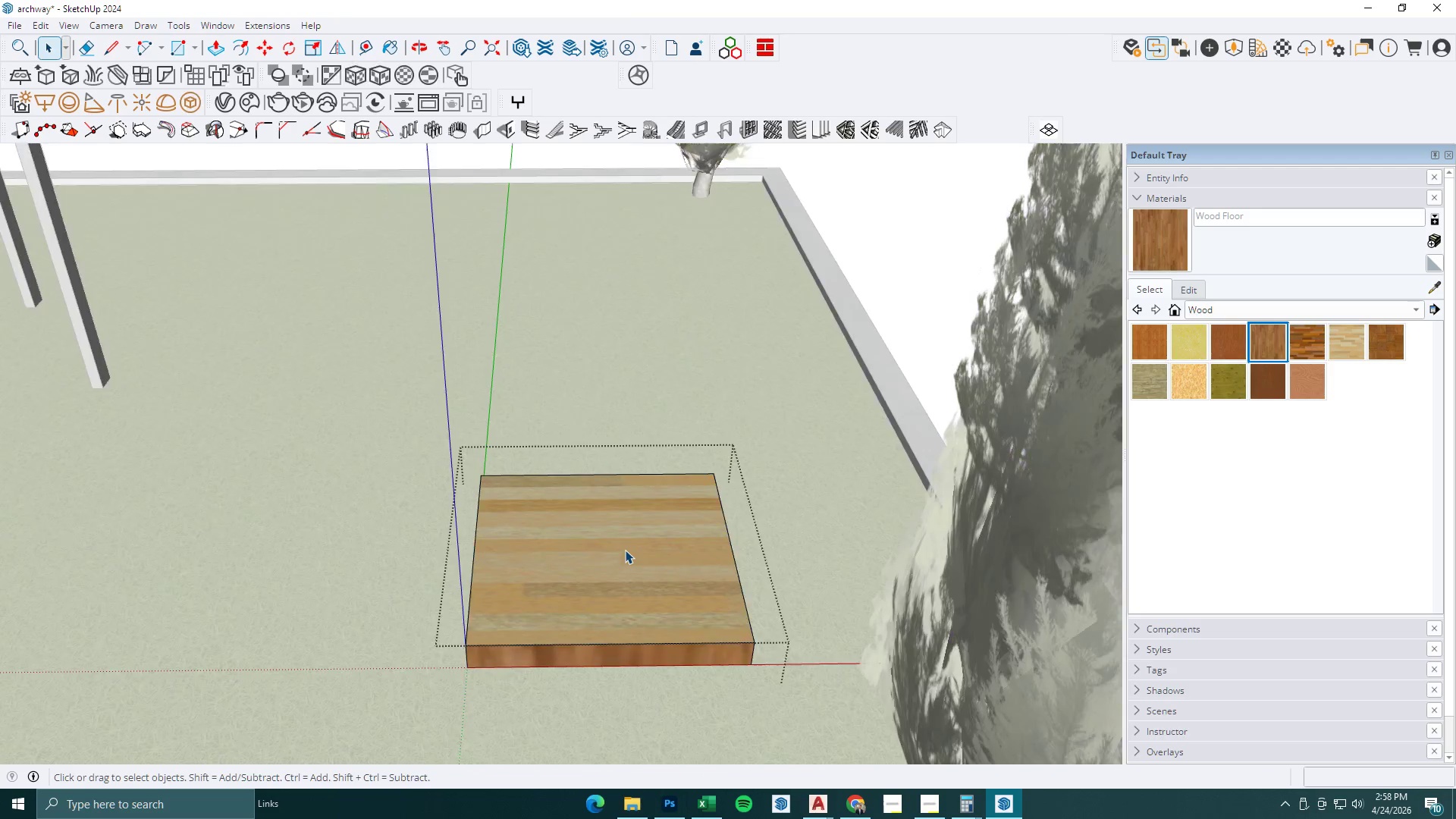 
triple_click([625, 550])
 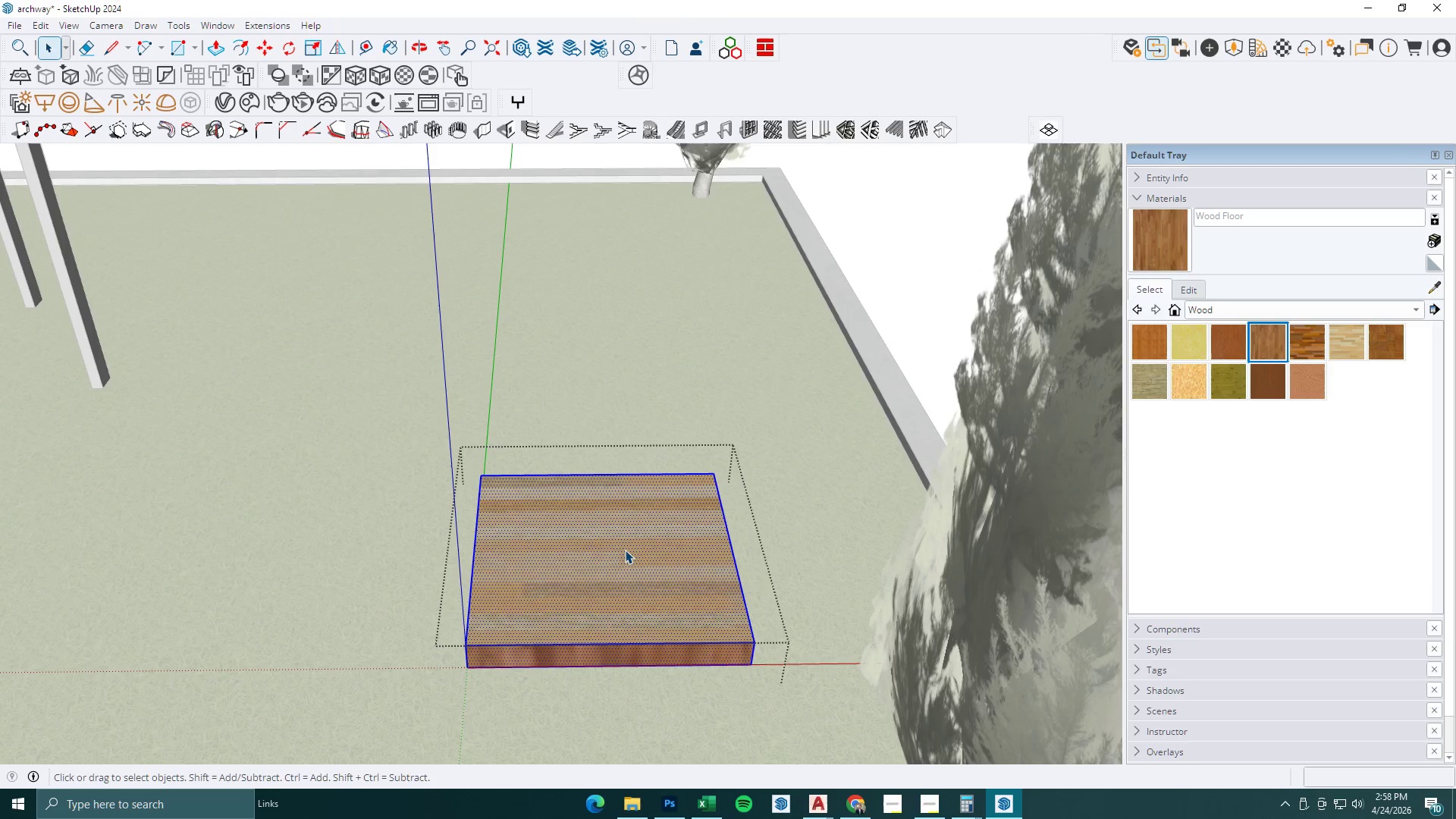 
triple_click([625, 550])
 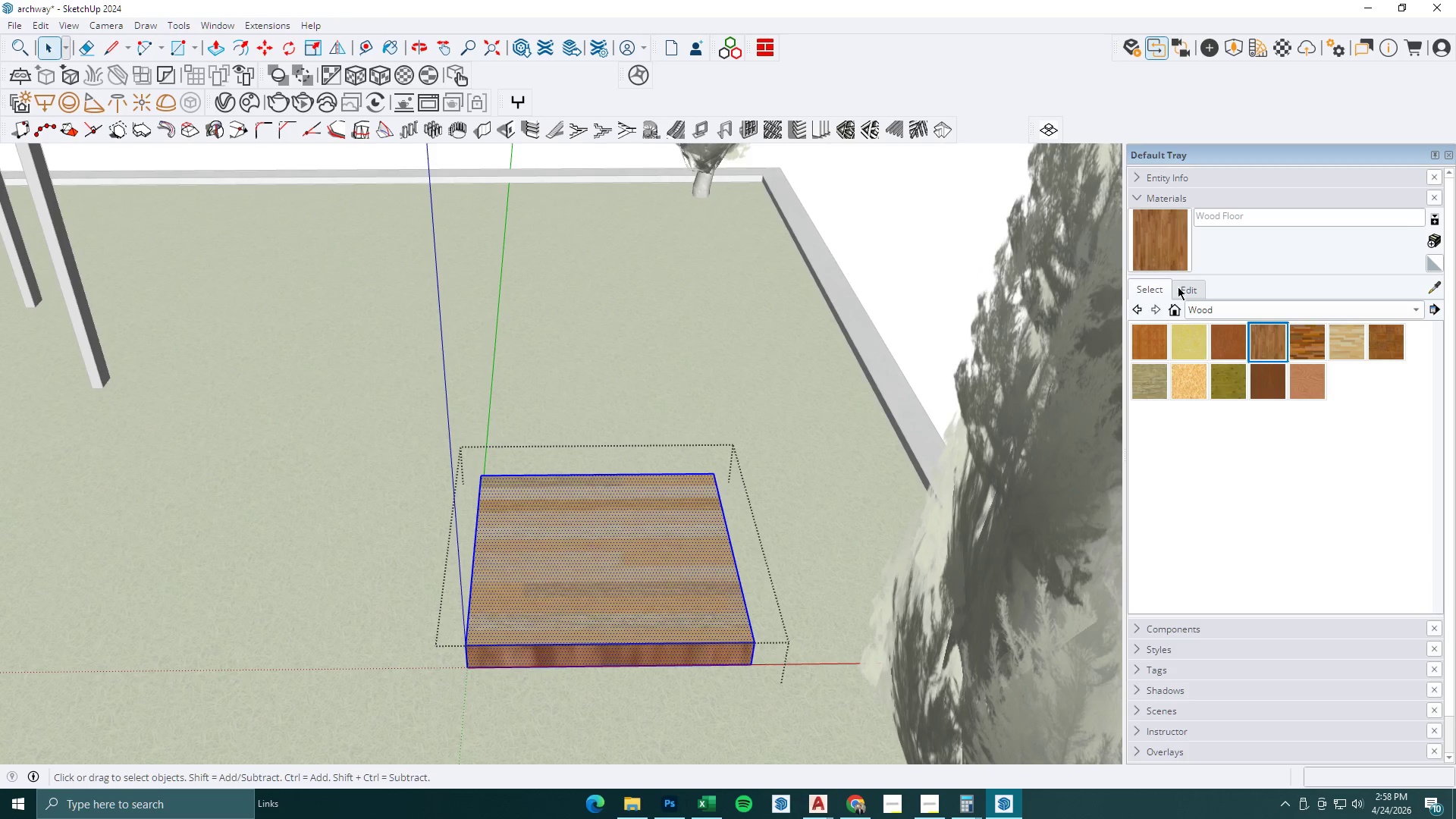 
left_click_drag(start_coordinate=[1166, 240], to_coordinate=[1162, 243])
 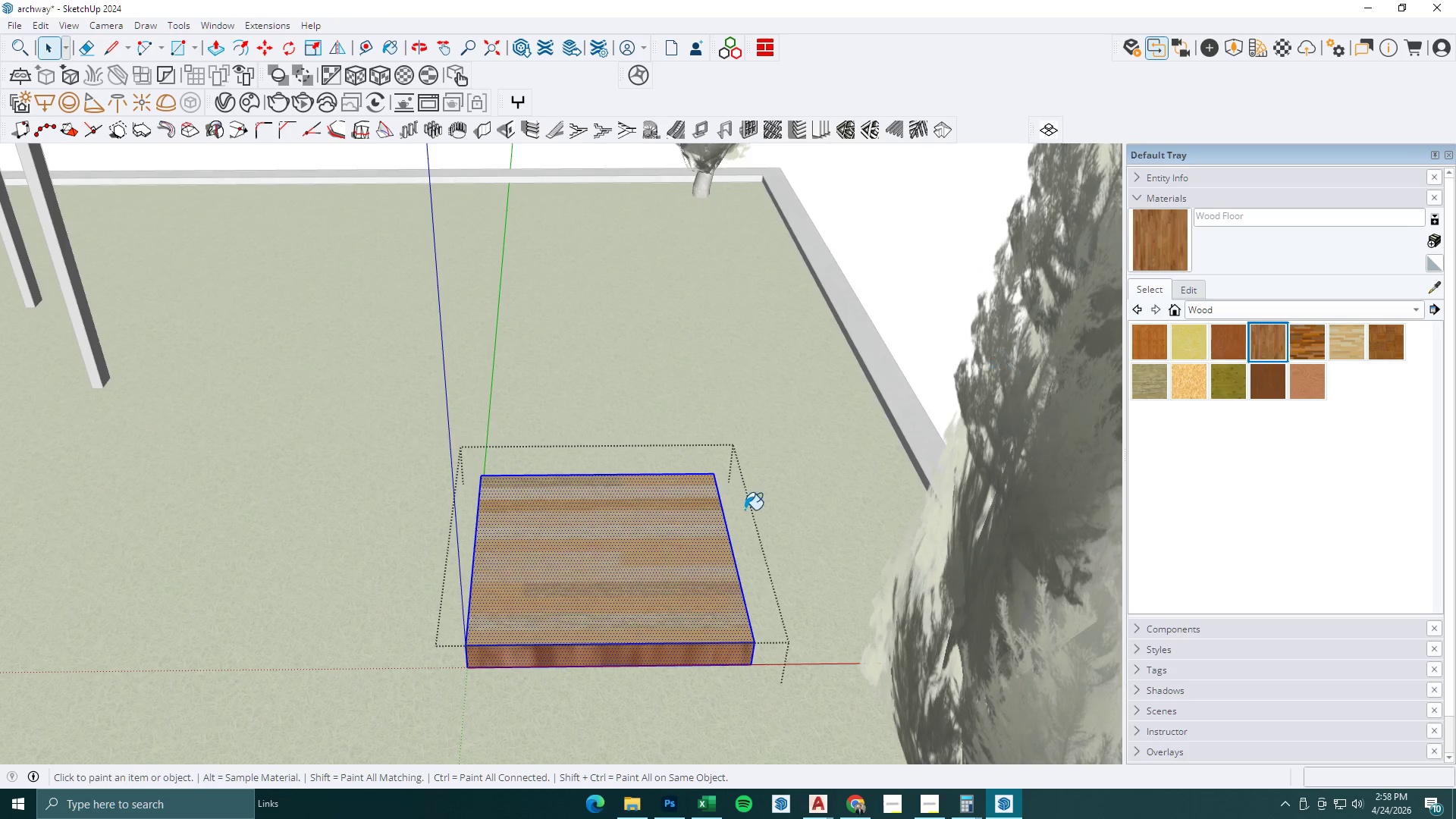 
double_click([653, 554])
 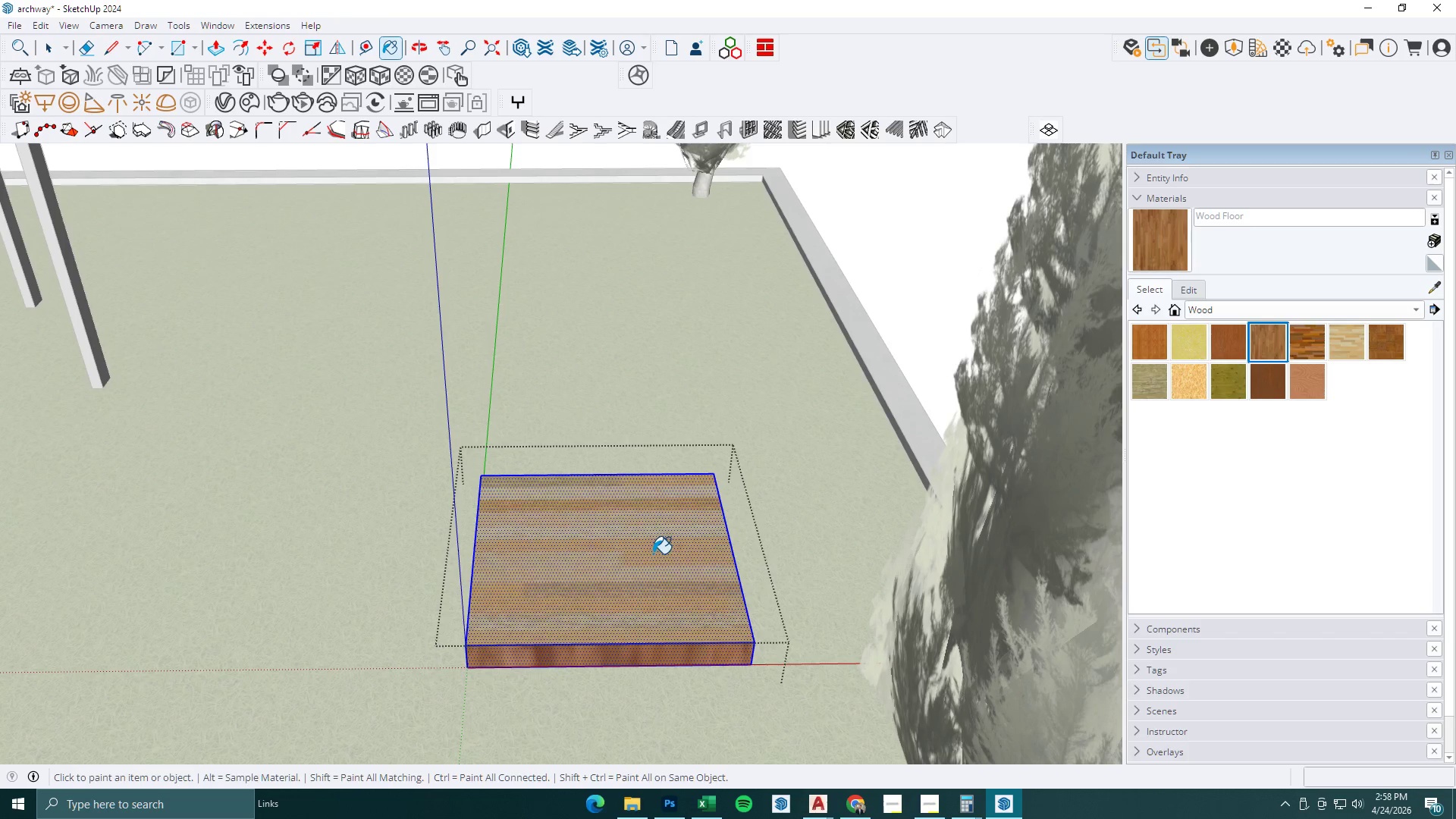 
key(Space)
 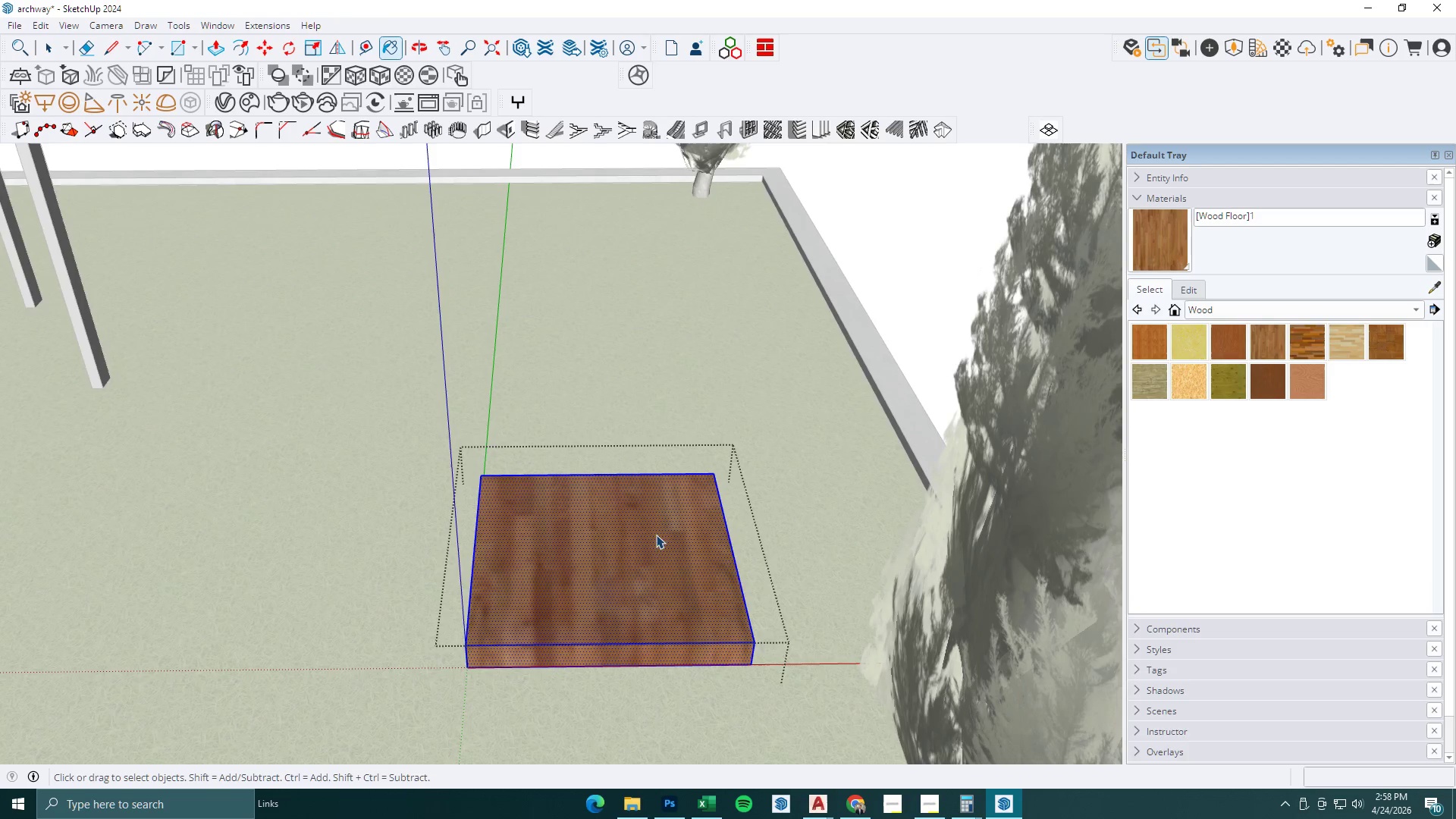 
key(Escape)
 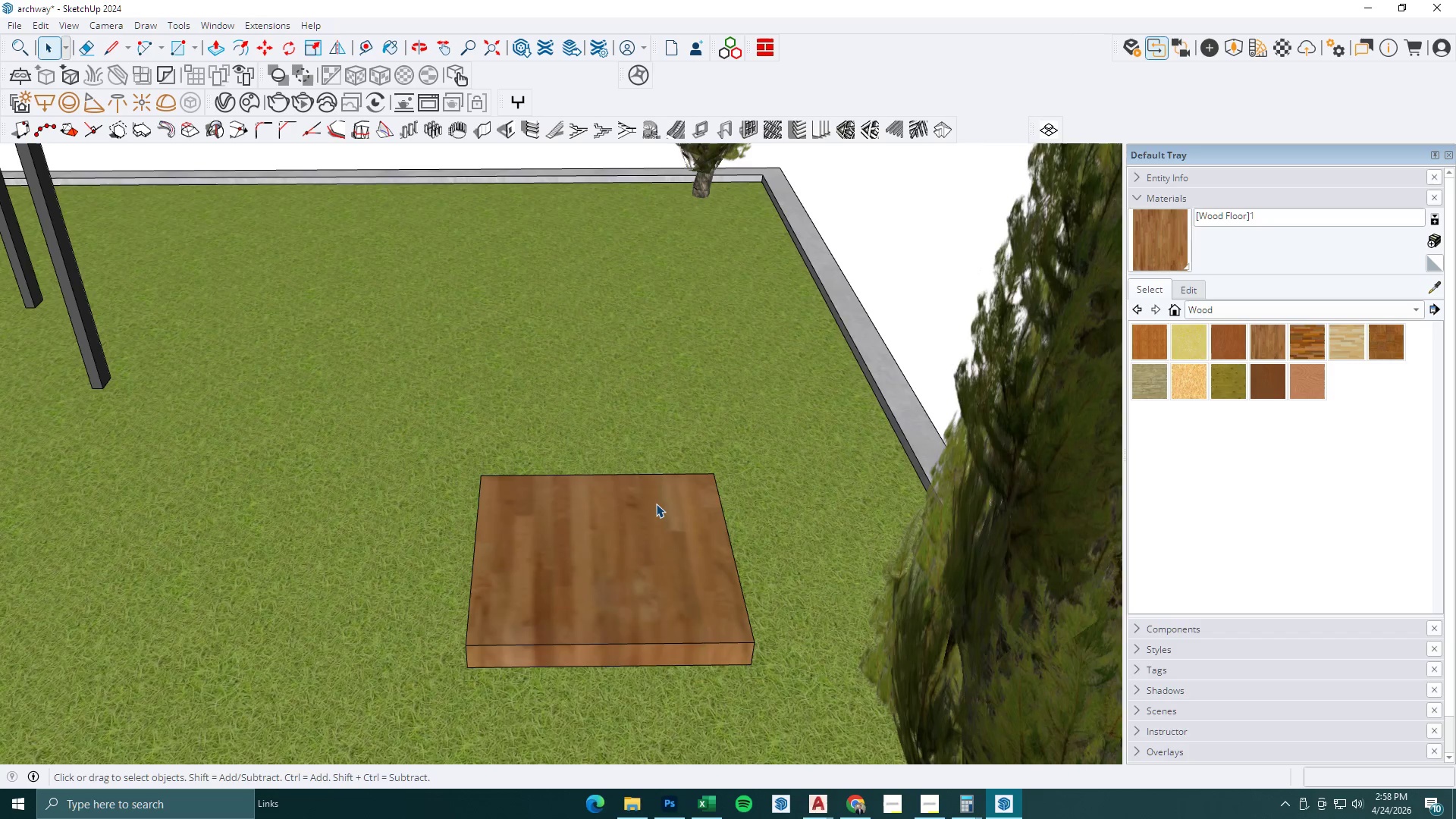 
key(Escape)
 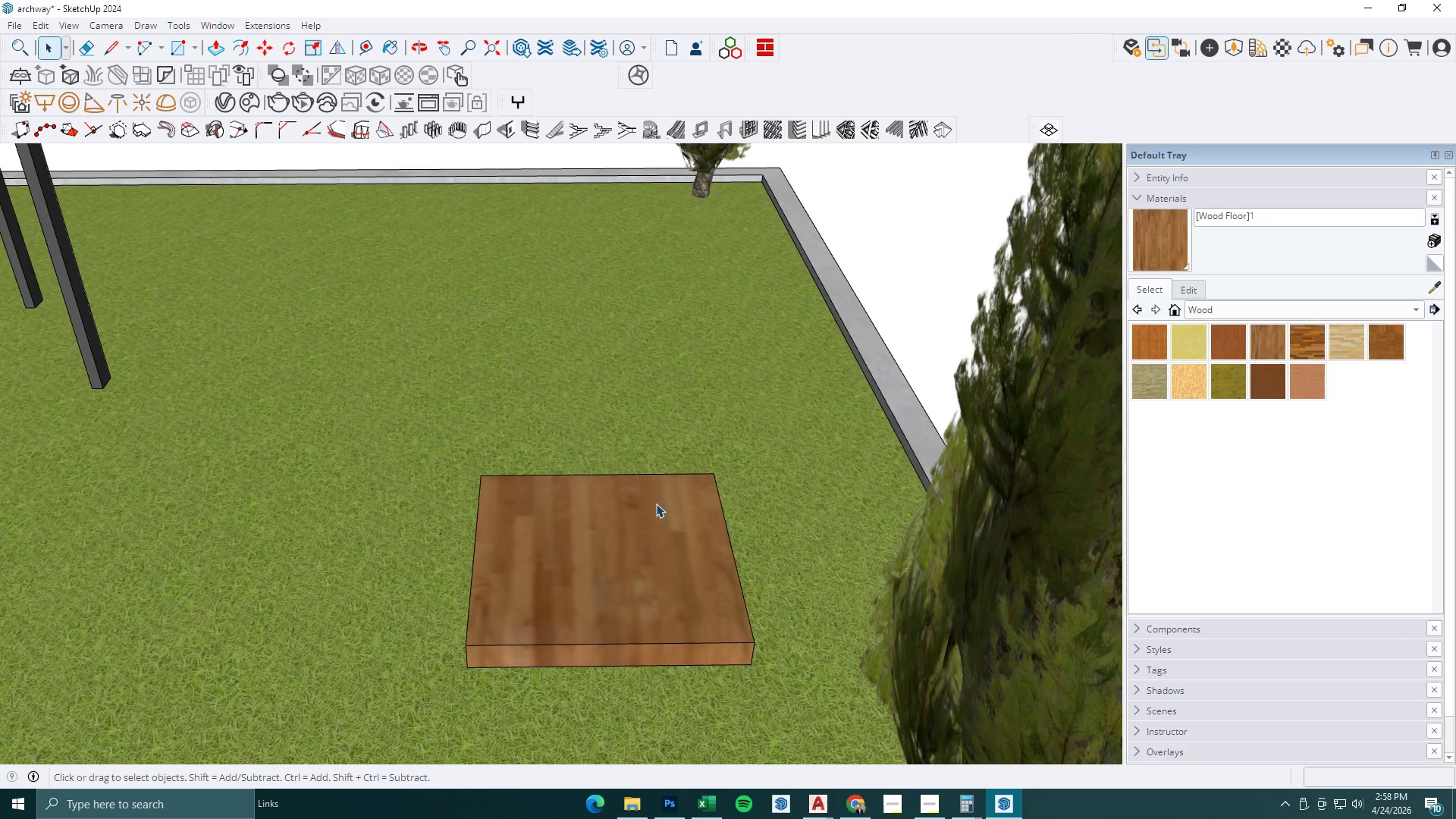 
key(Escape)
 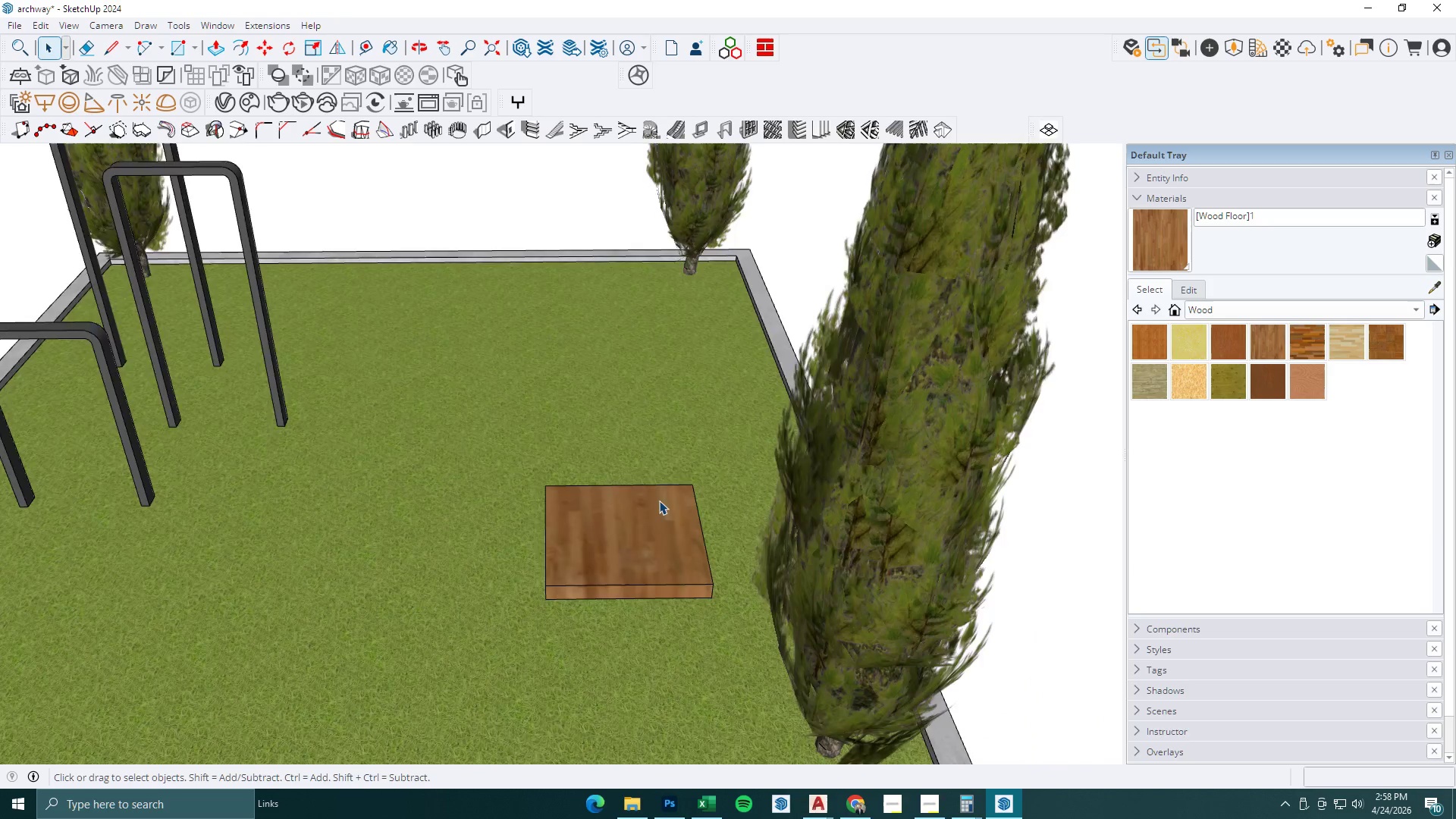 
key(Escape)
 